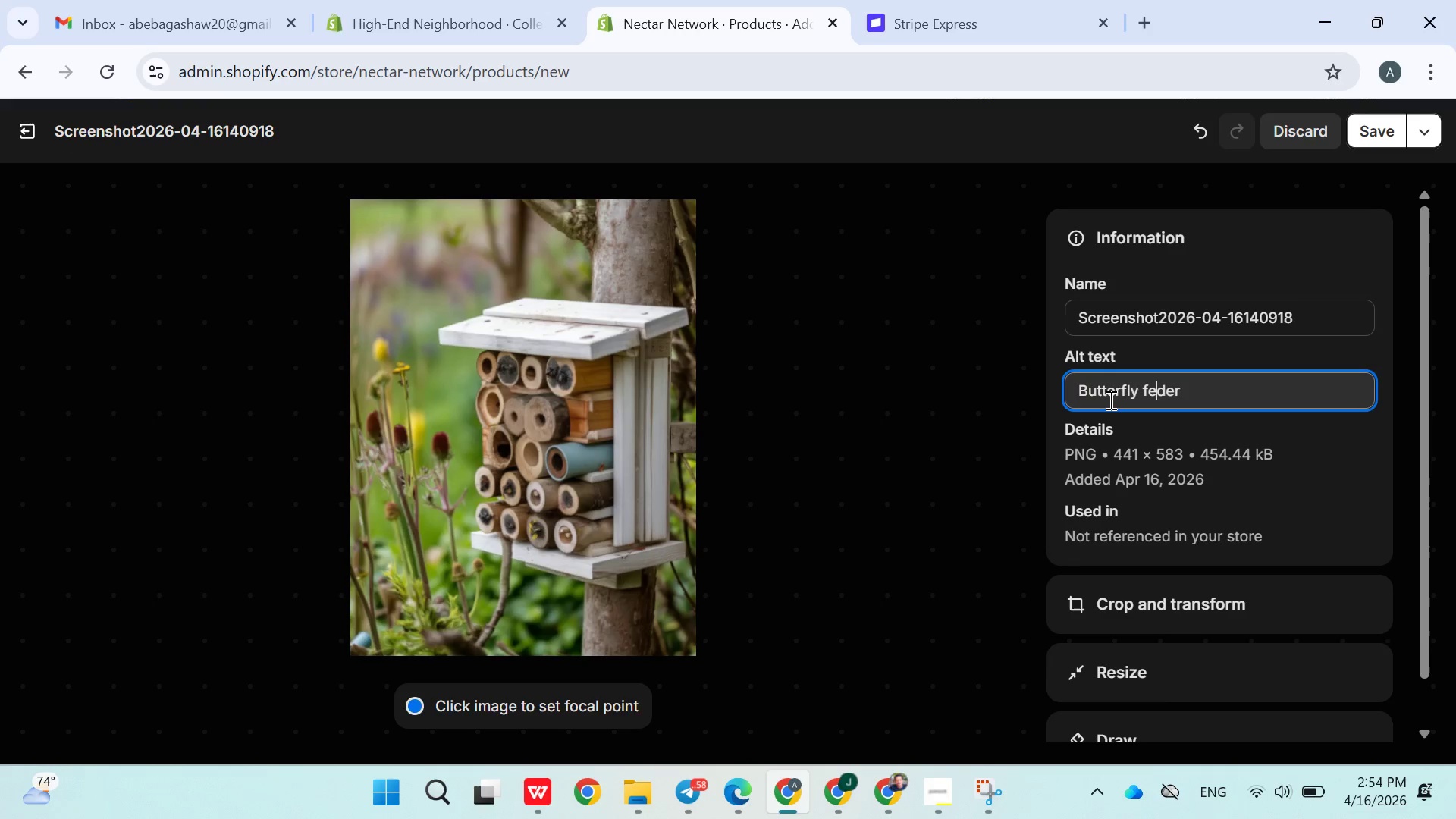 
key(ArrowLeft)
 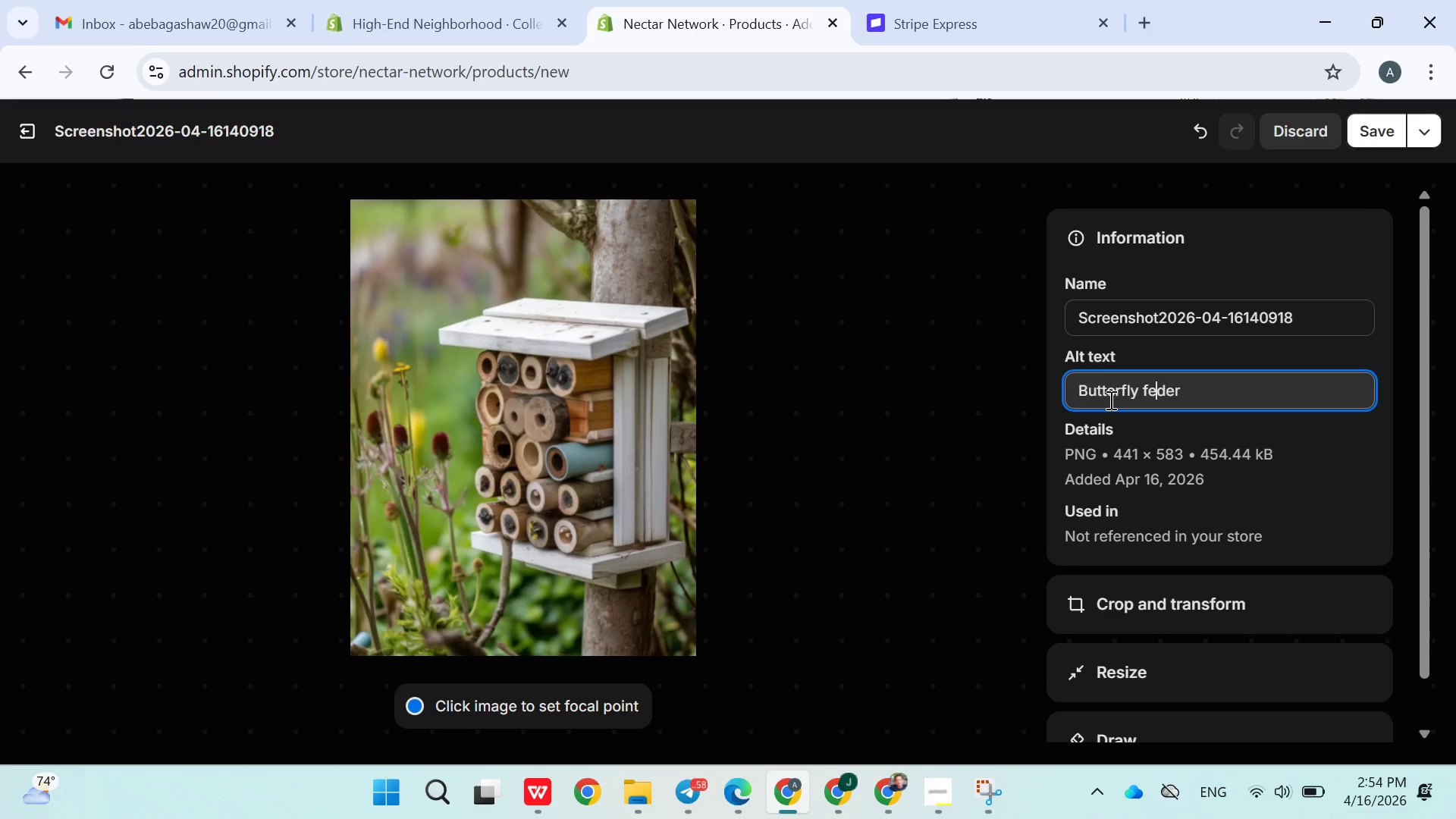 
key(ArrowLeft)
 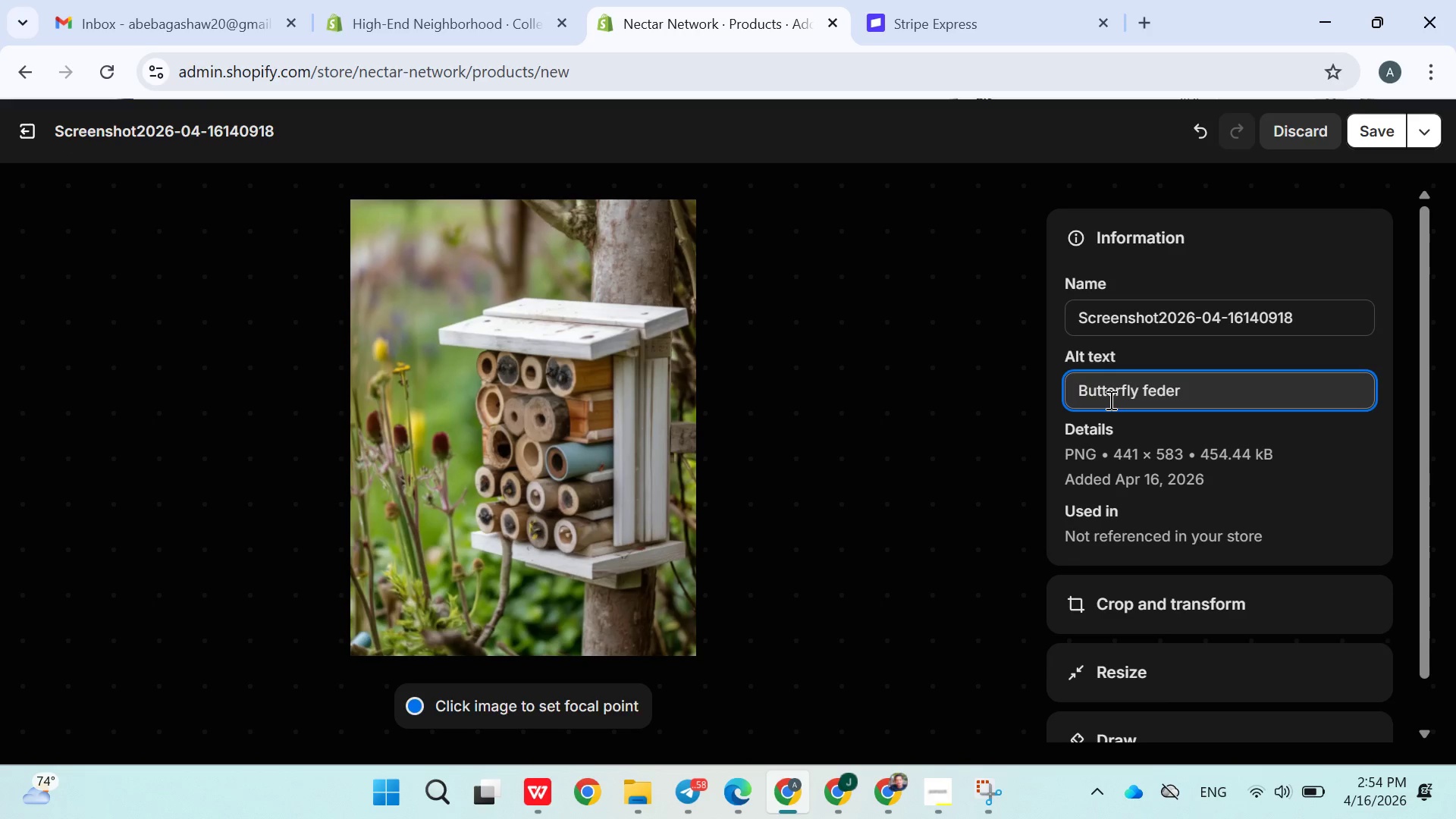 
key(Backspace)
 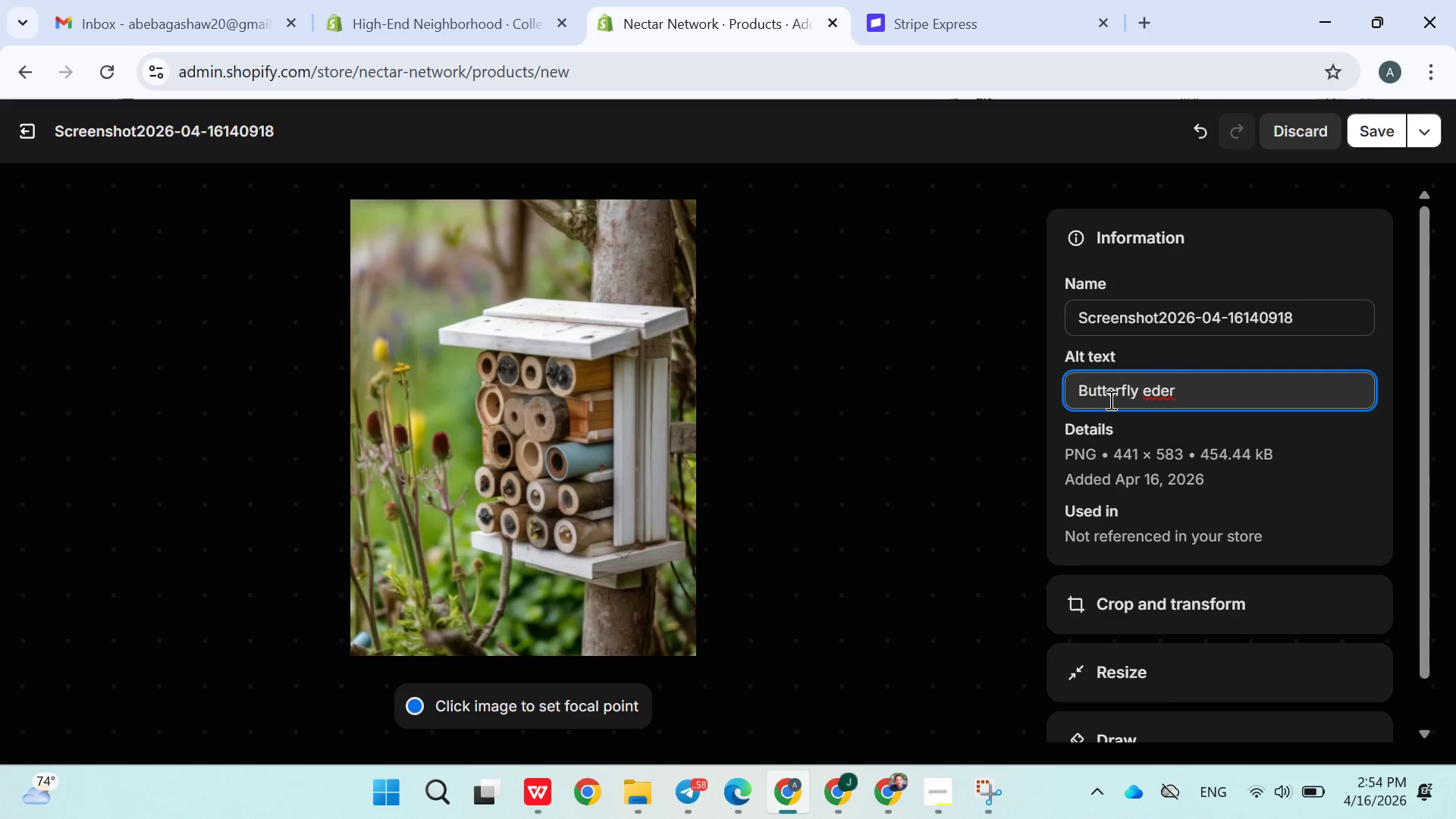 
key(Shift+ShiftLeft)
 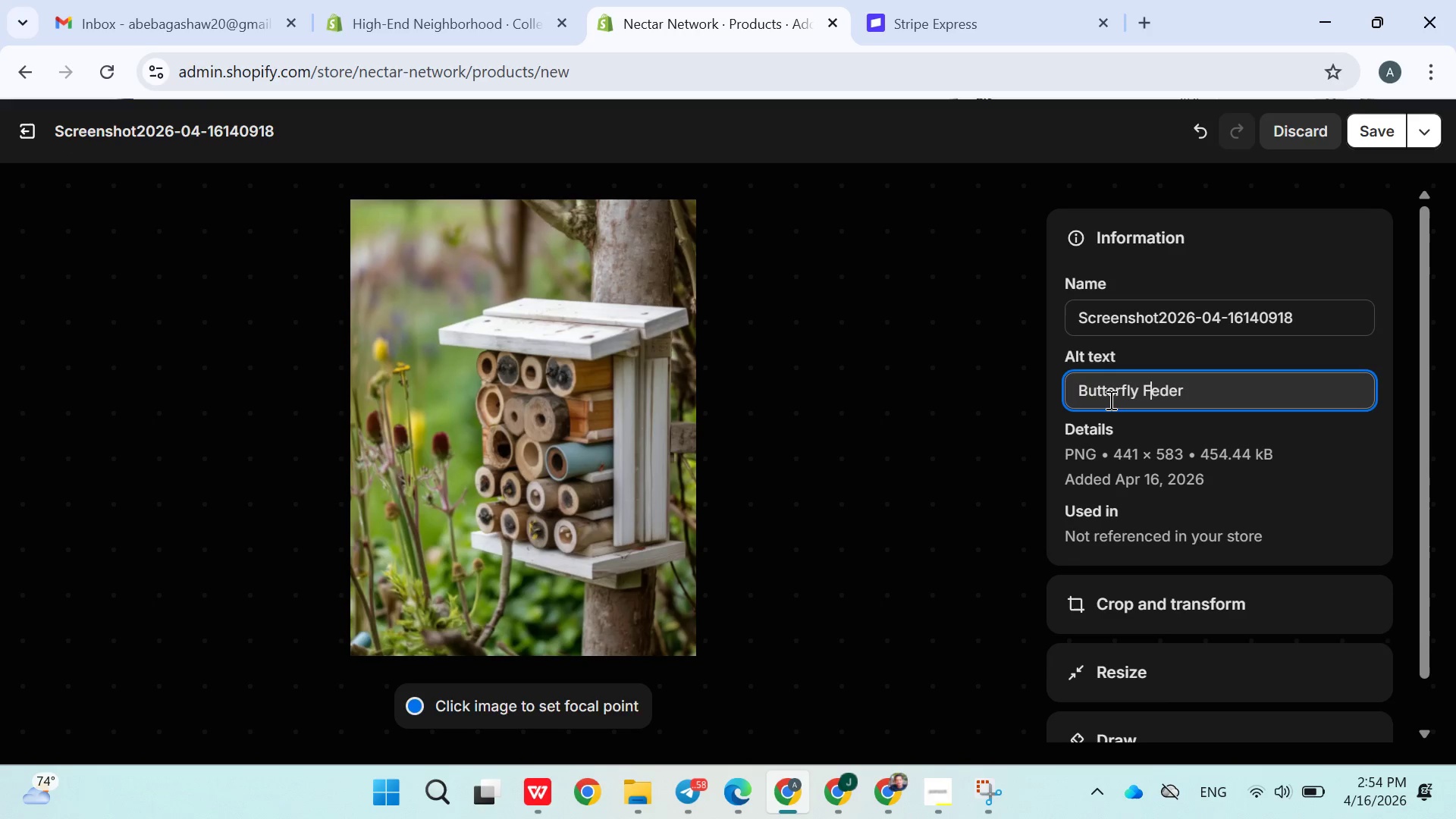 
key(Shift+F)
 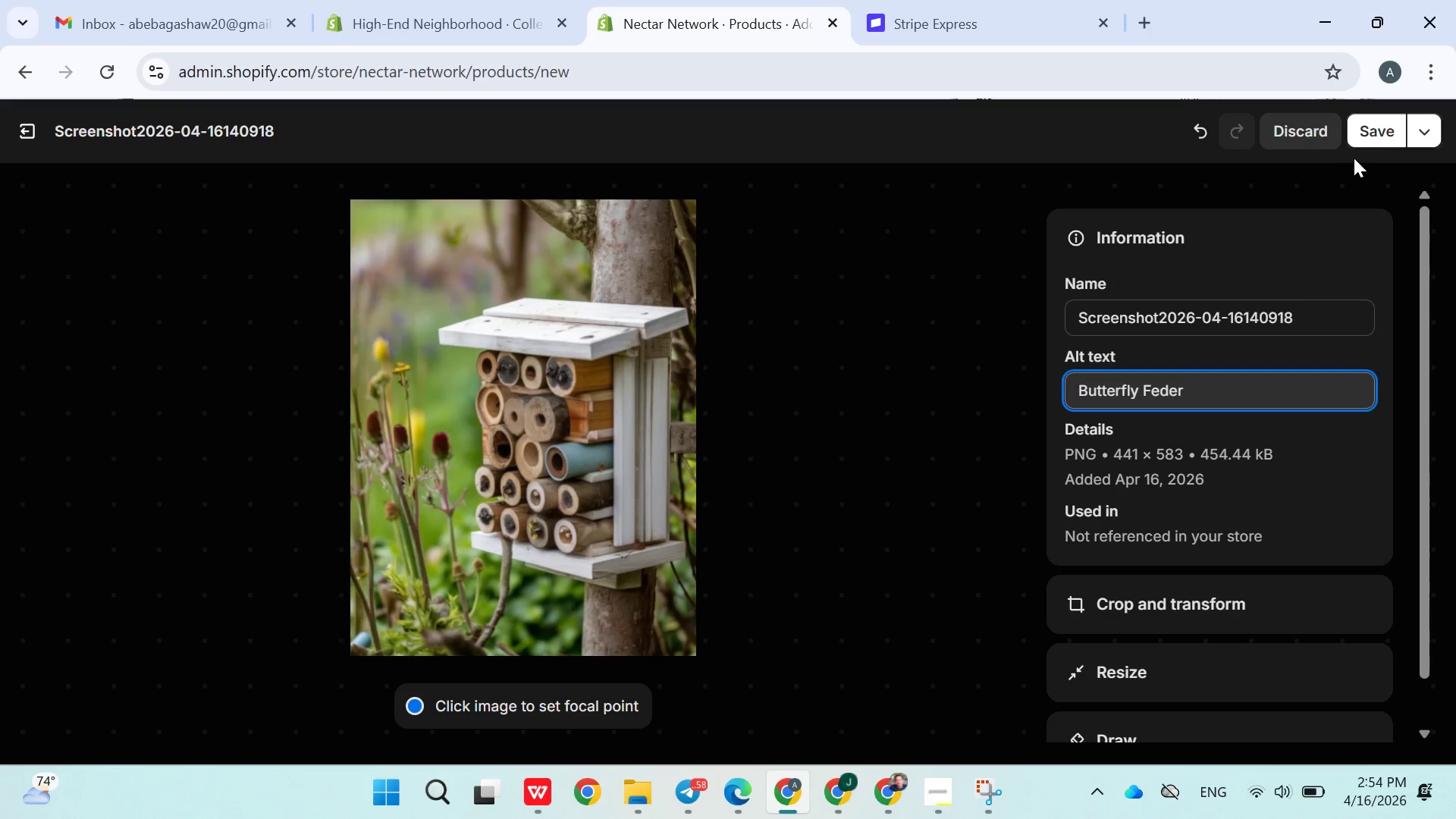 
left_click([1366, 125])
 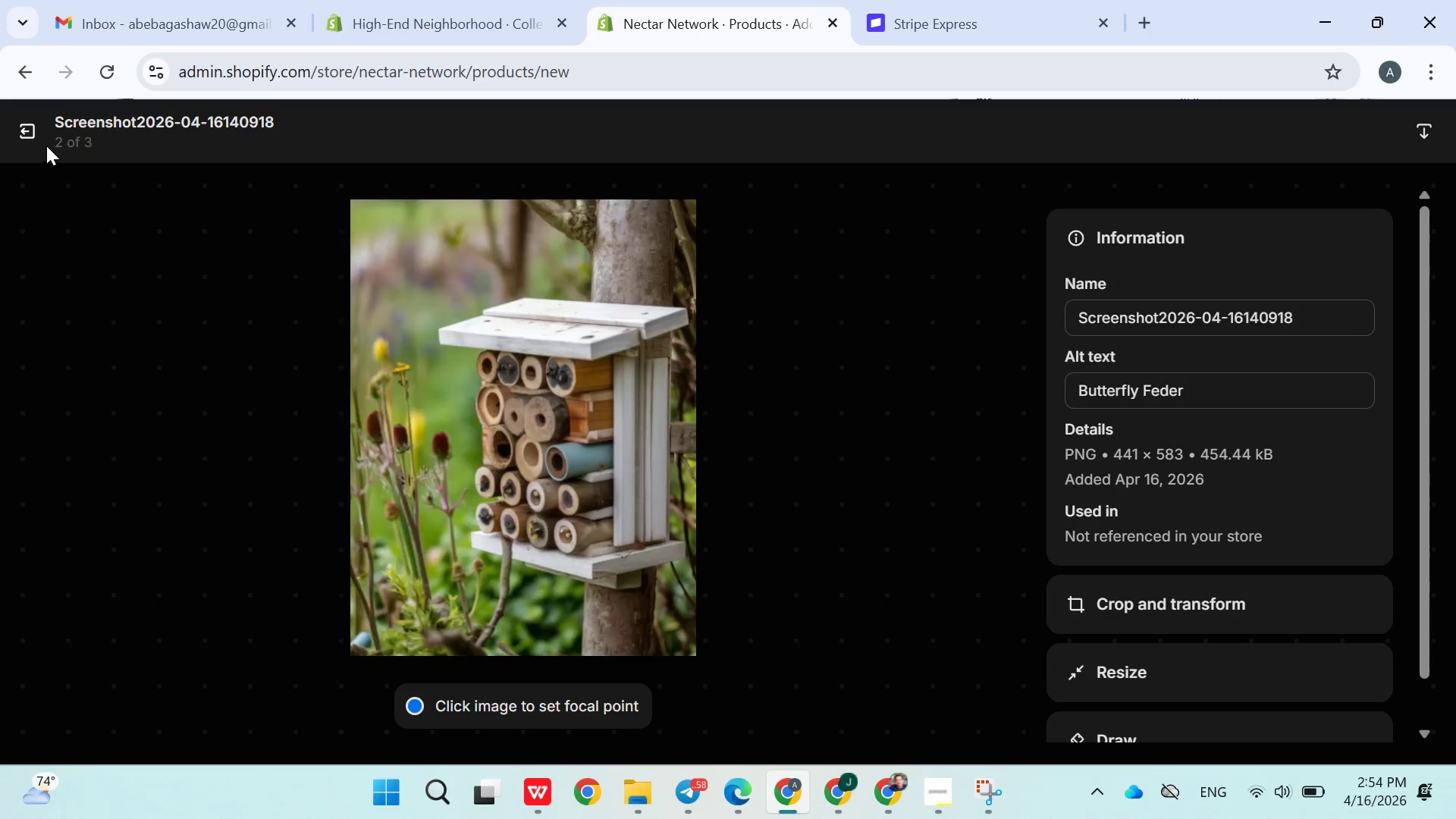 
left_click([33, 136])
 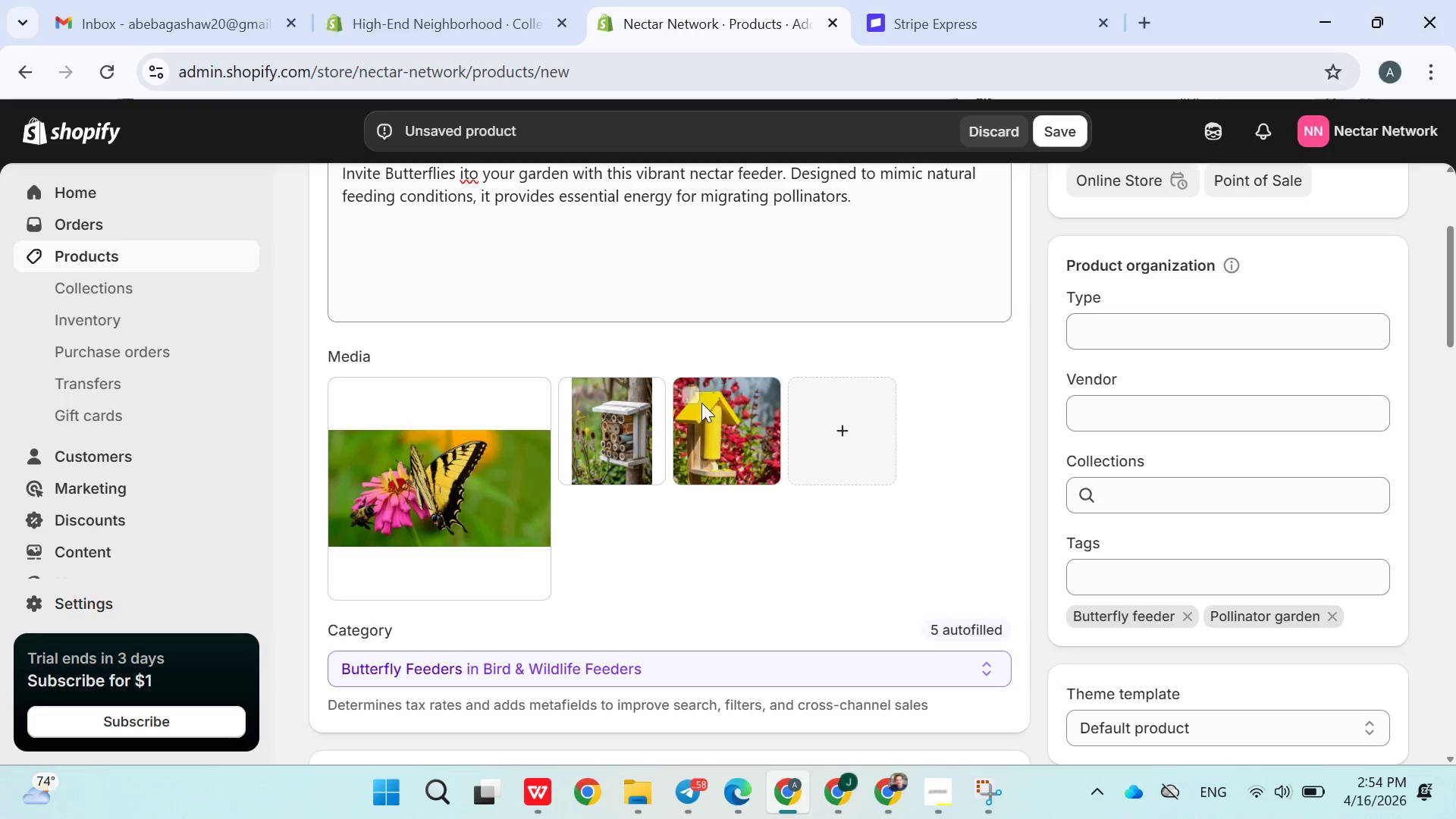 
left_click([713, 426])
 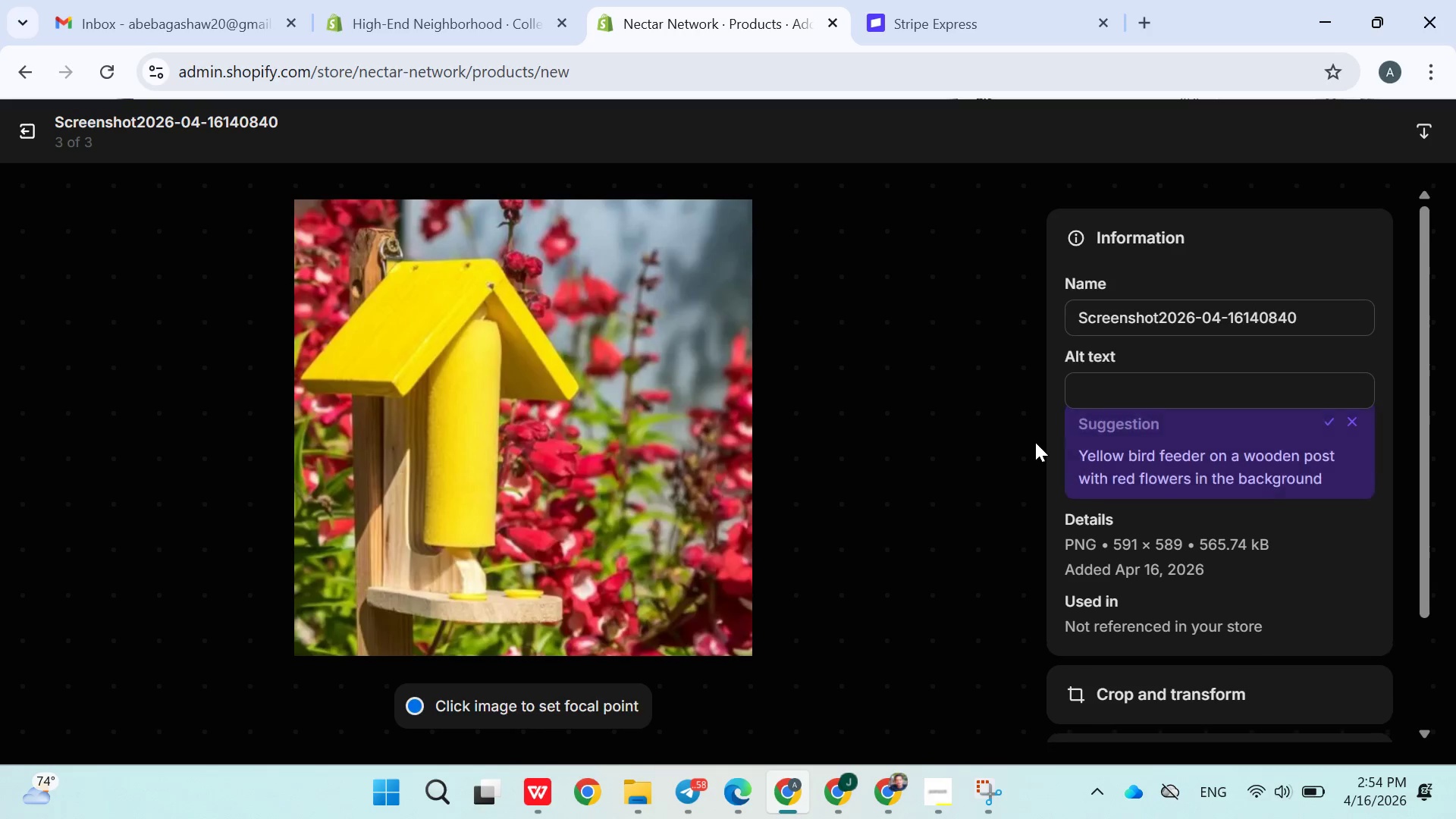 
left_click([1118, 395])
 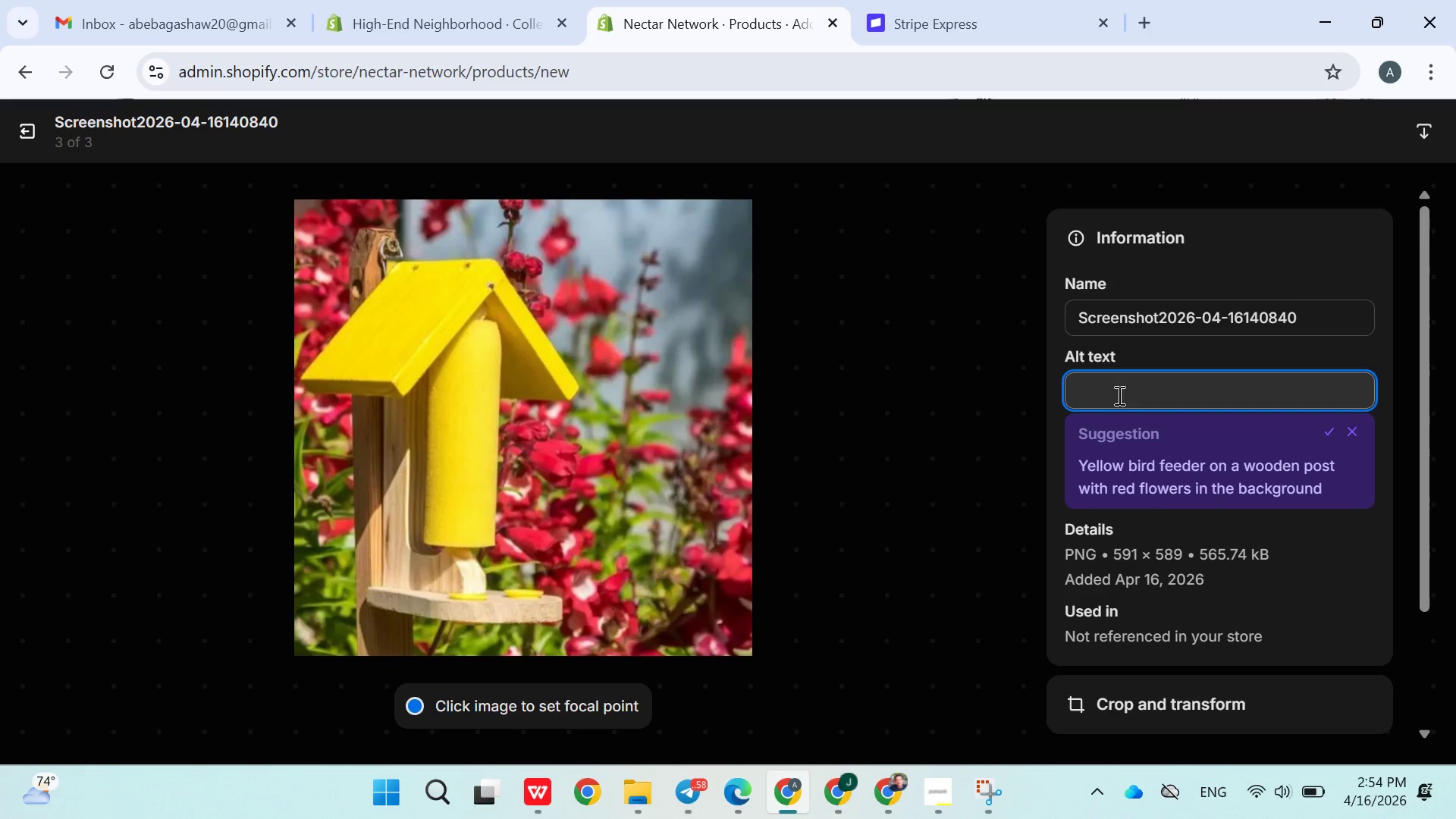 
type(Butterfly f)
key(Backspace)
type(Feeder)
 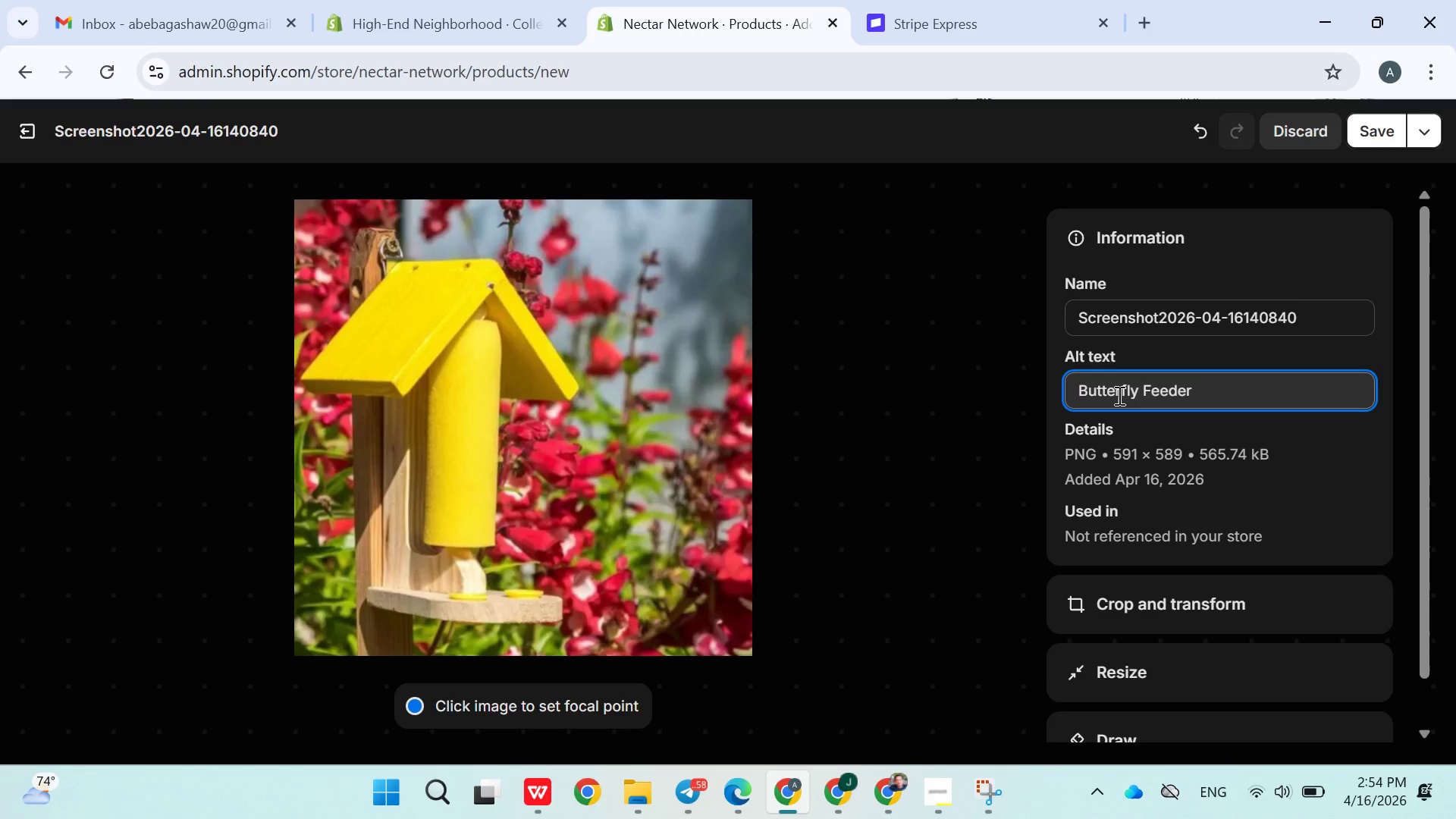 
left_click([1379, 140])
 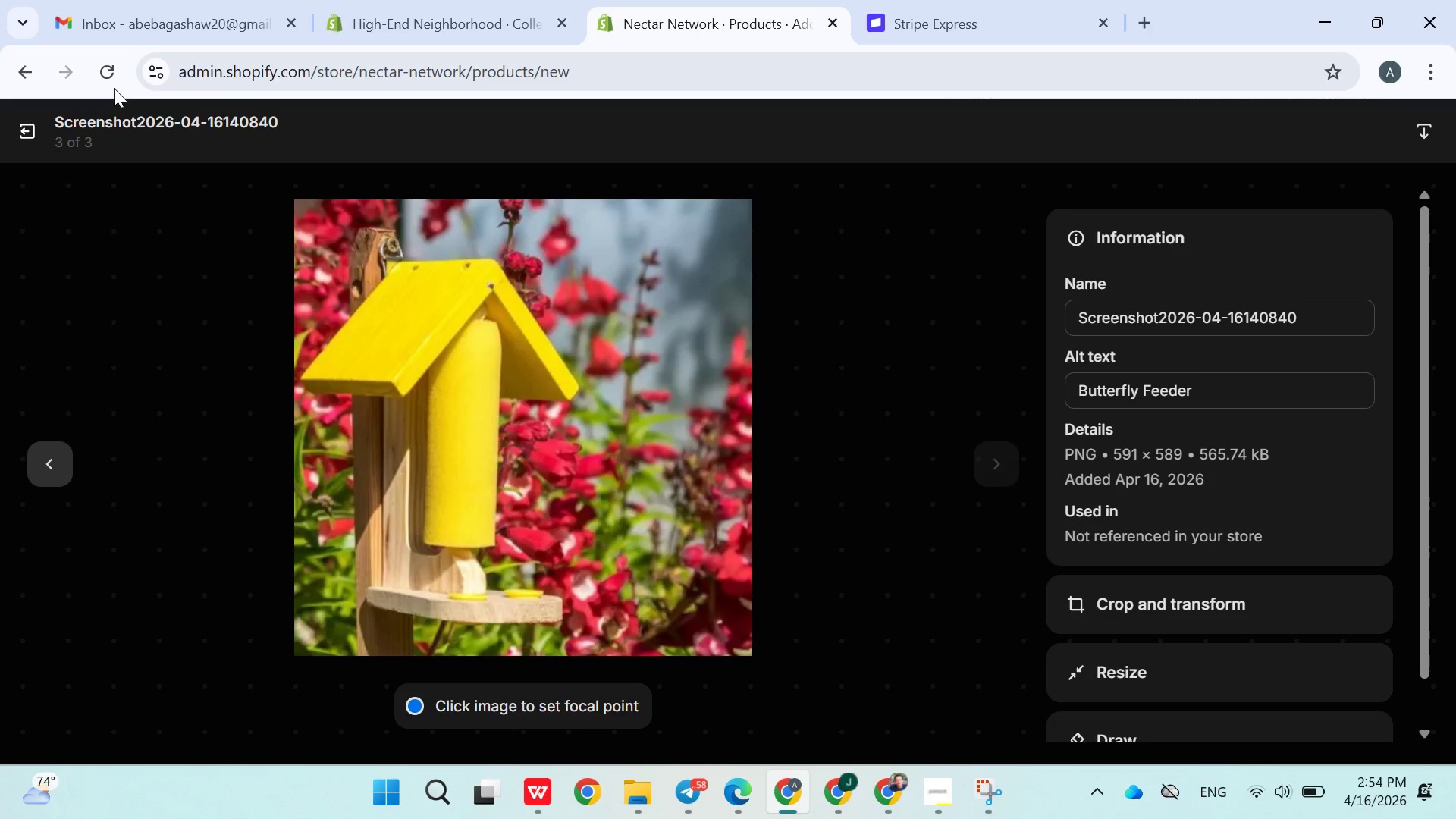 
left_click([25, 130])
 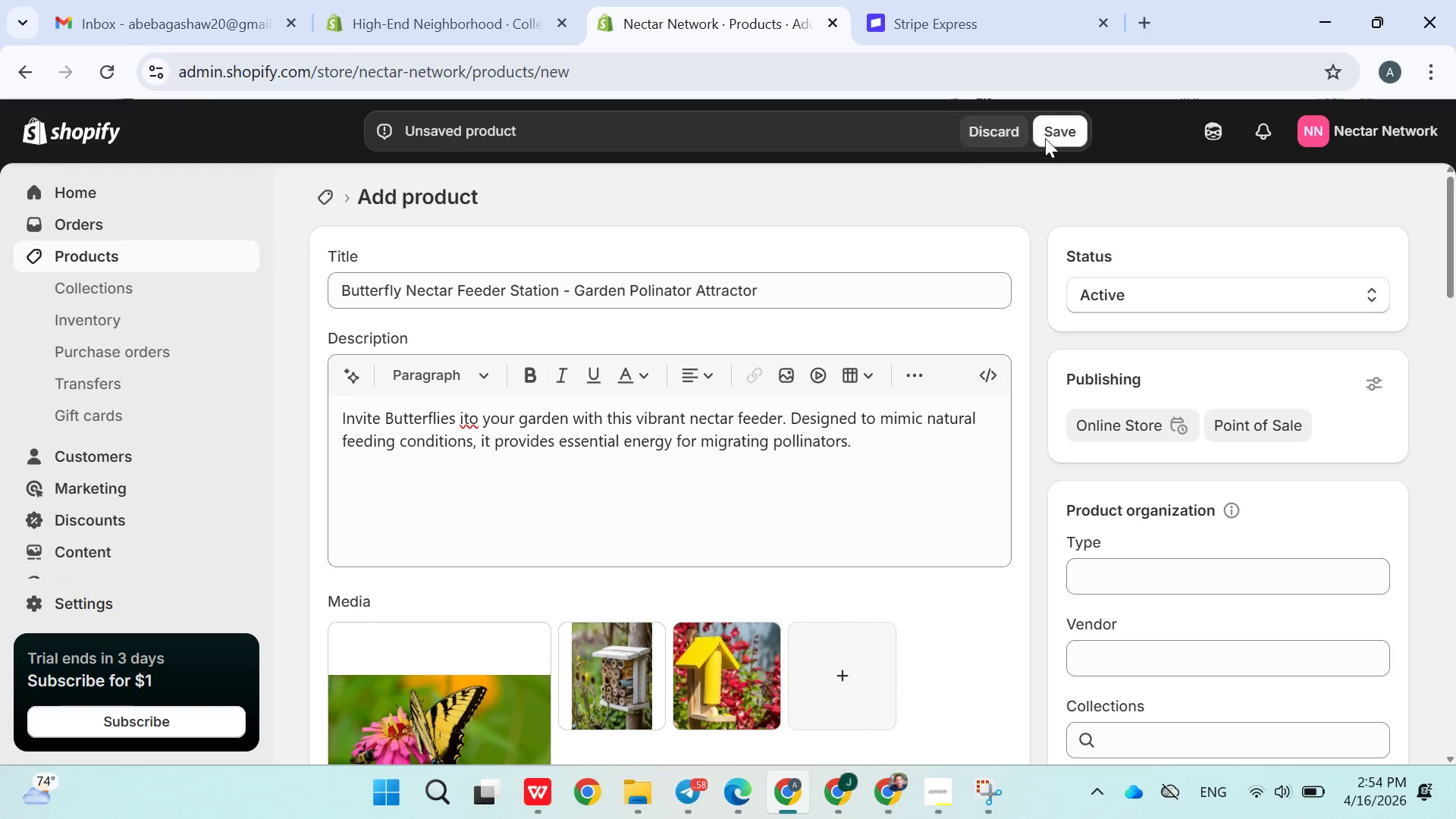 
left_click([1057, 133])
 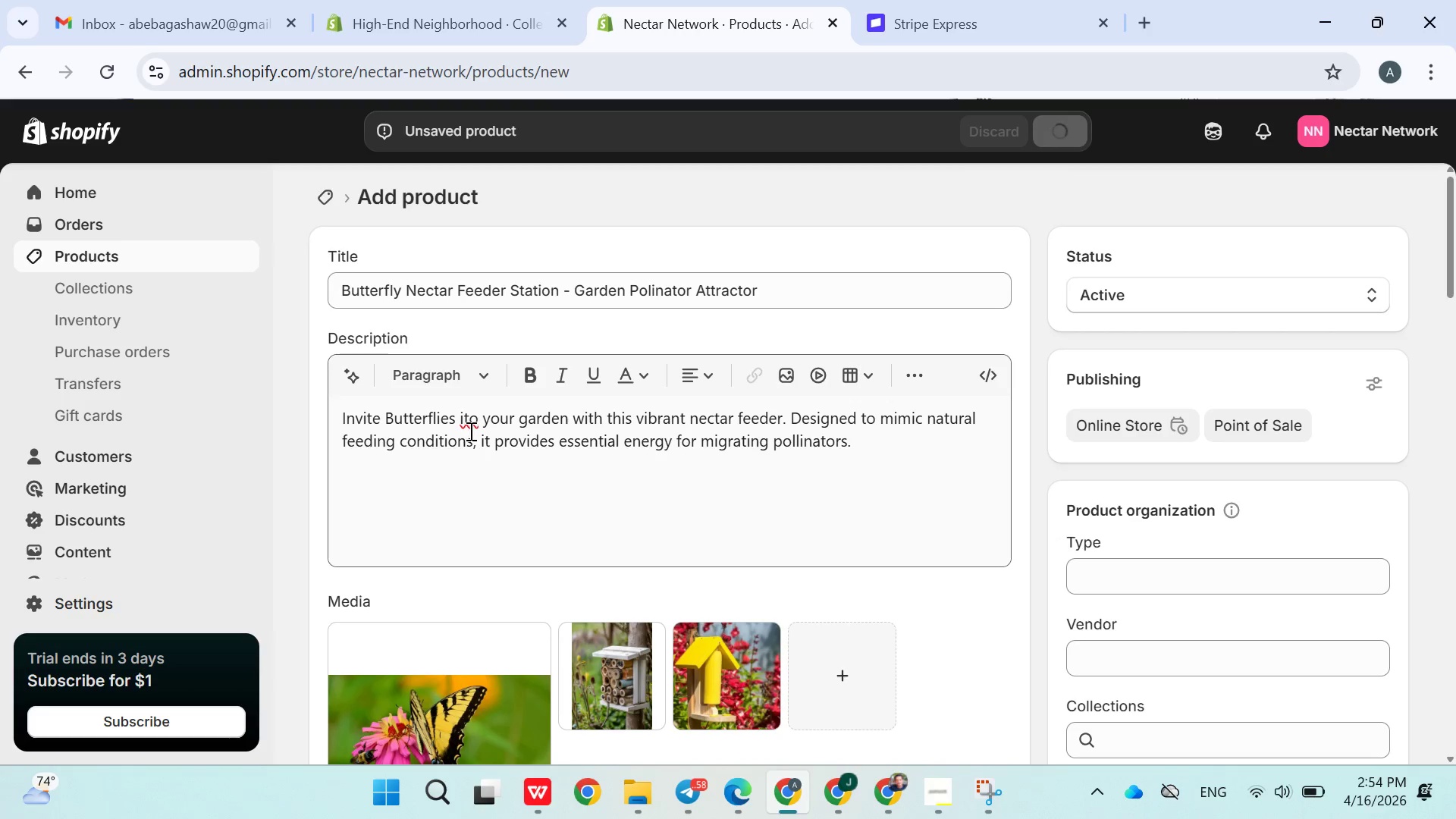 
double_click([466, 425])
 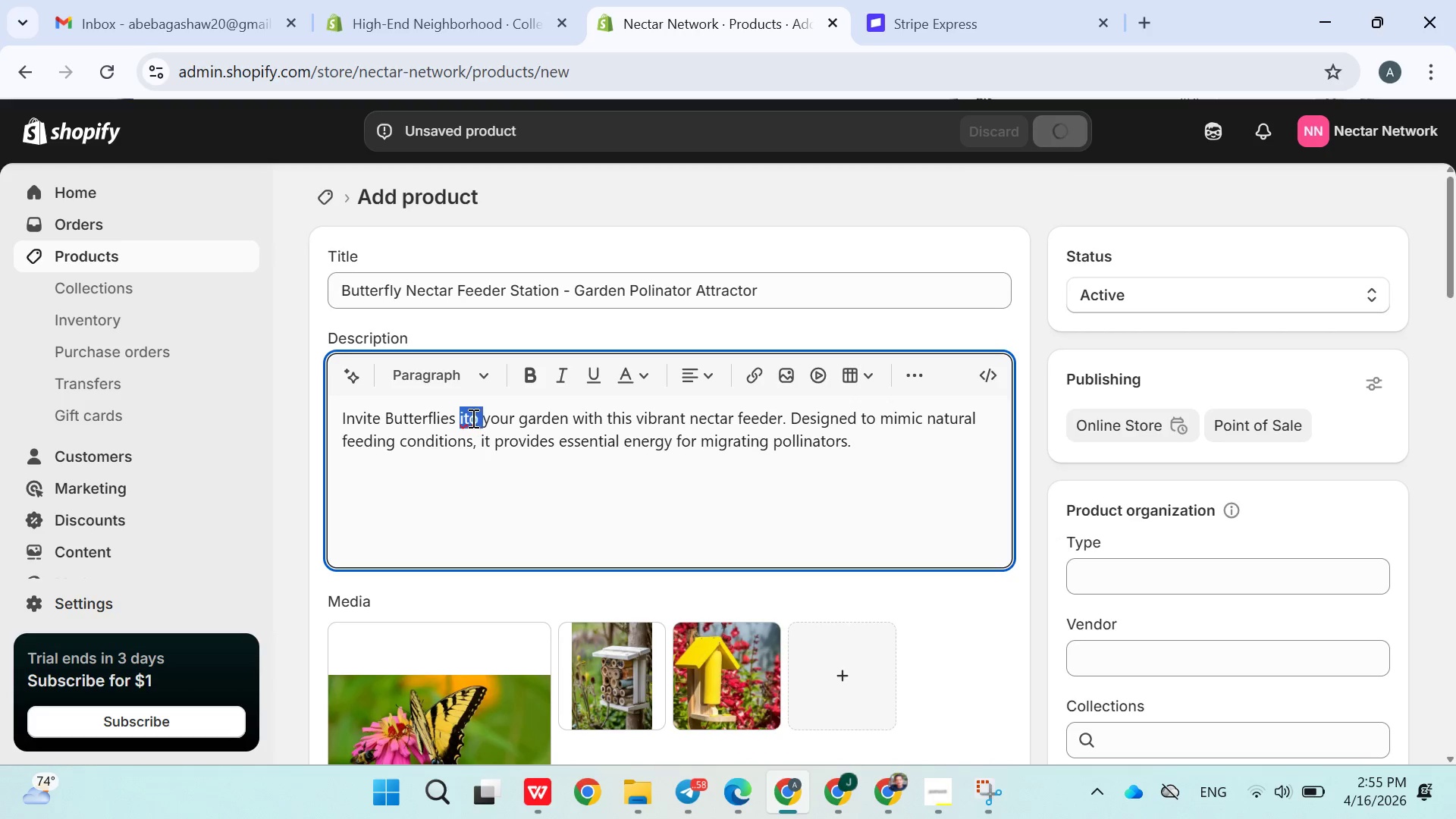 
left_click([463, 421])
 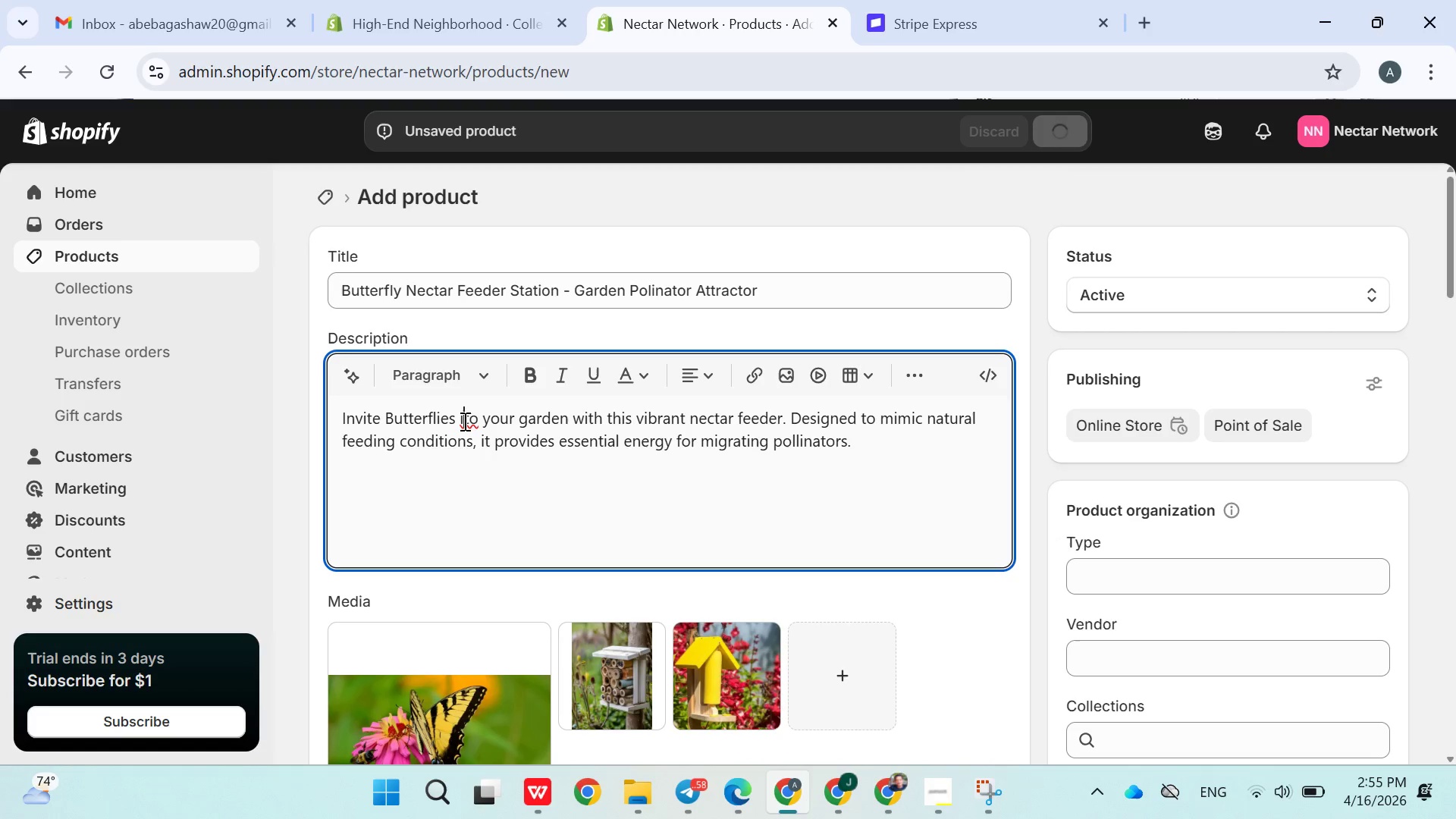 
key(N)
 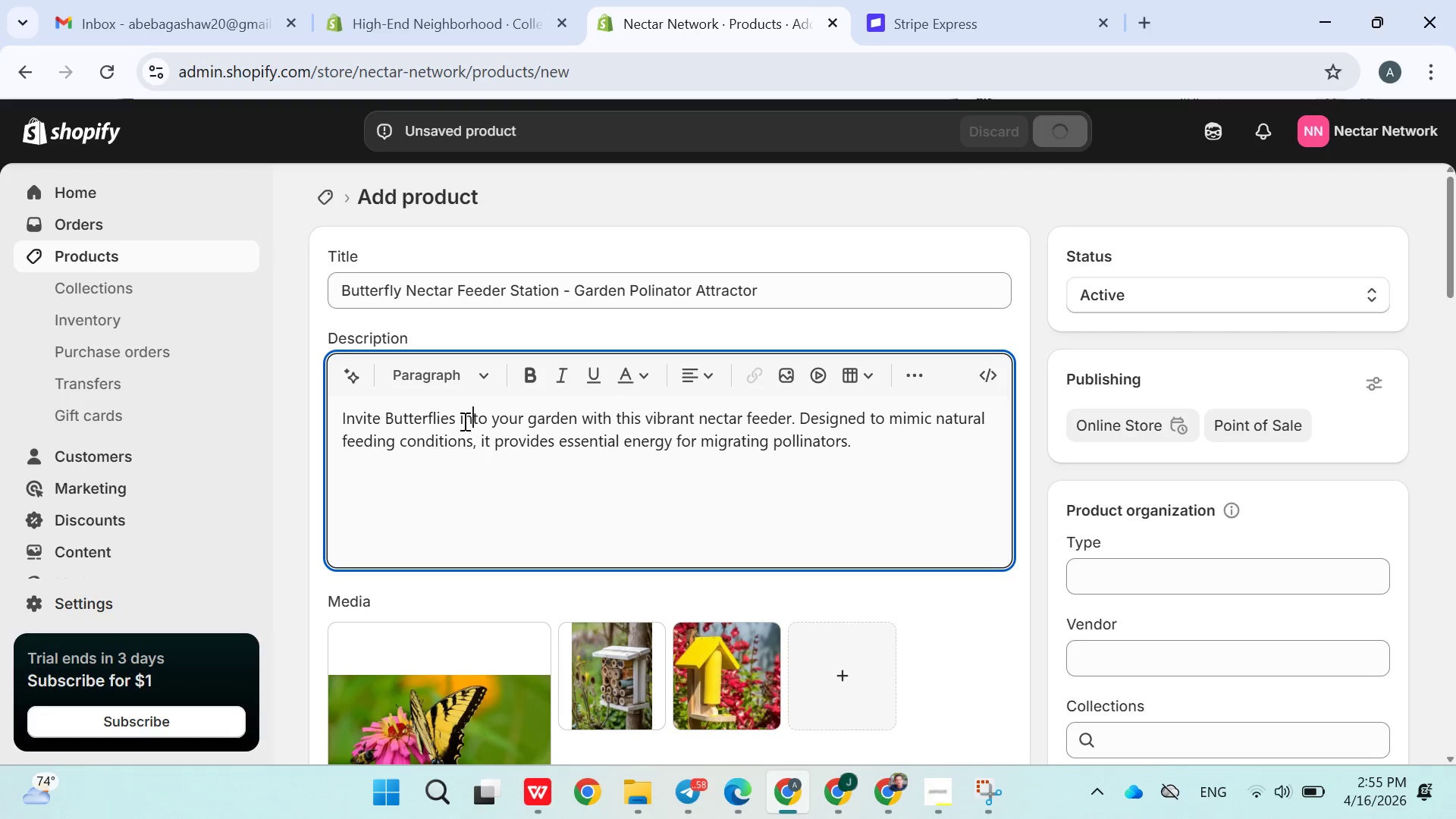 
left_click([463, 421])
 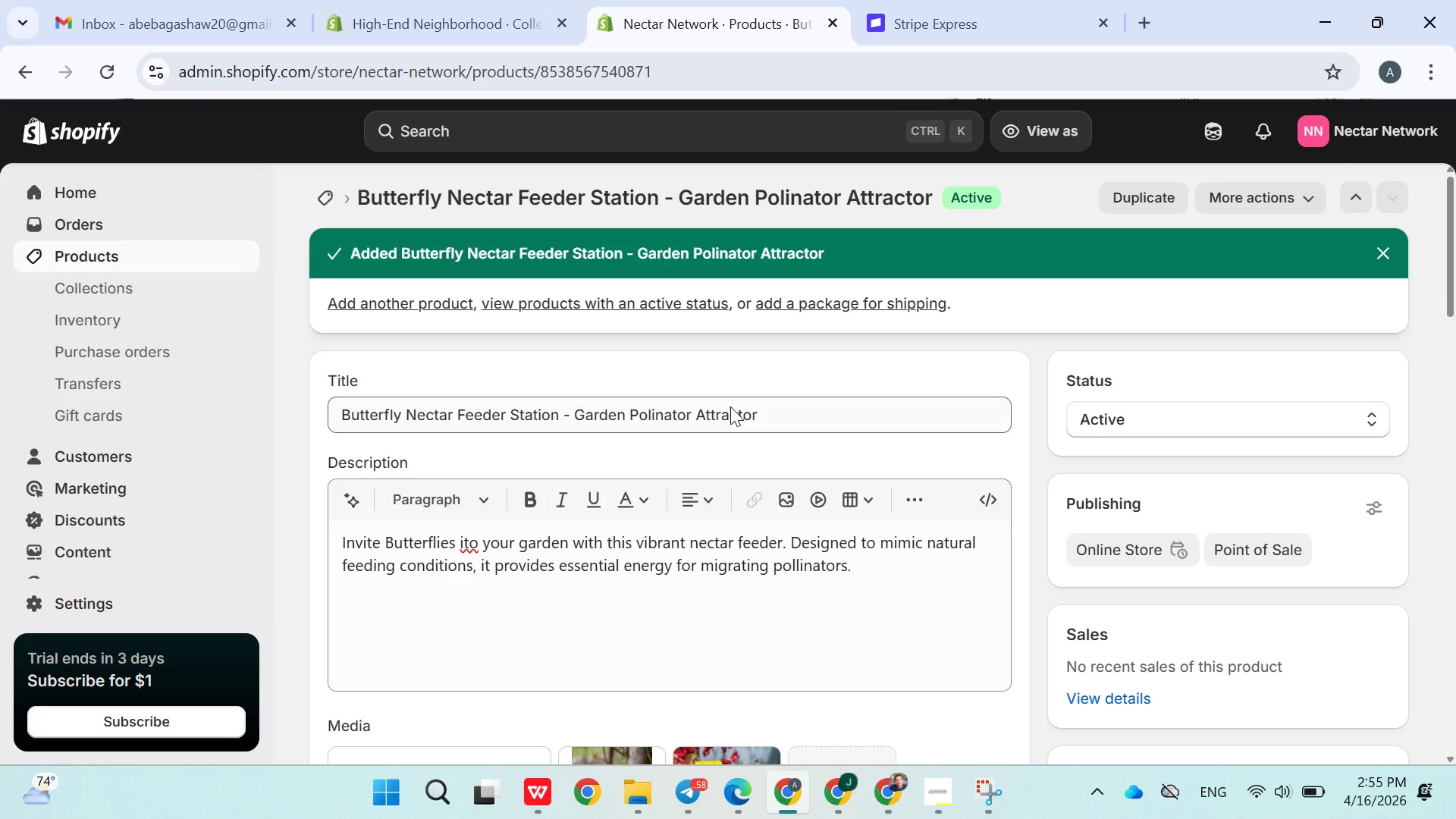 
wait(16.7)
 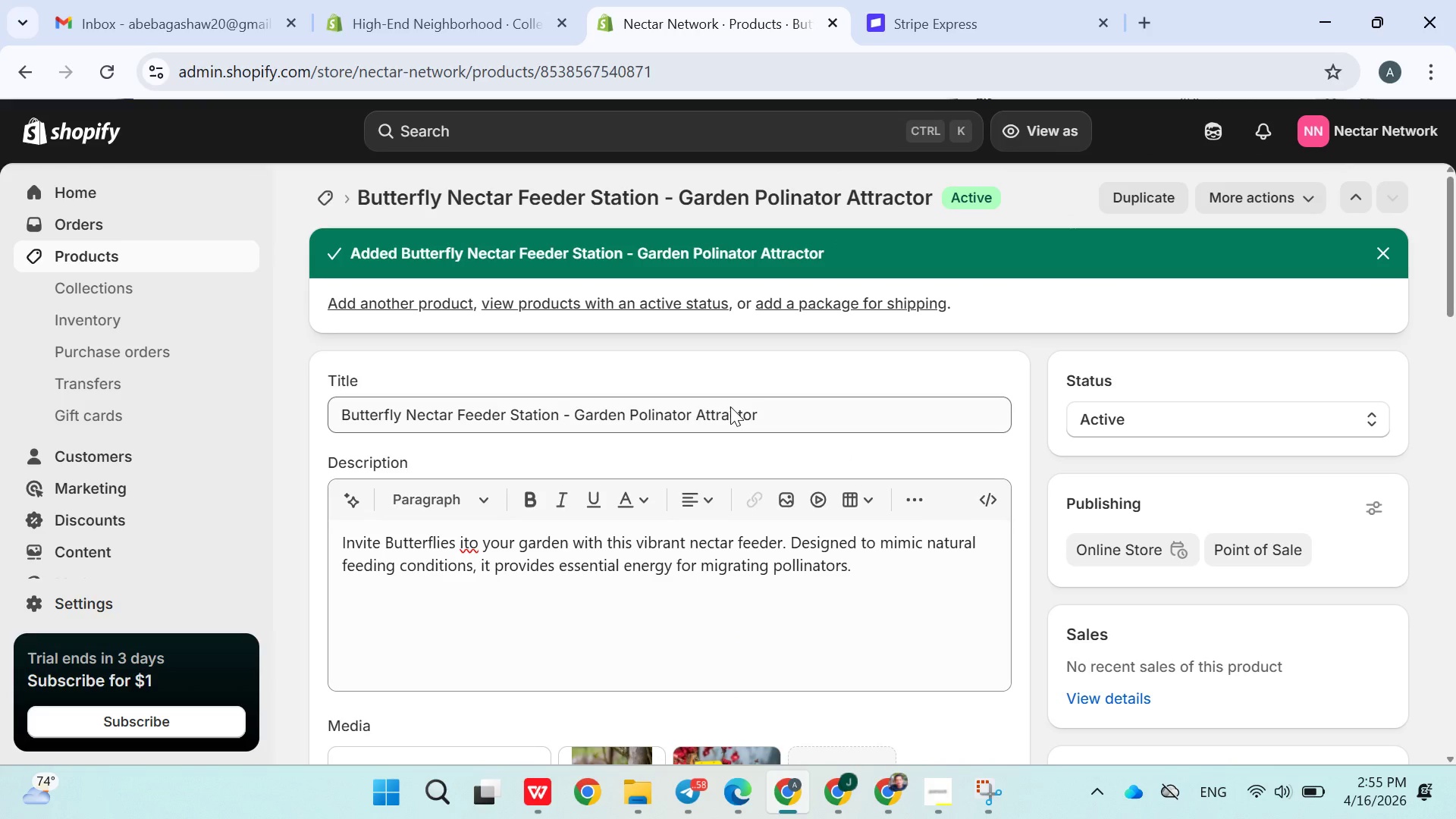 
left_click([89, 243])
 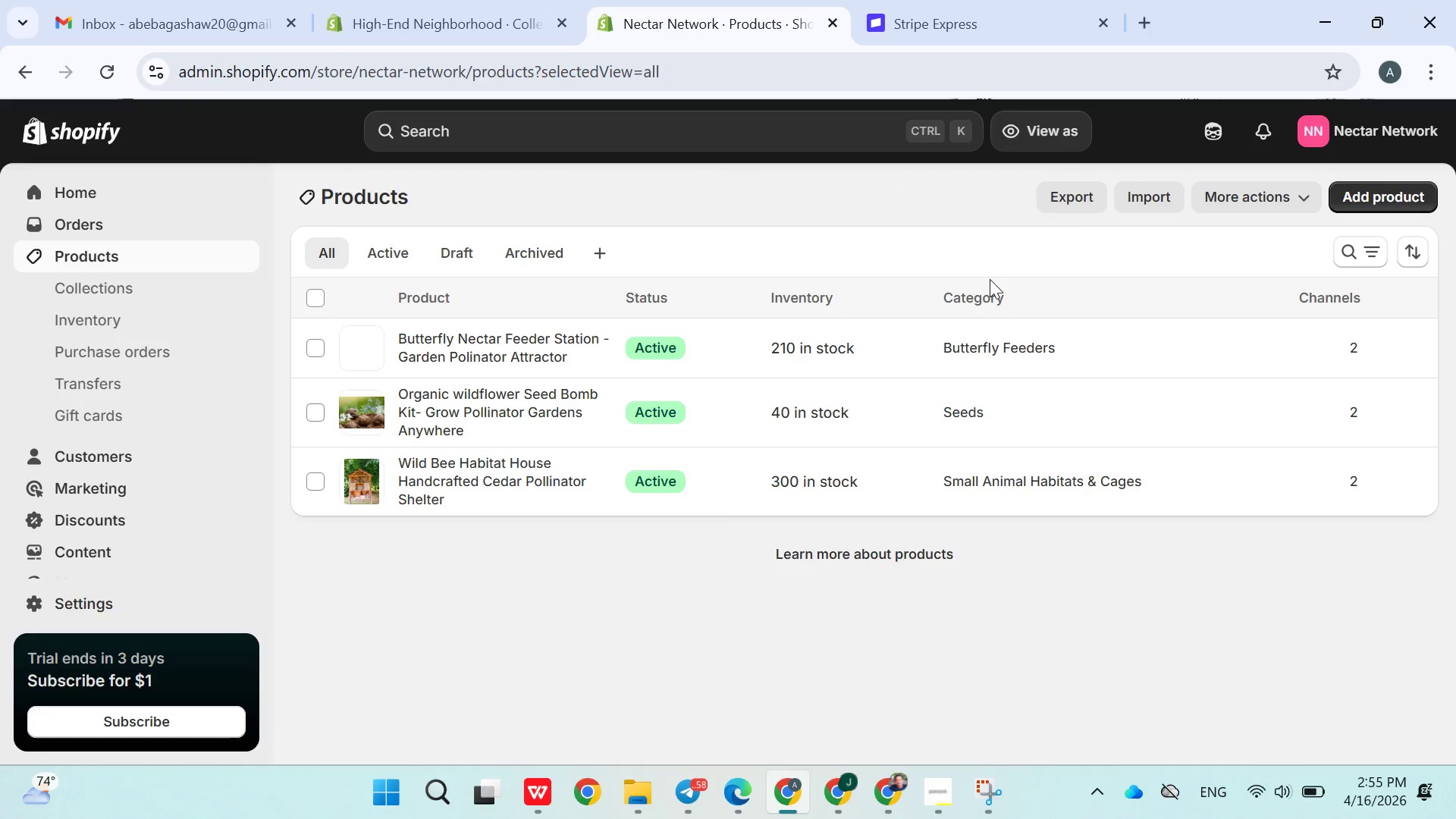 
left_click([1365, 189])
 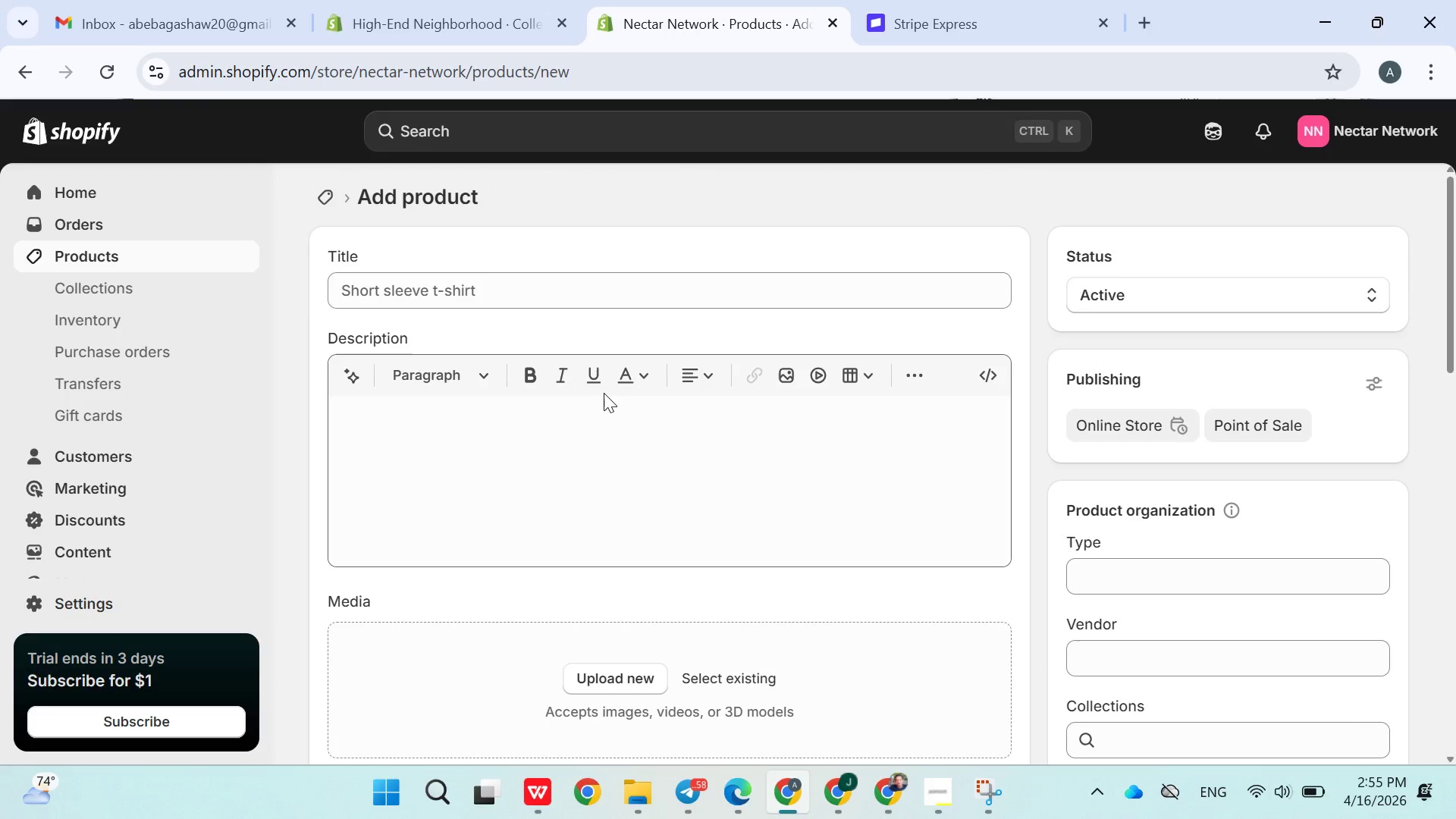 
left_click([475, 293])
 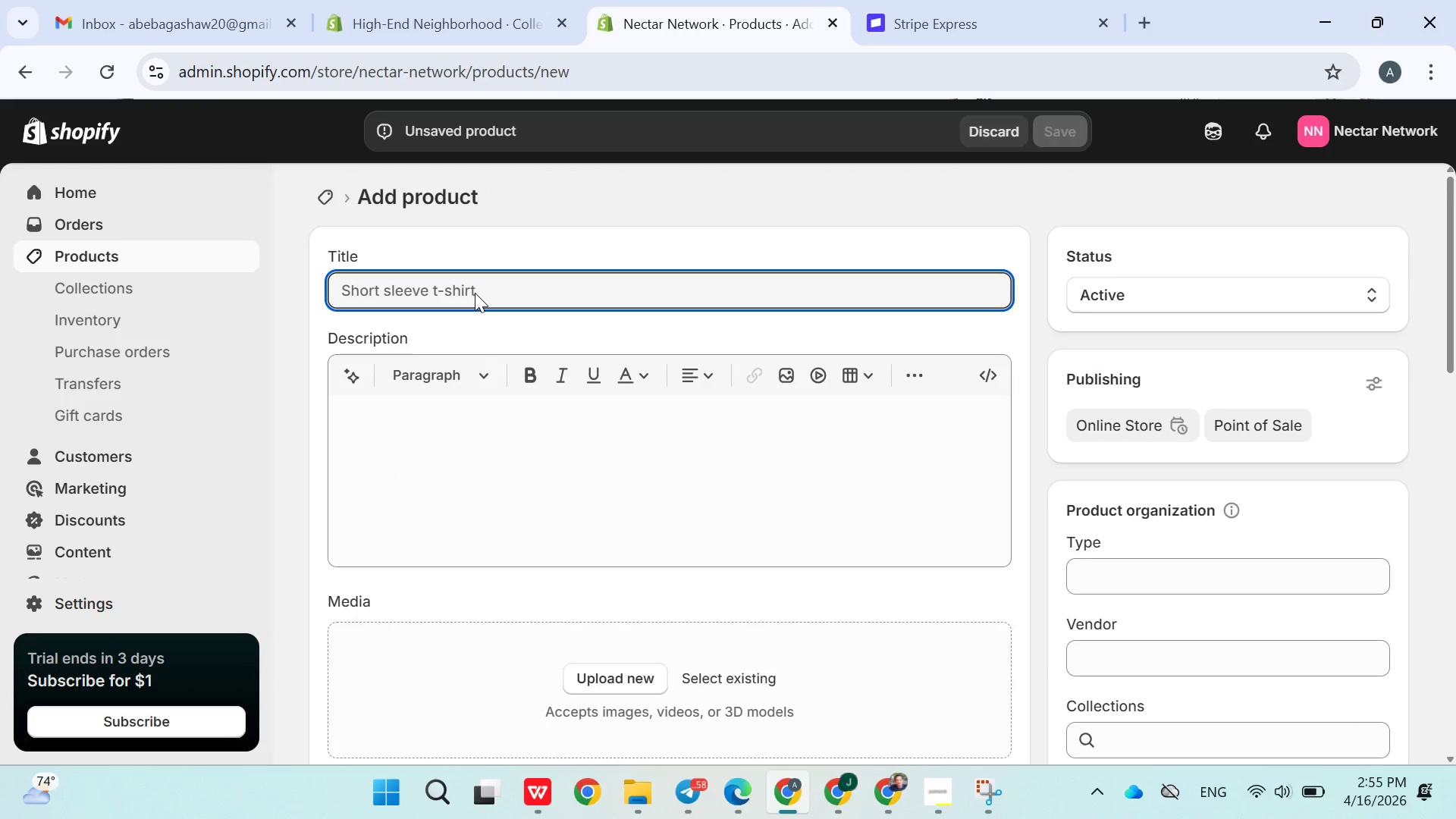 
type(Pl)
key(Backspace)
type(ollinatro)
key(Backspace)
key(Backspace)
key(Backspace)
type(to)
key(Backspace)
key(Backspace)
type(tor )
 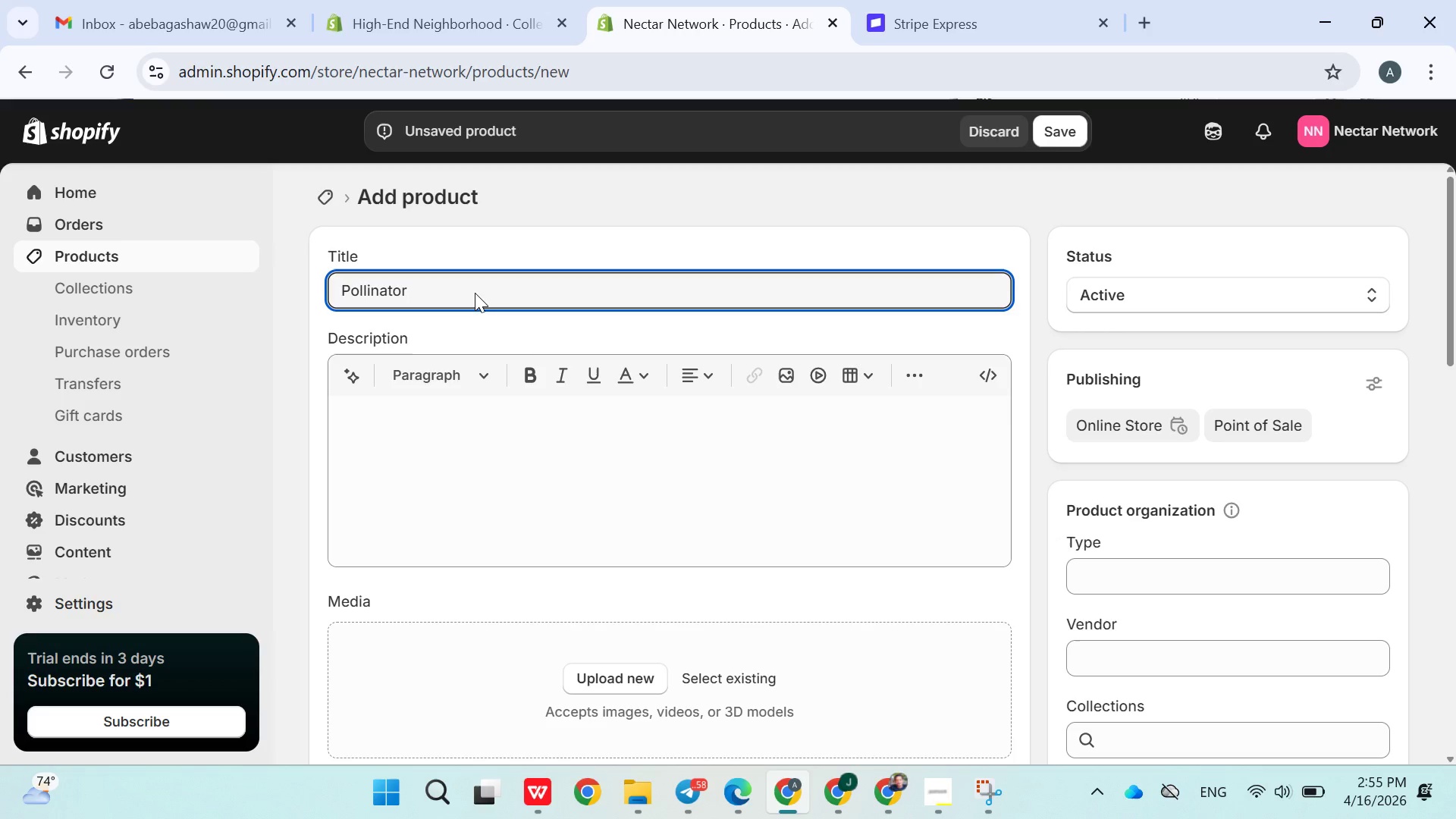 
wait(5.08)
 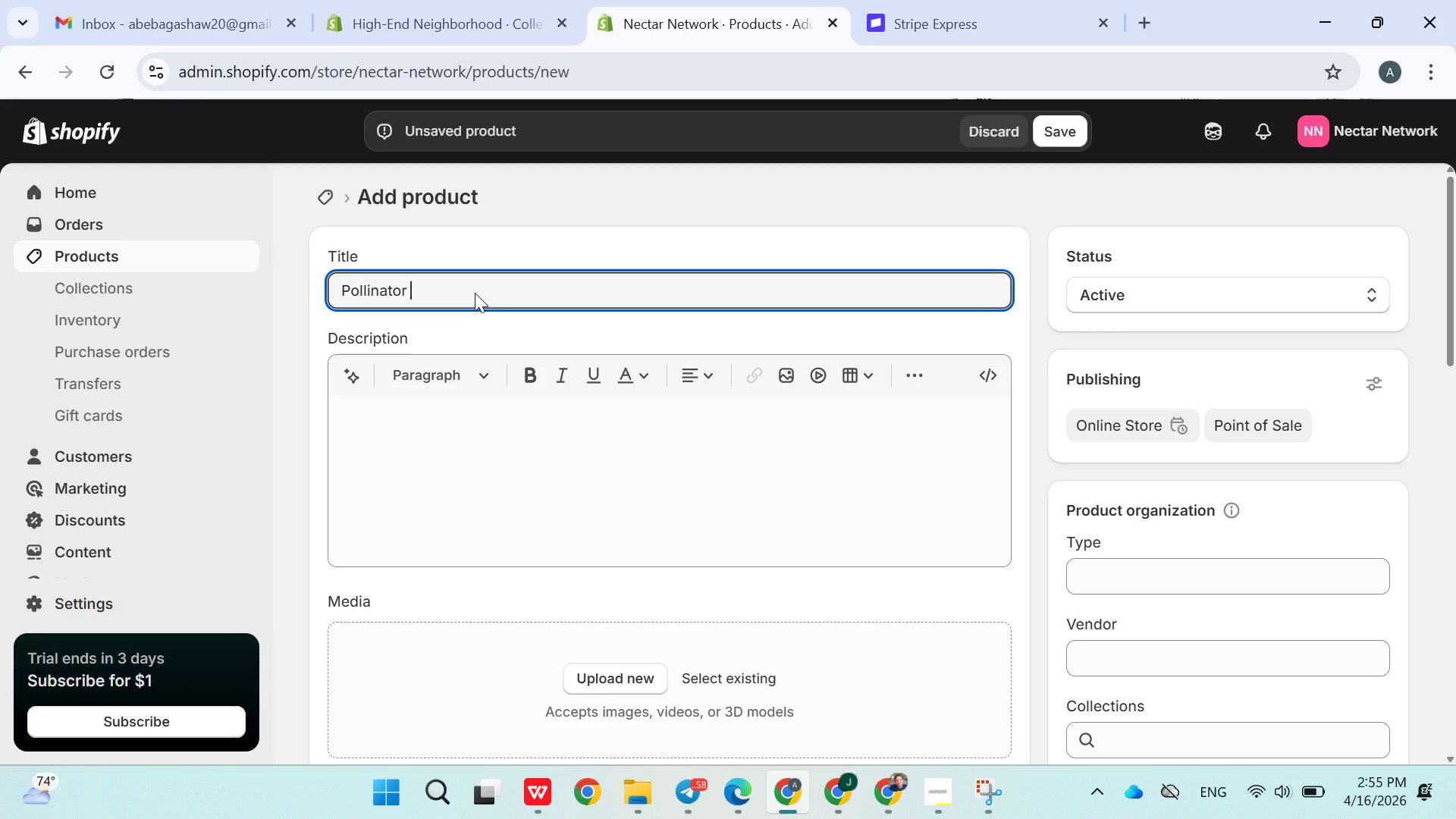 
type(Garden Starter tool Set- Eco-f)
key(Backspace)
type(fre)
key(Backspace)
type(iendly Kit)
 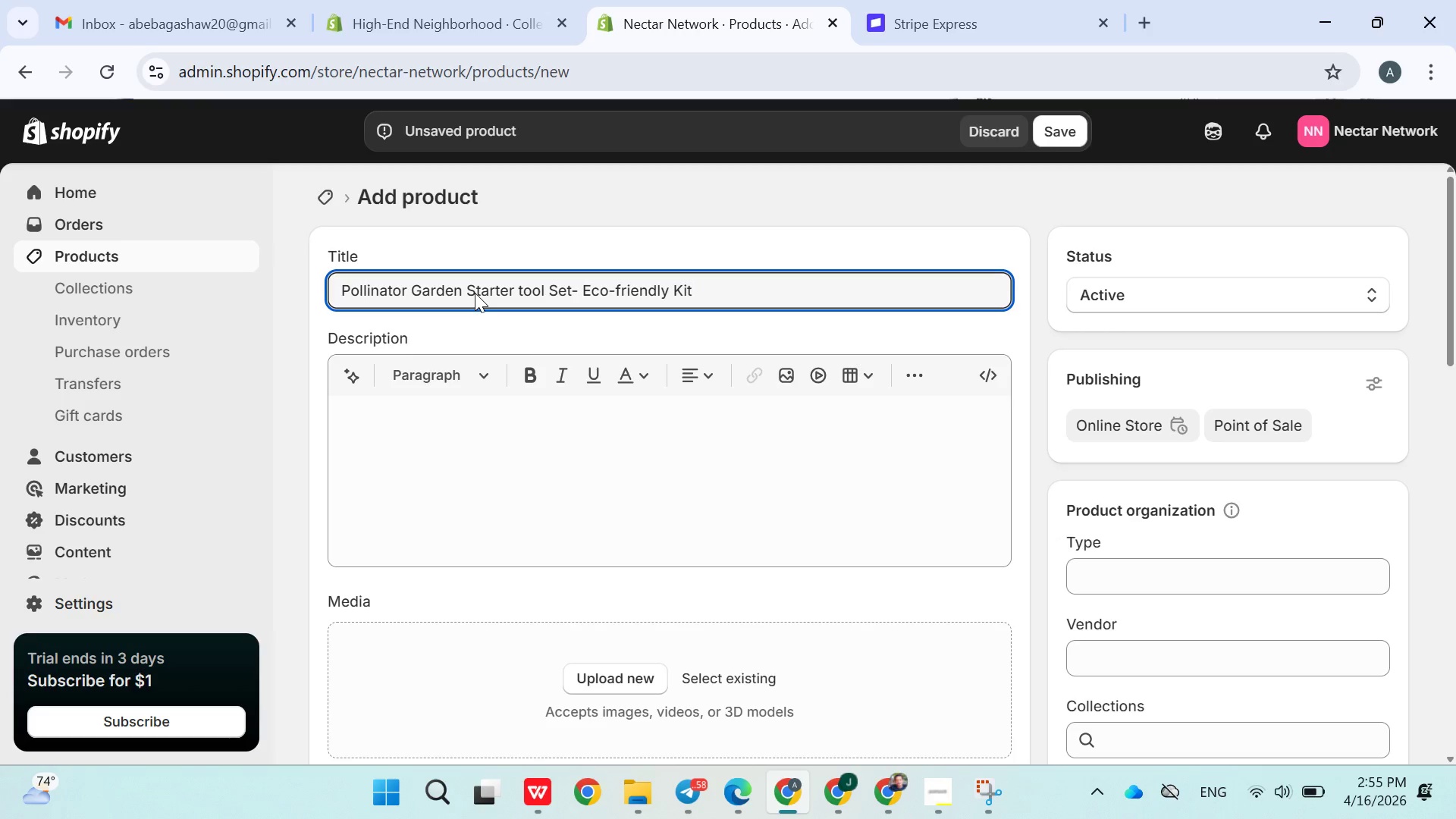 
key(ArrowLeft)
 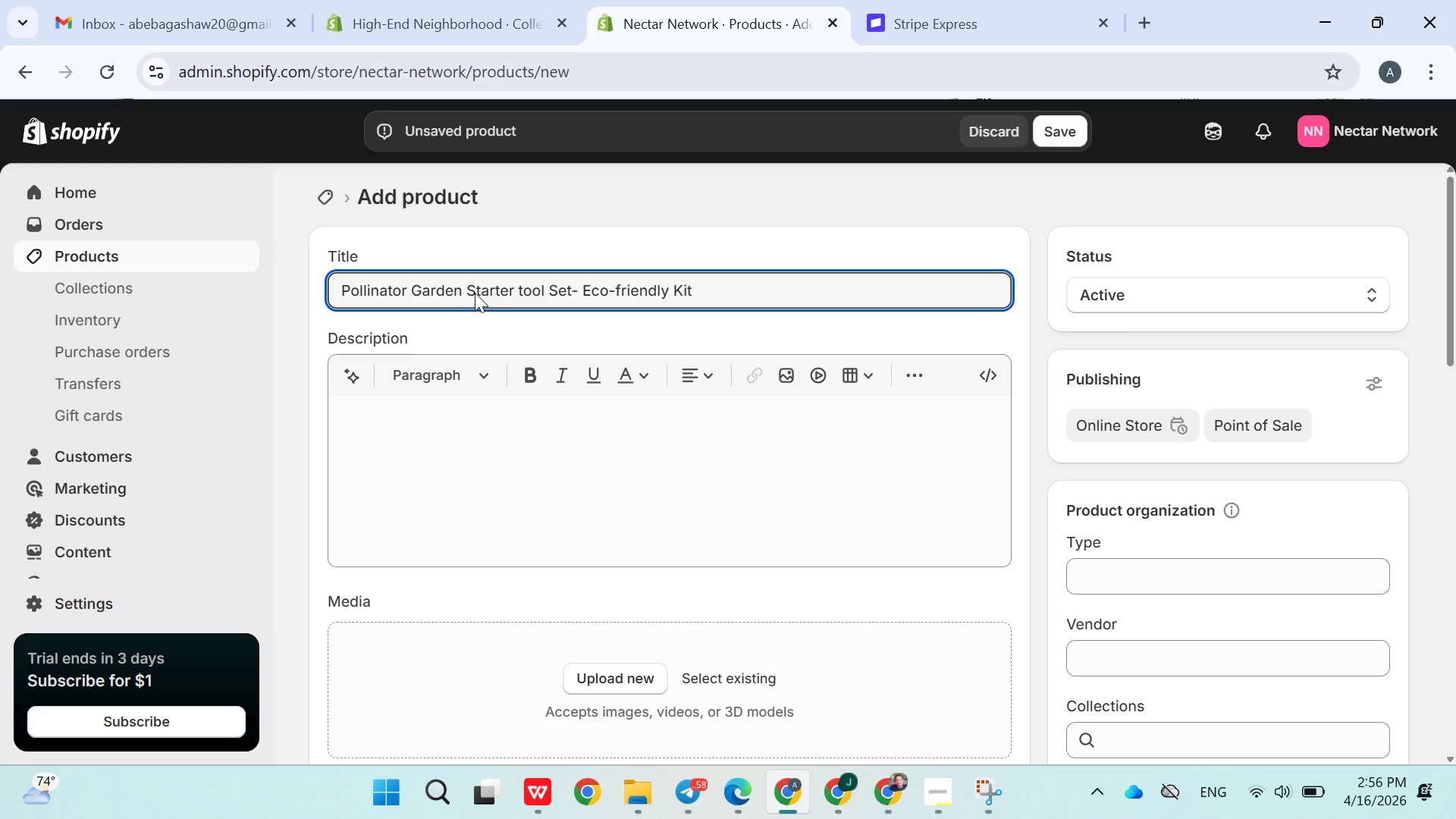 
key(ArrowLeft)
 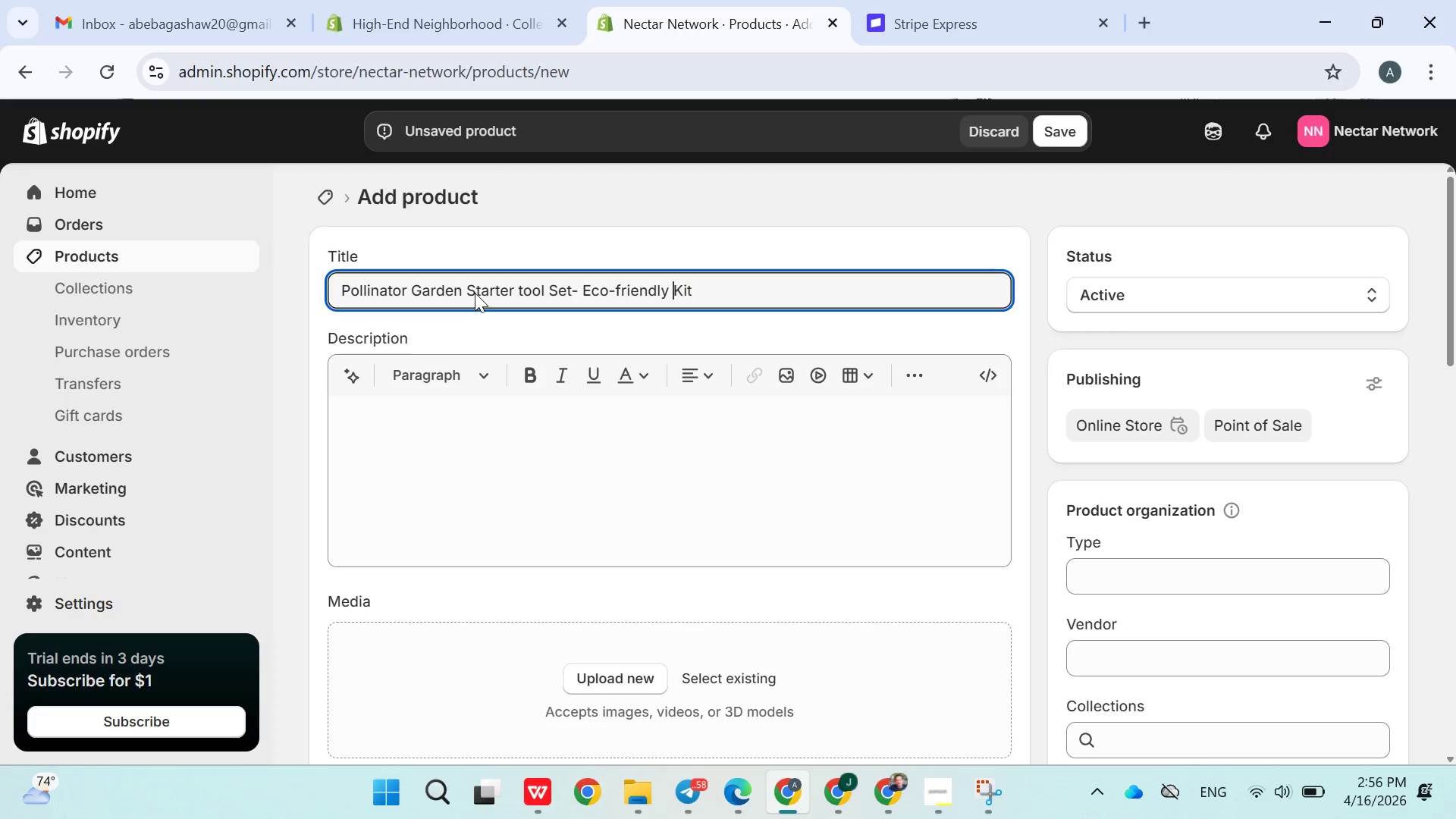 
key(ArrowLeft)
 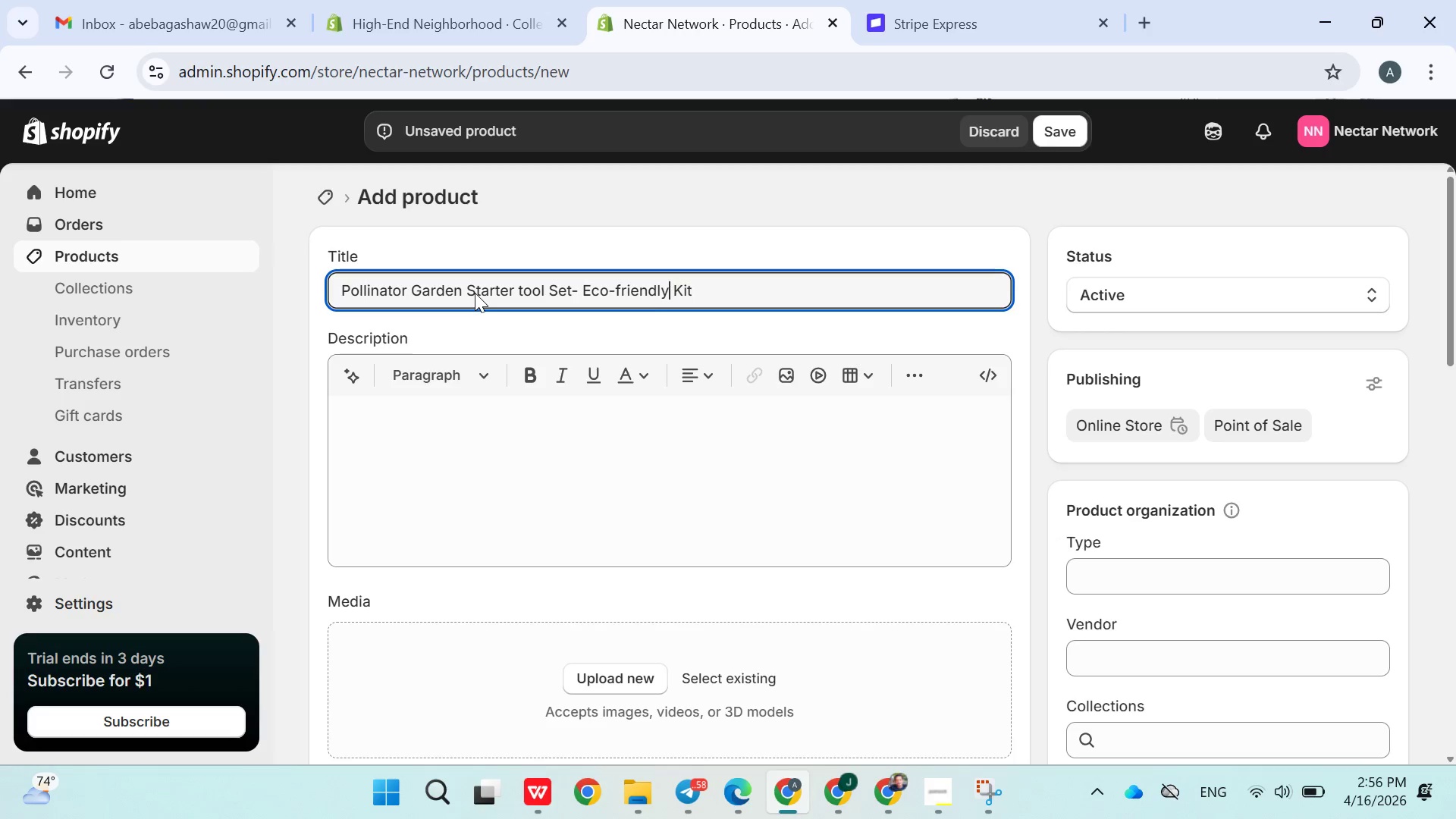 
key(ArrowLeft)
 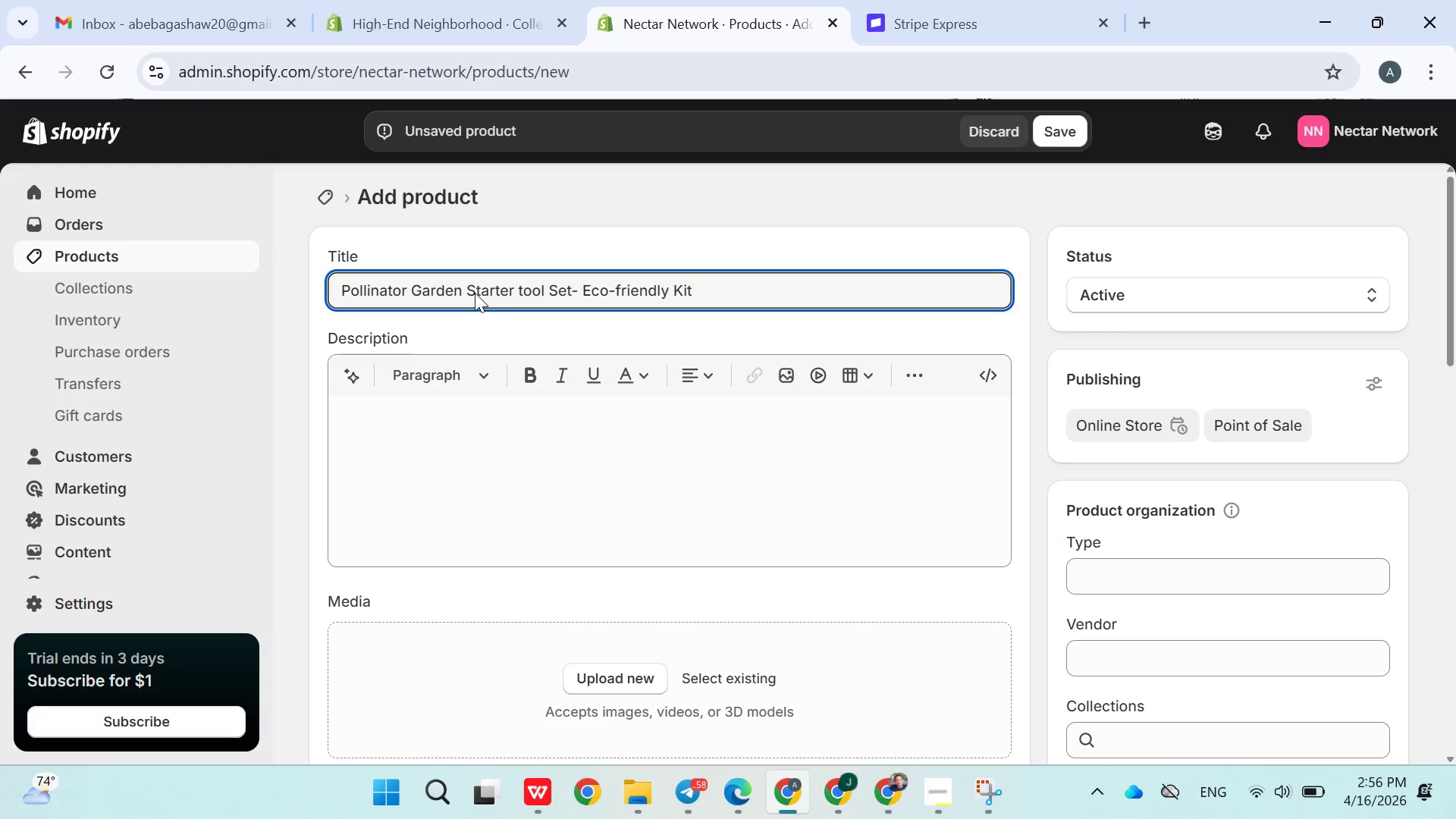 
type( Gardening )
 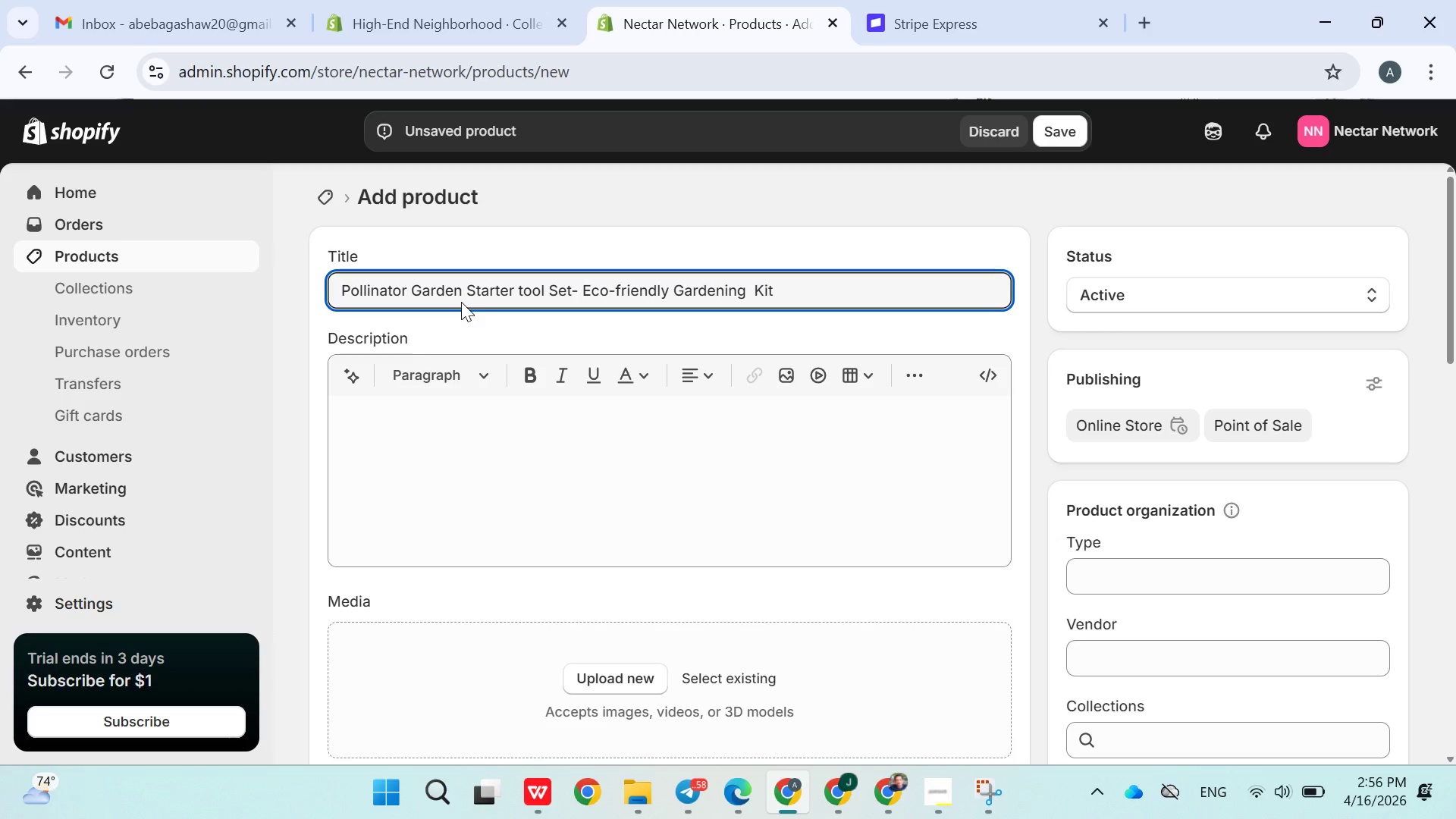 
left_click([421, 450])
 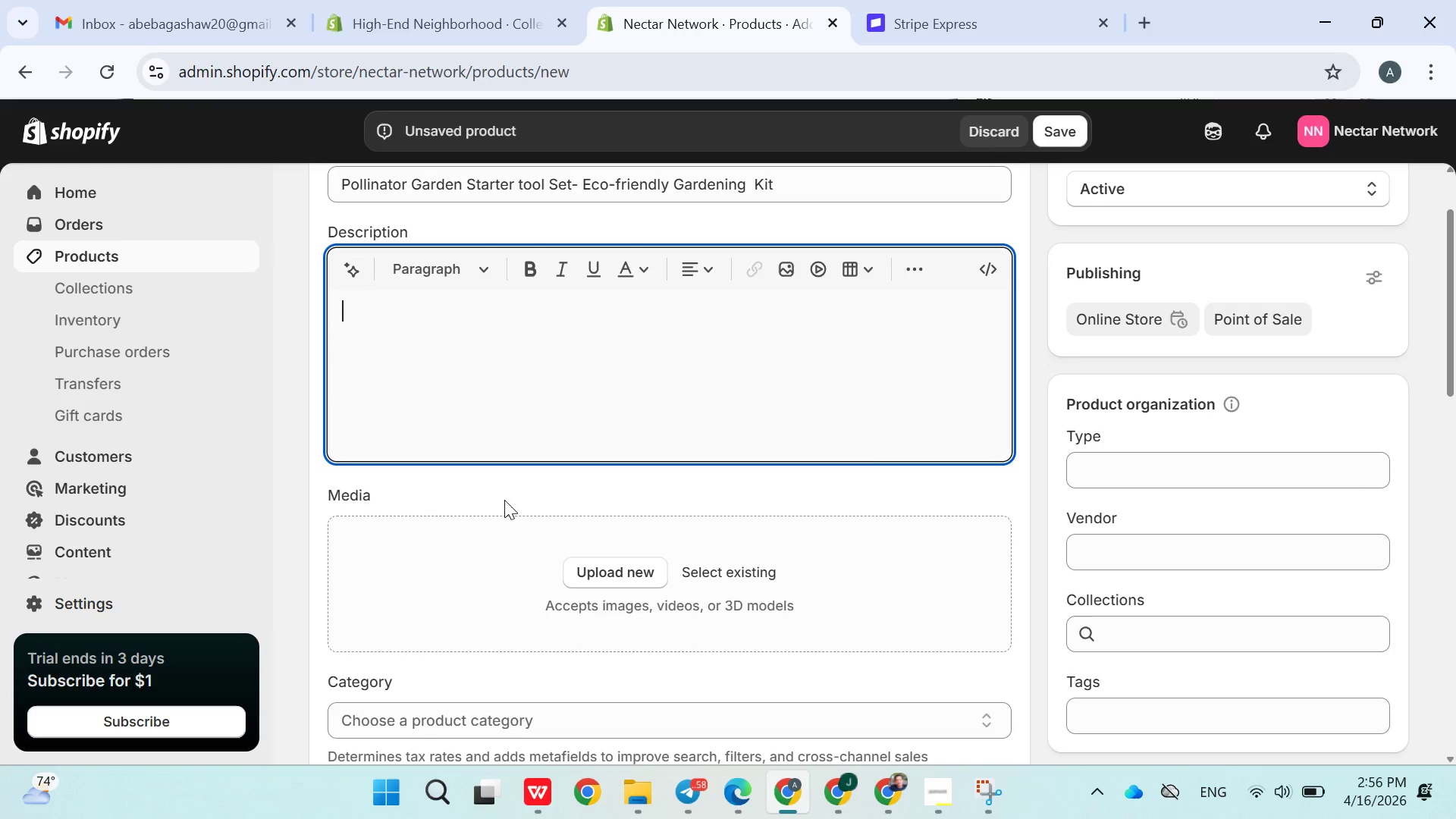 
type(A Curated )
key(Backspace)
key(Backspace)
key(Backspace)
key(Backspace)
key(Backspace)
key(Backspace)
key(Backspace)
key(Backspace)
type(curated tools )
key(Backspace)
key(Backspace)
type( set design for urban gardens)
key(Backspace)
type(ers )
 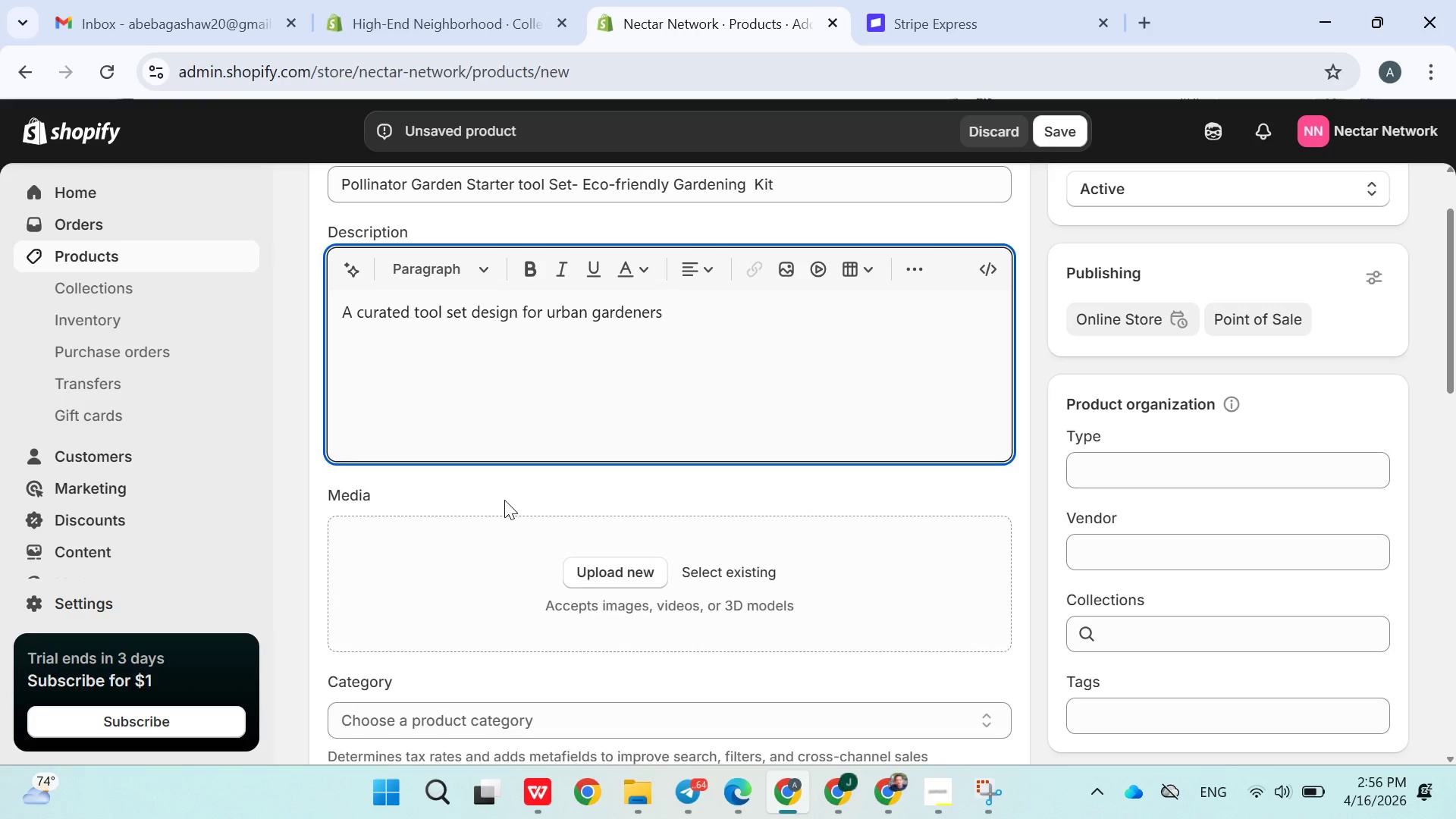 
type(B)
key(Backspace)
type(building polliba)
key(Backspace)
type(nator )
 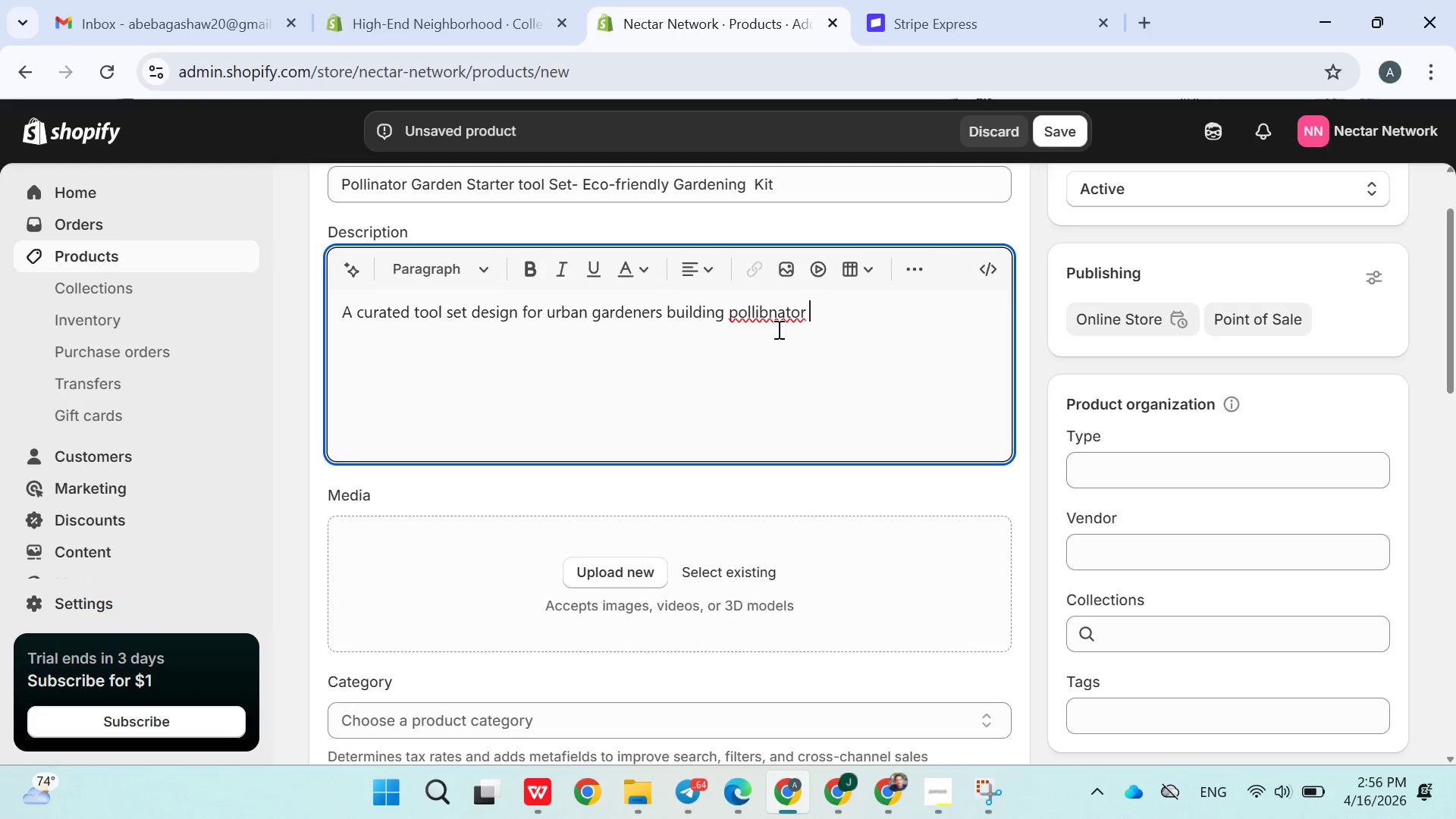 
left_click([770, 317])
 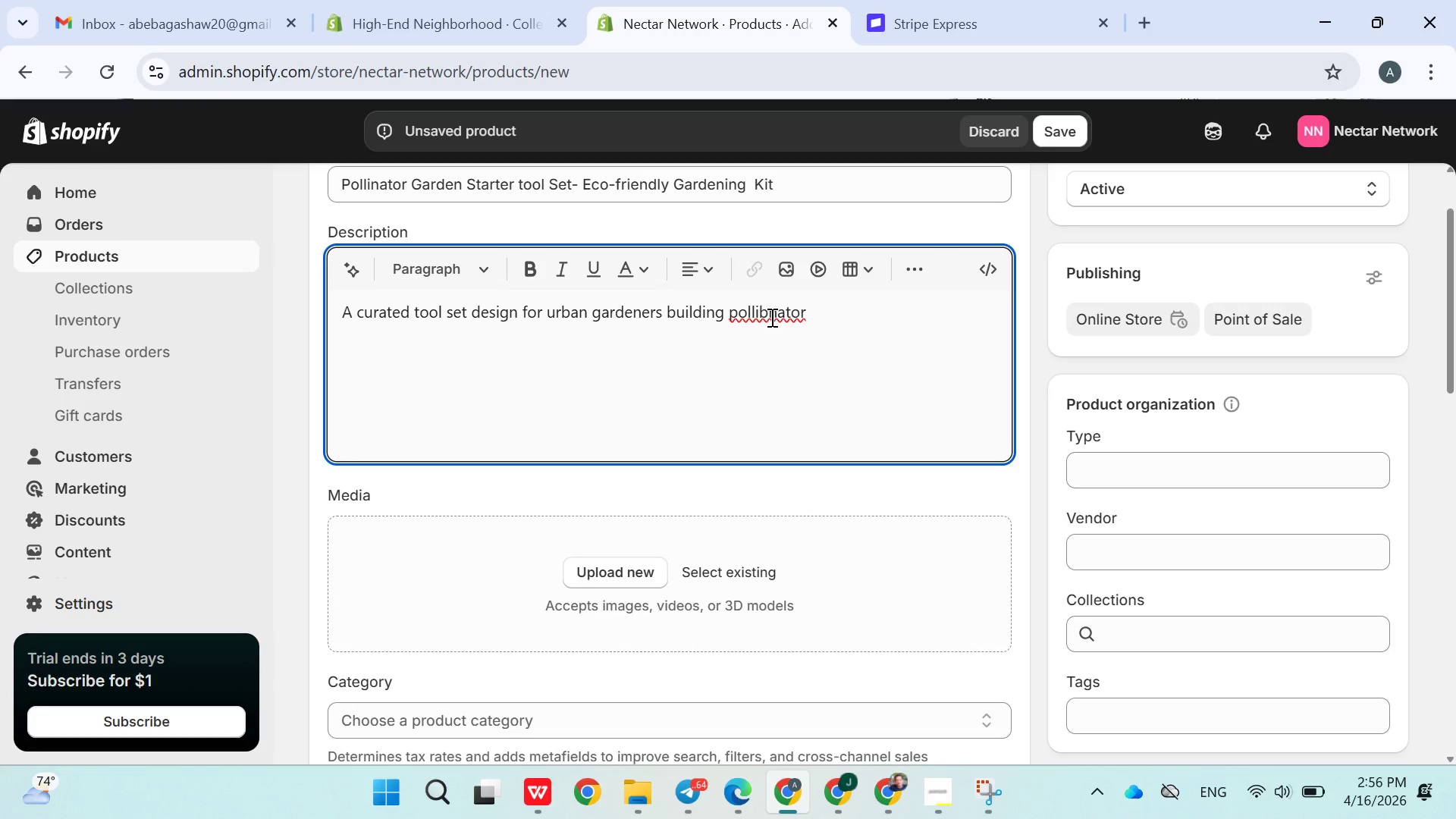 
key(Backspace)
 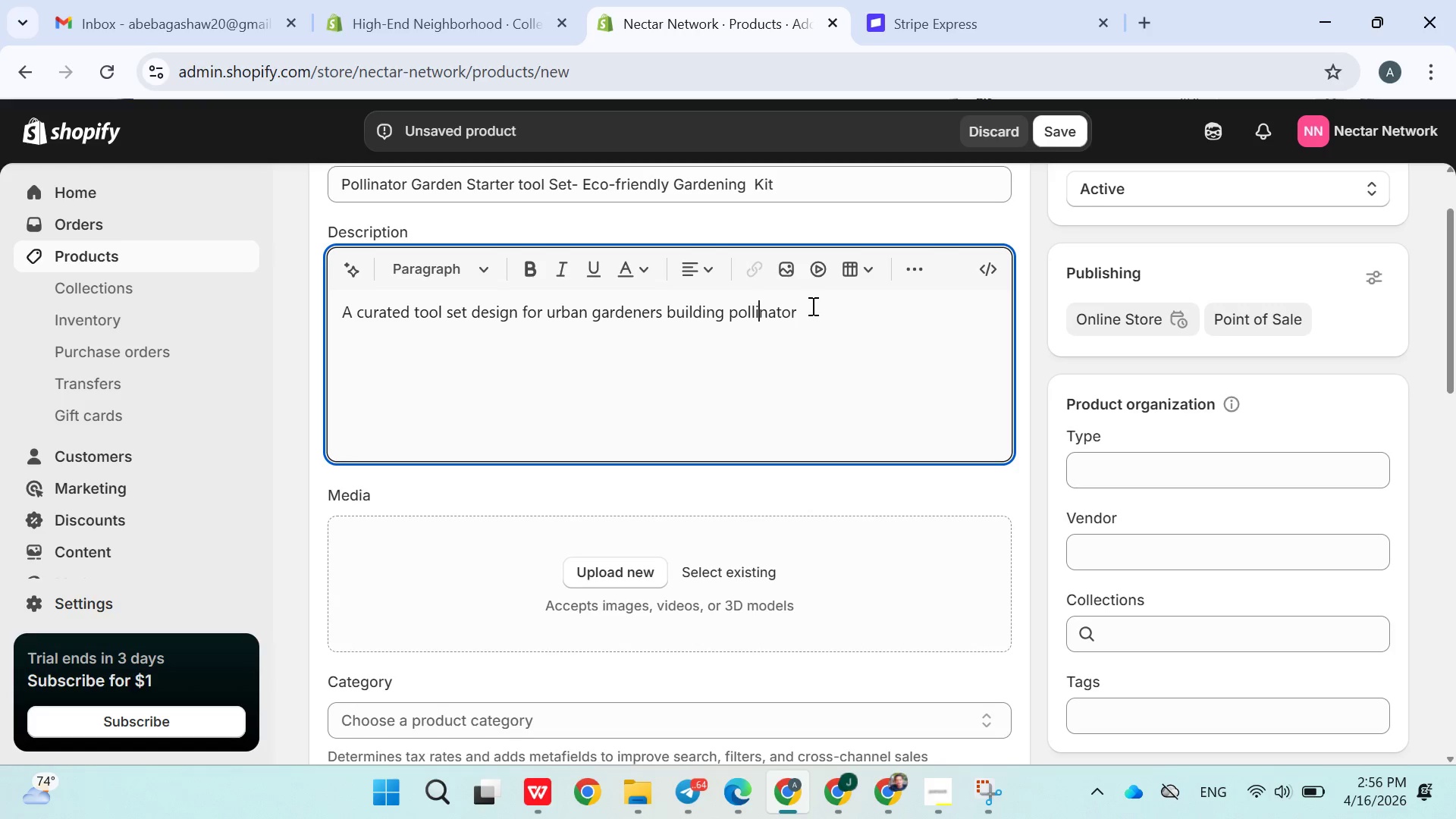 
left_click([812, 306])
 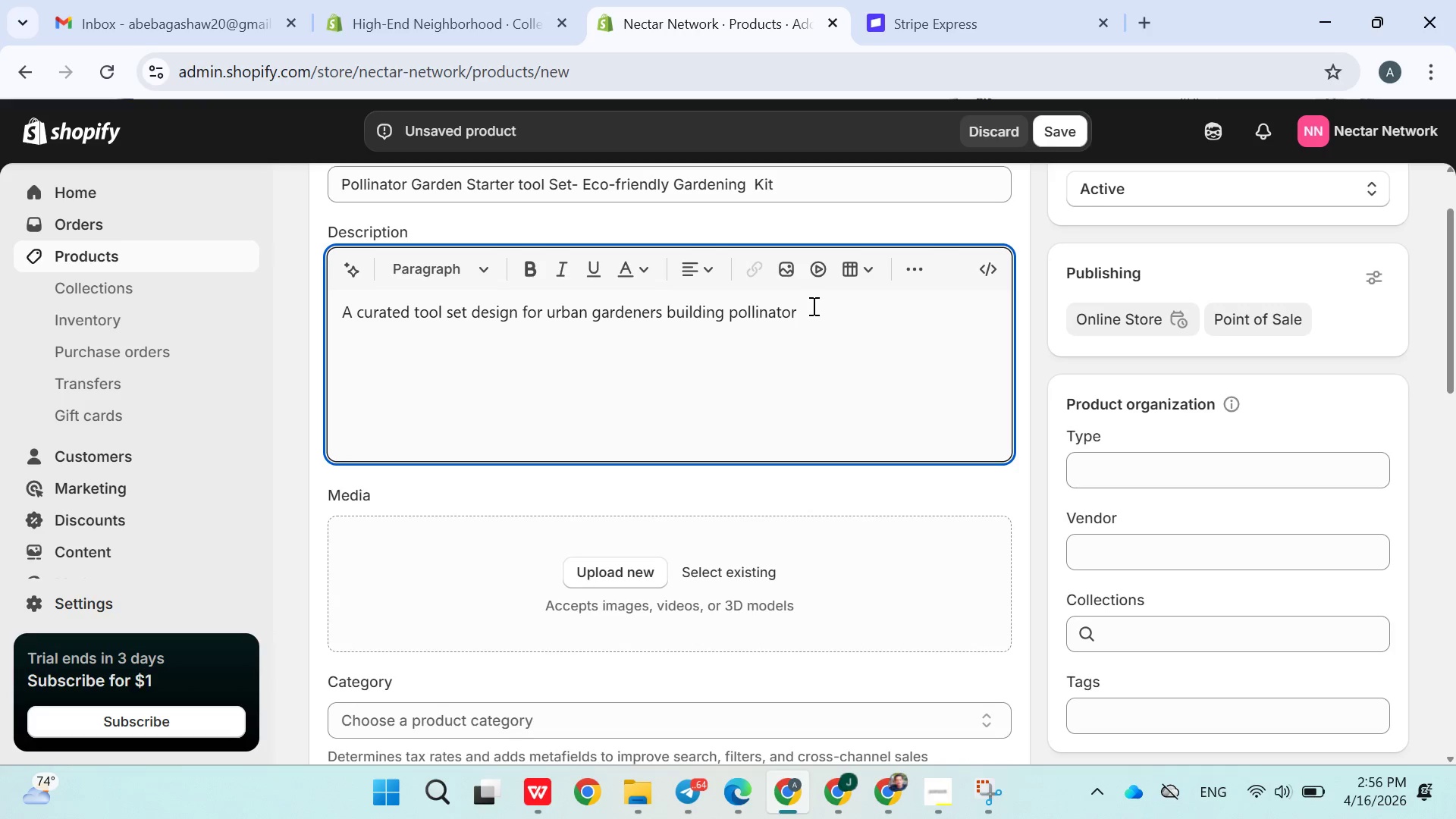 
wait(6.44)
 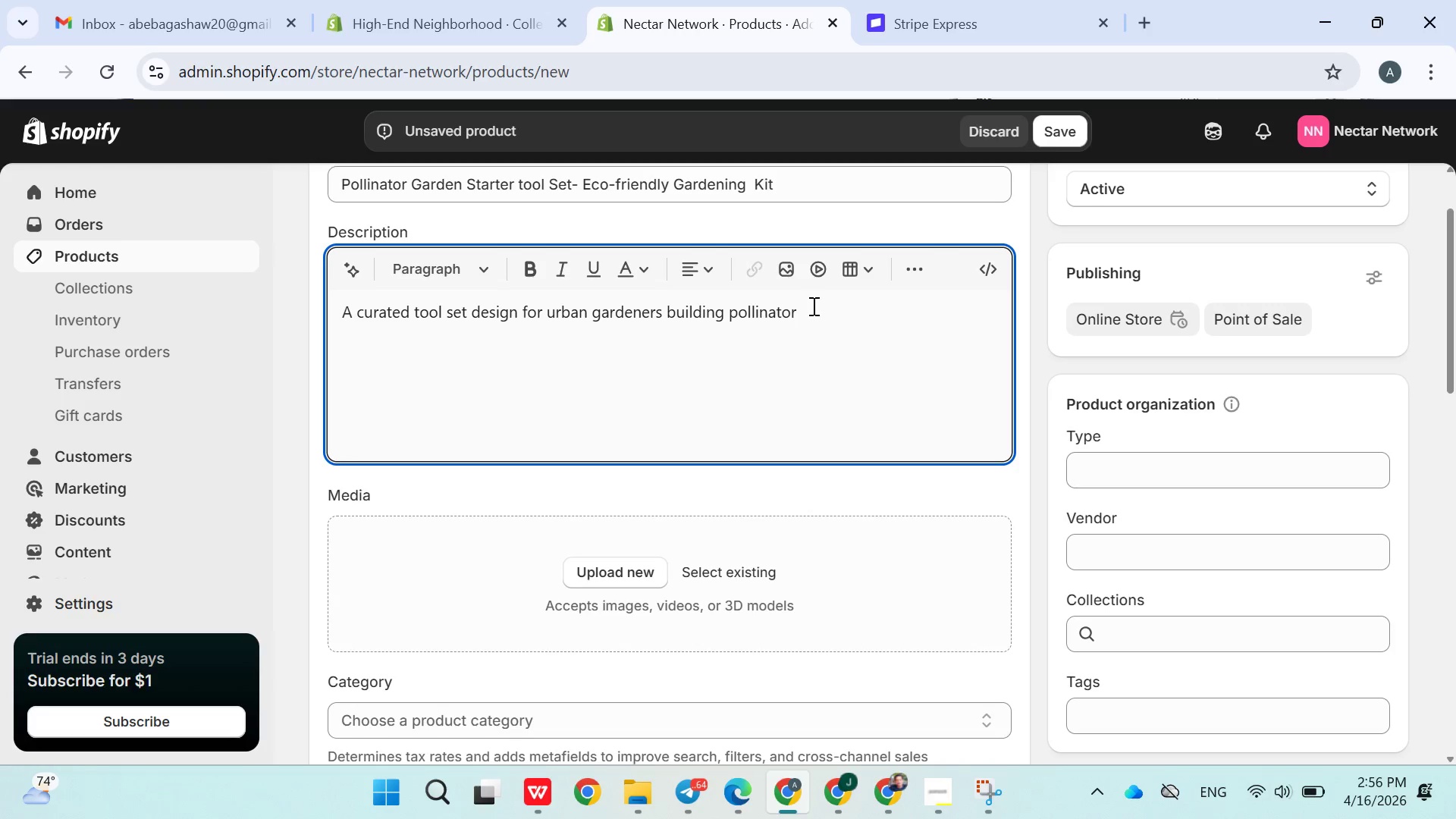 
key(Backspace)
type(-friendly  spaces, durable )
 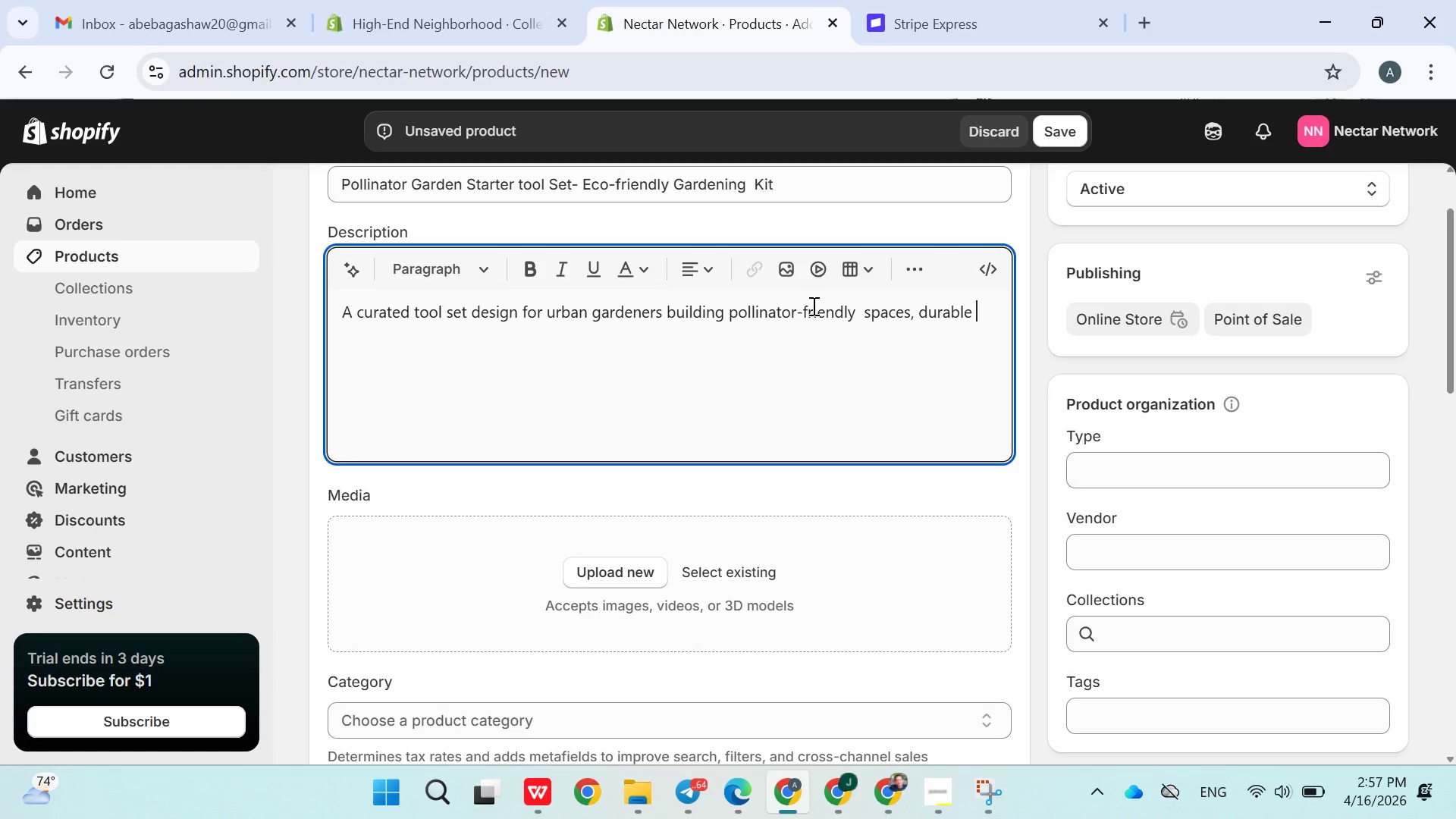 
wait(5.52)
 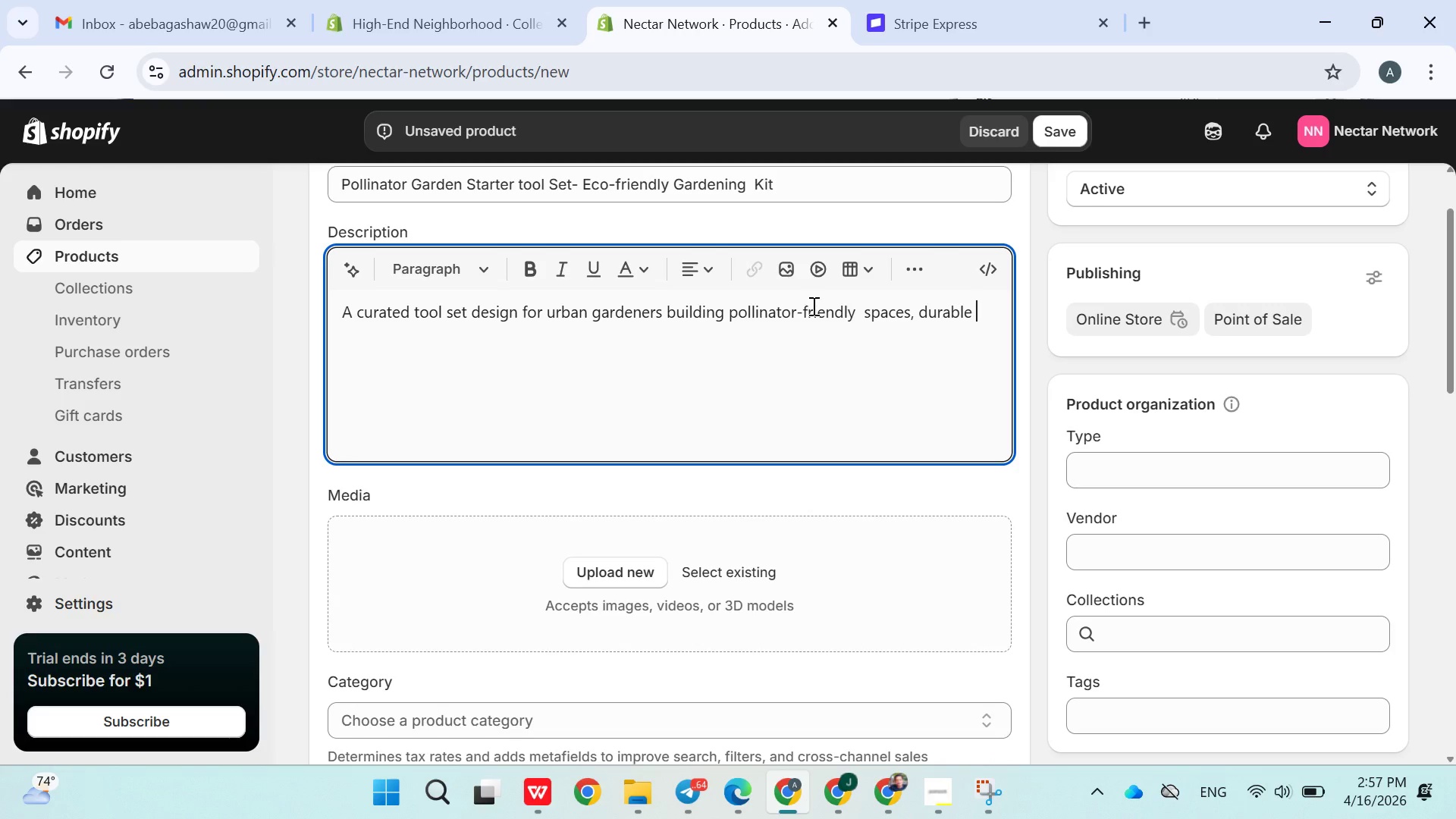 
type(ergonomic, and sustain)
key(Backspace)
key(Backspace)
type(inably sourced)
 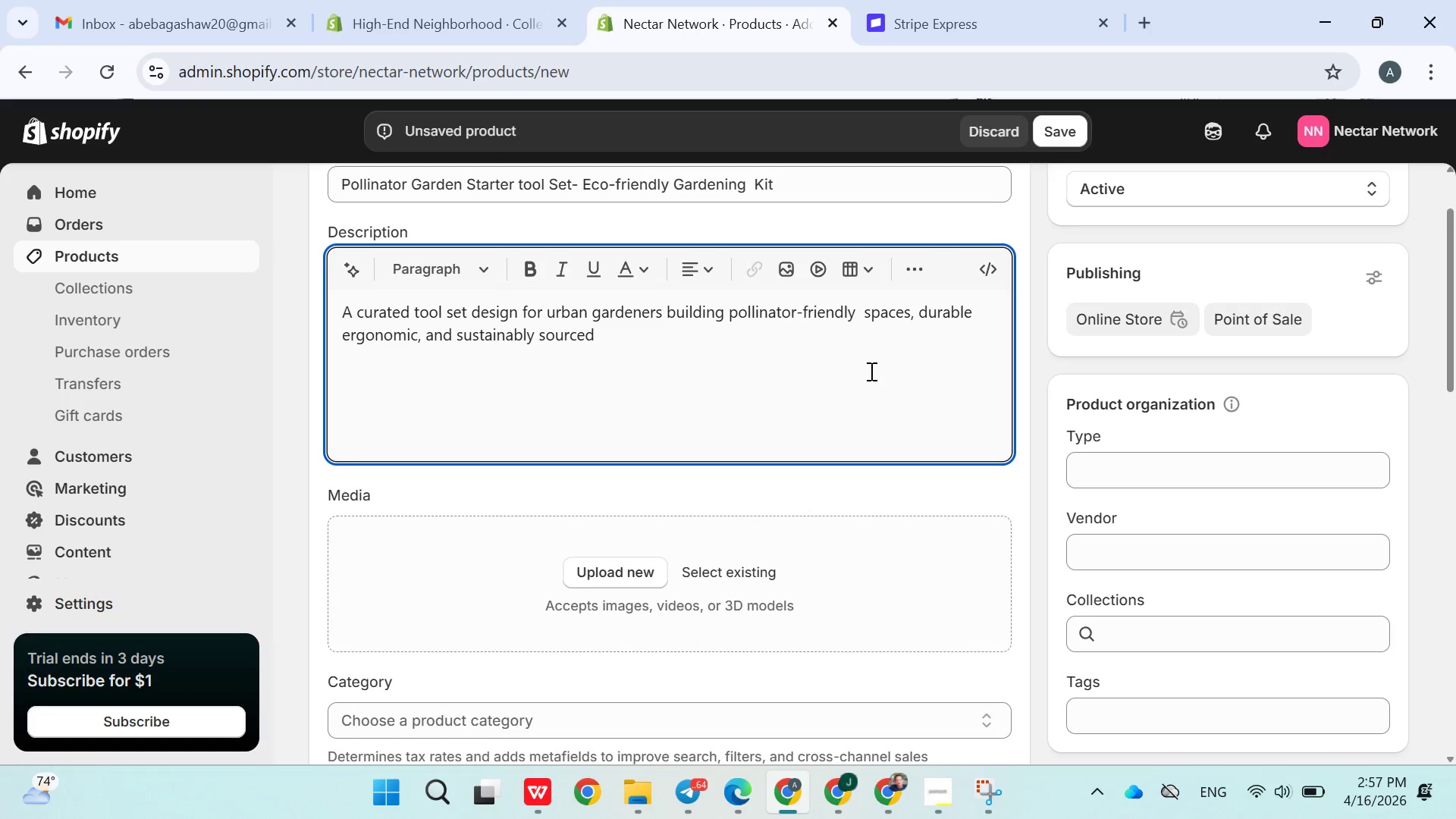 
key(Comma)
 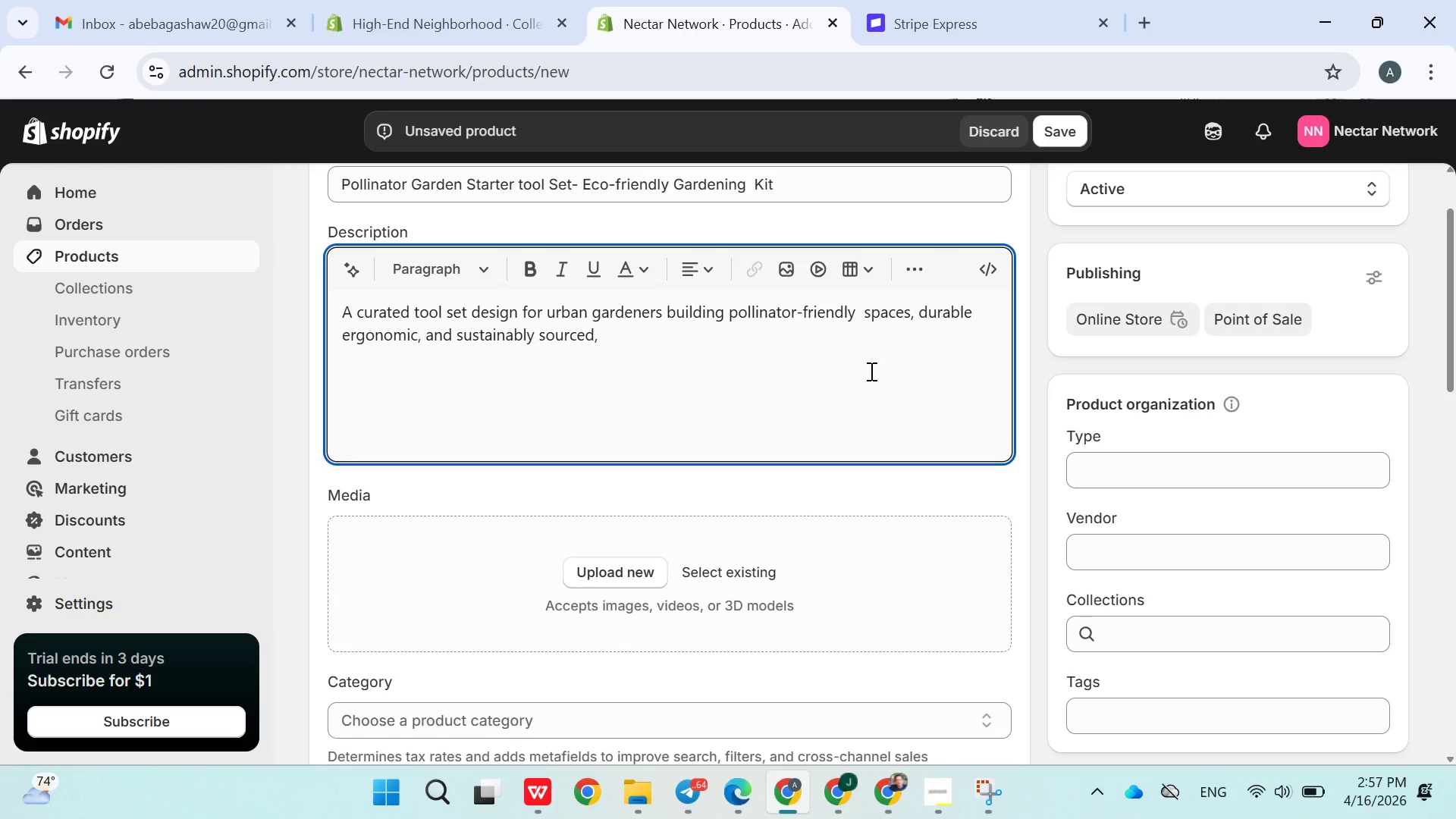 
key(Backspace)
 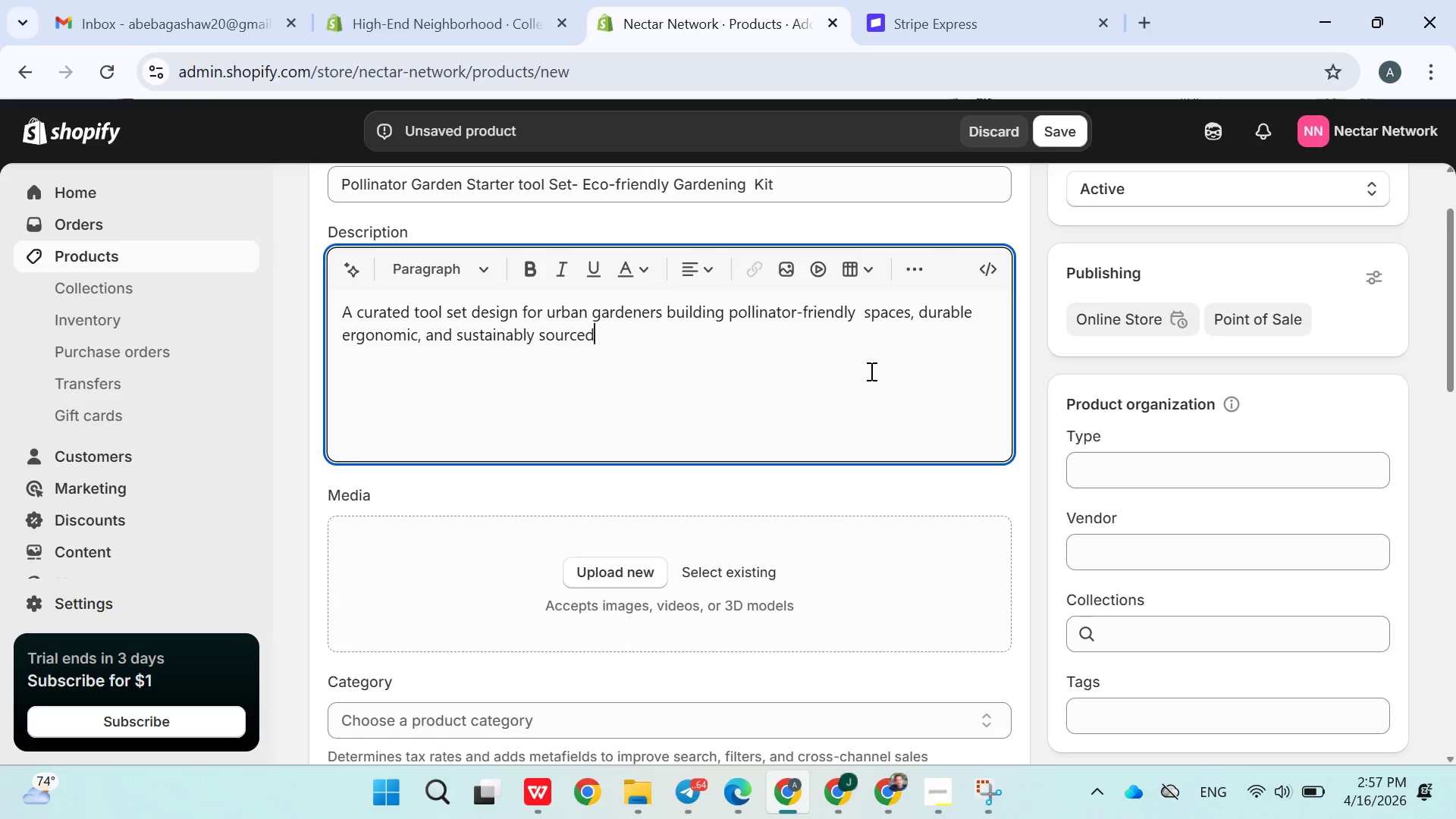 
key(Period)
 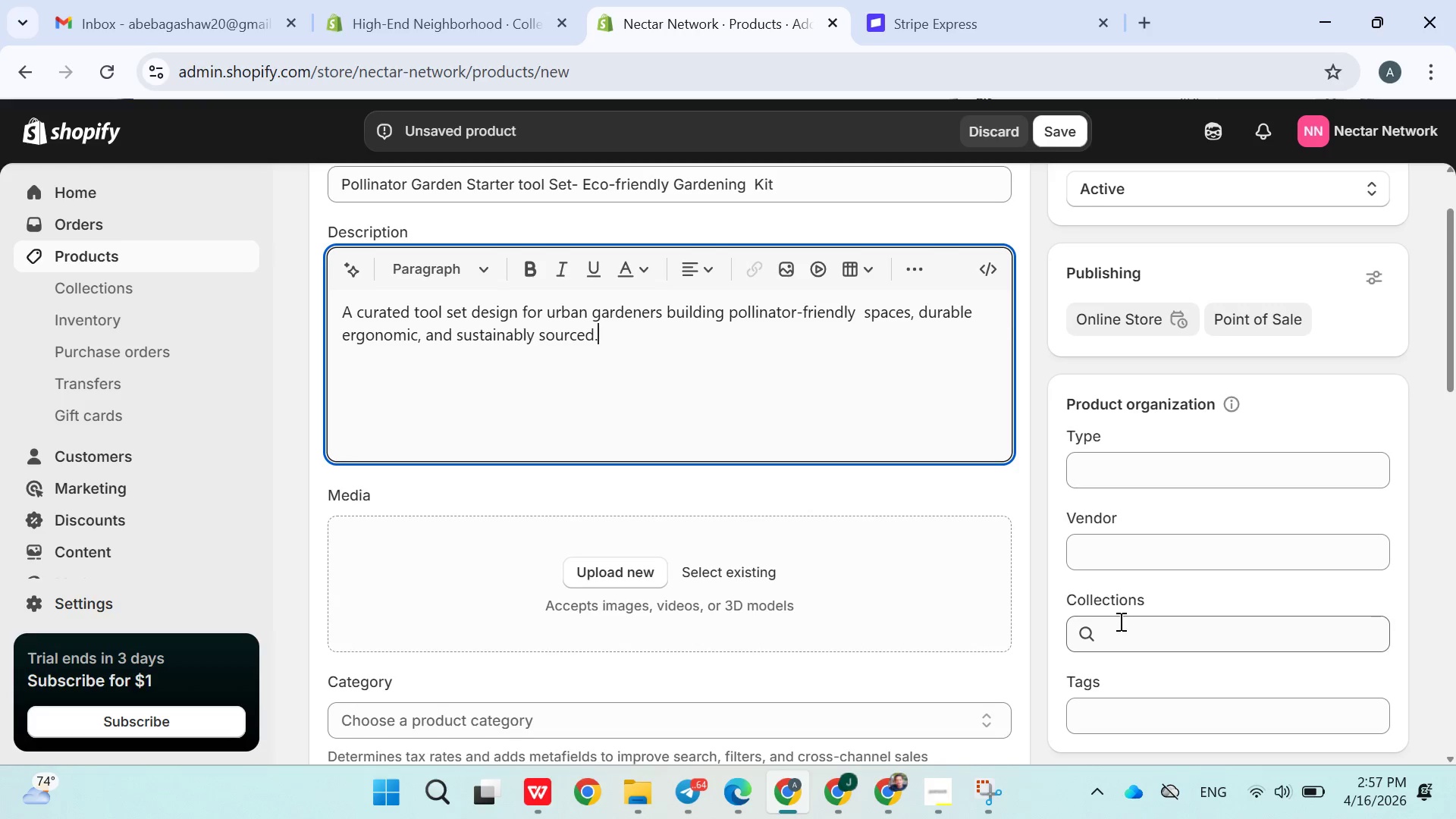 
left_click([1109, 516])
 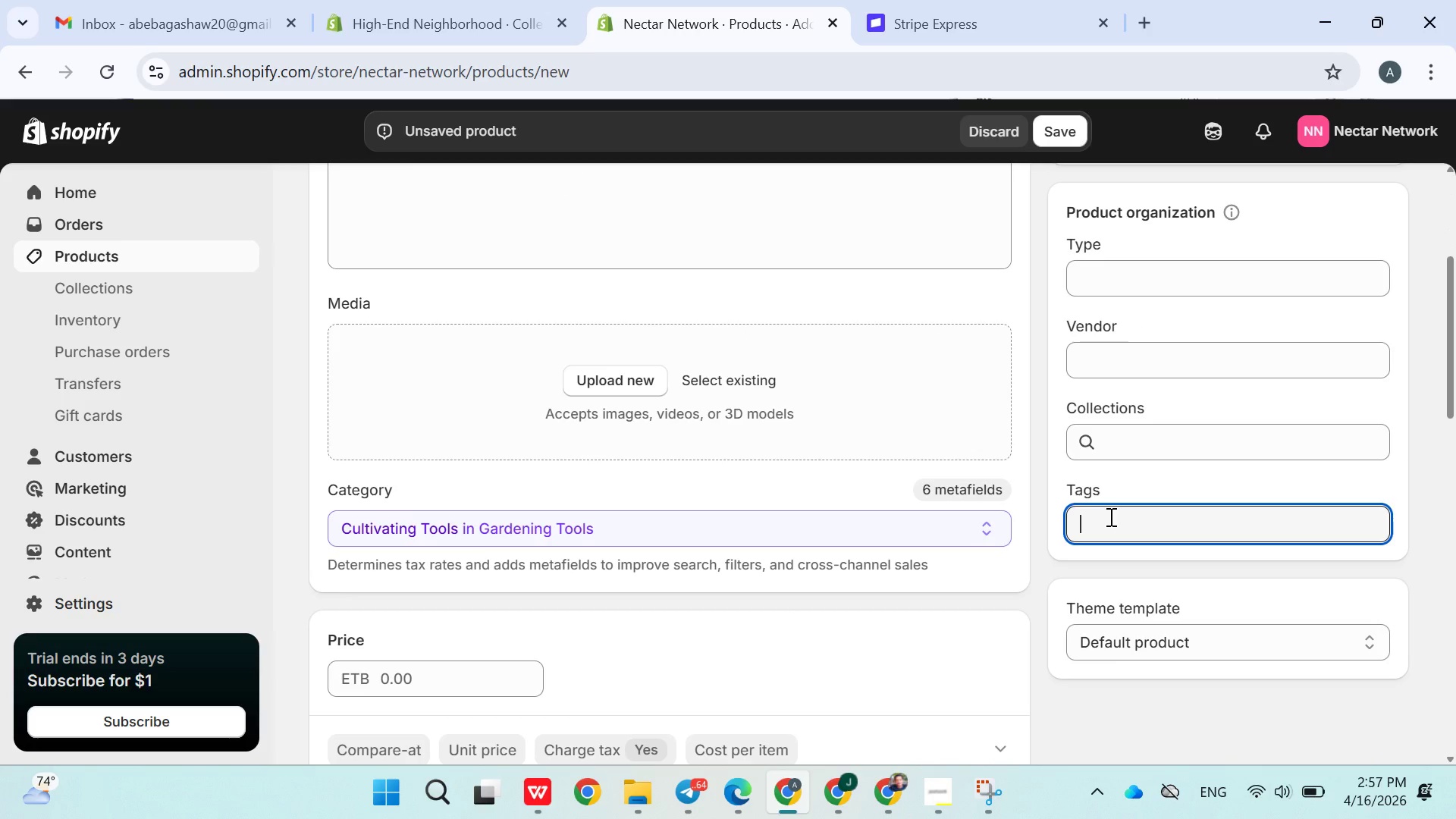 
type(garden tools, eco gardening)
 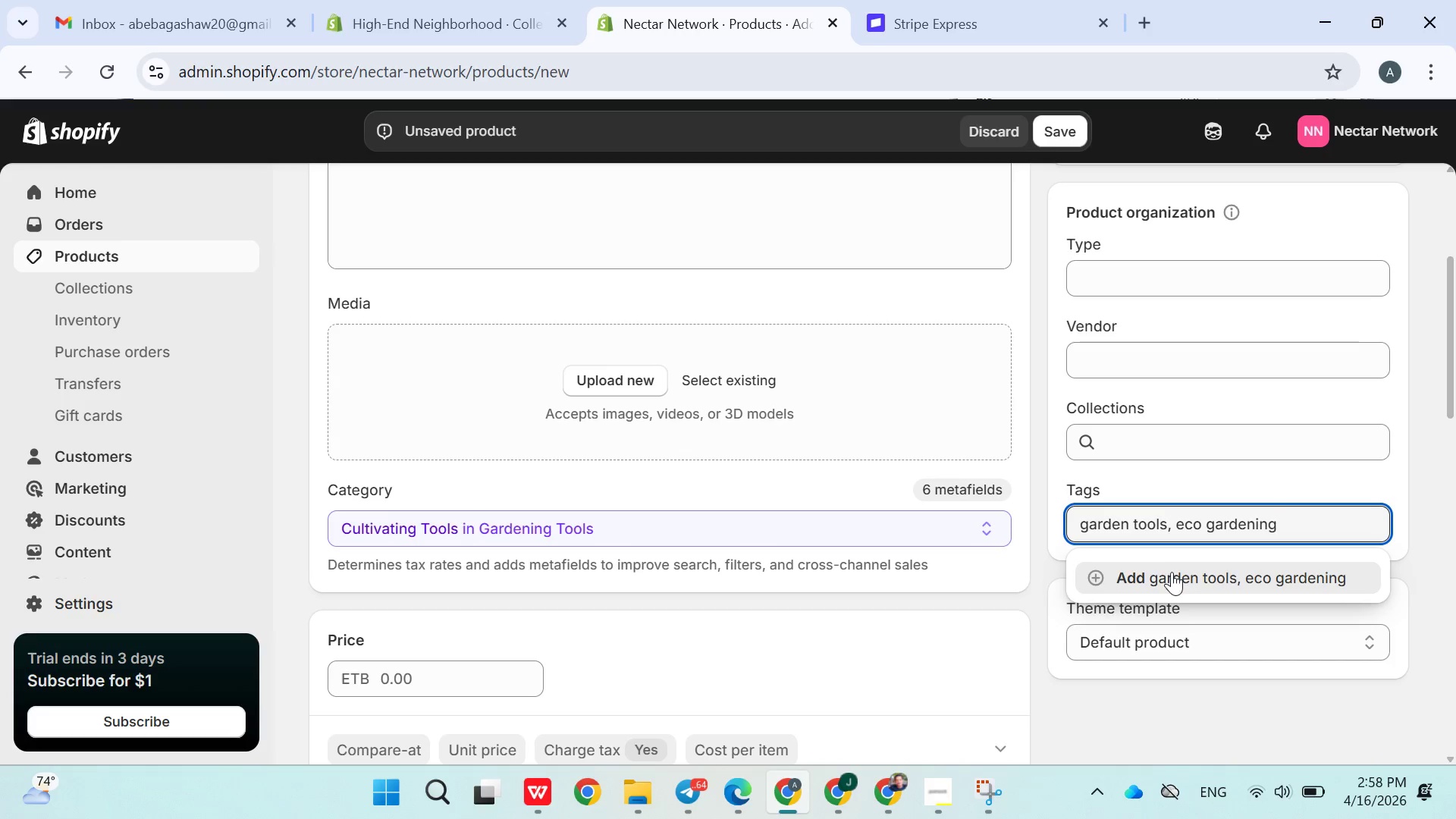 
key(Enter)
 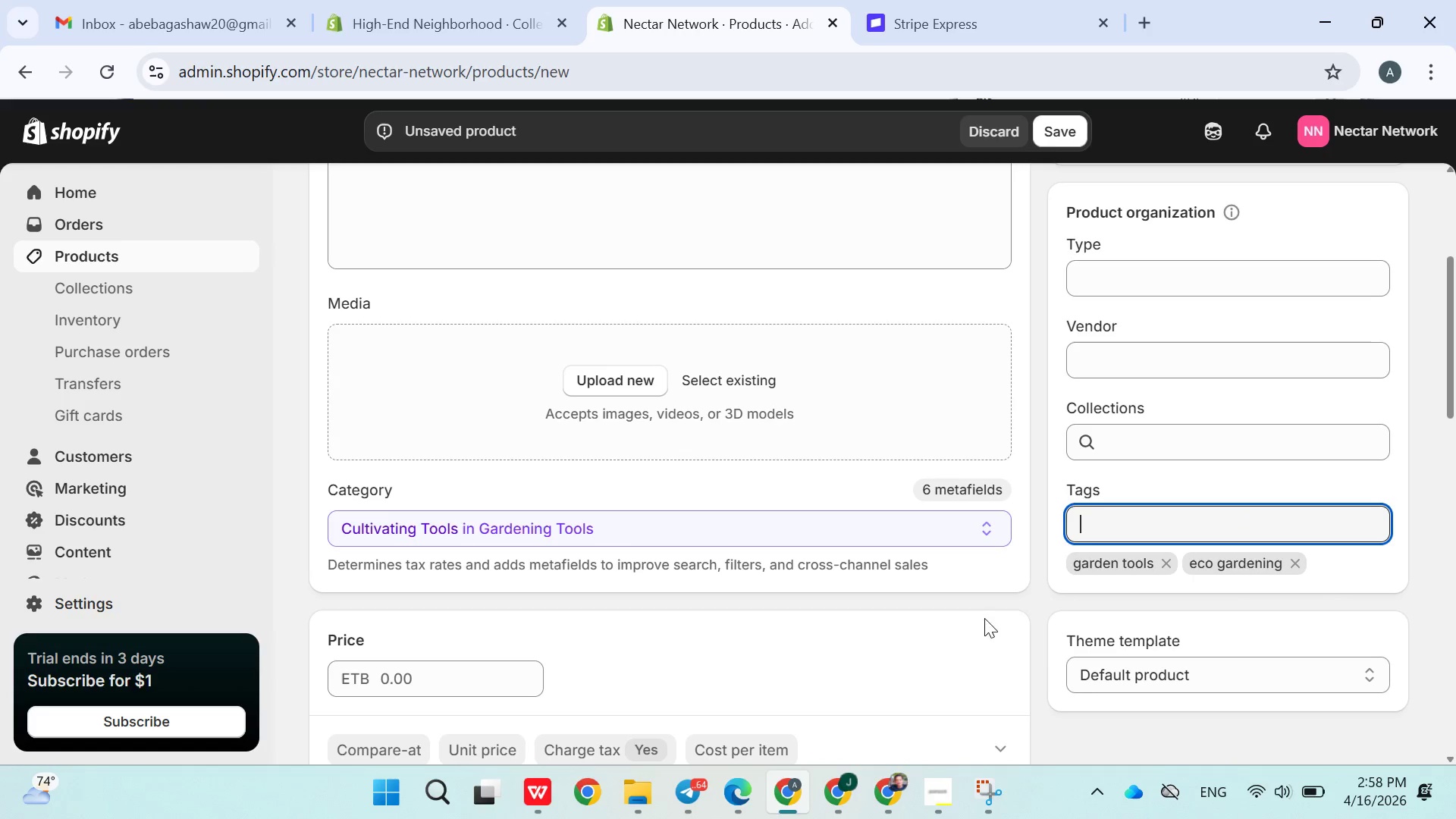 
left_click([925, 620])
 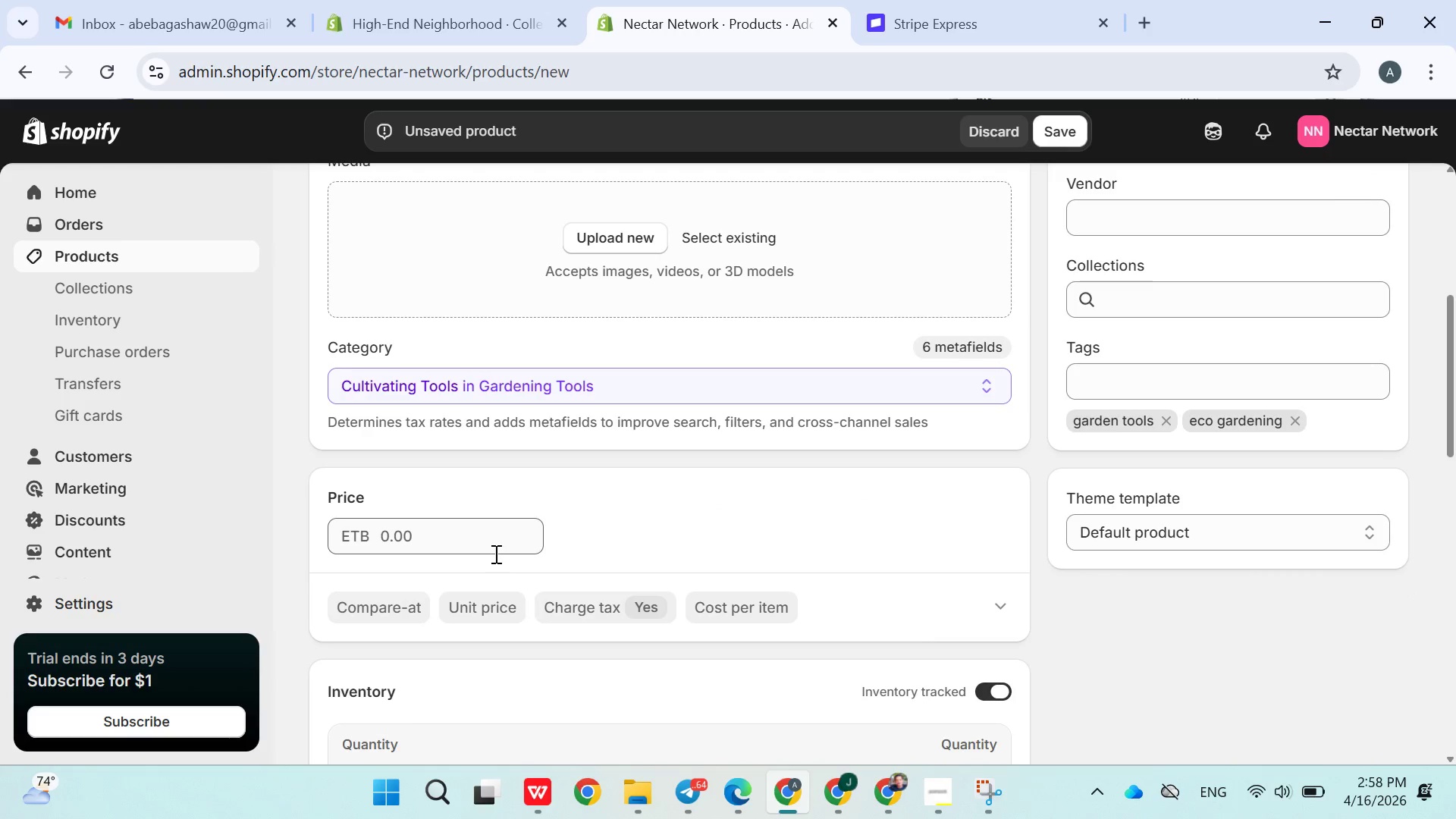 
left_click([469, 551])
 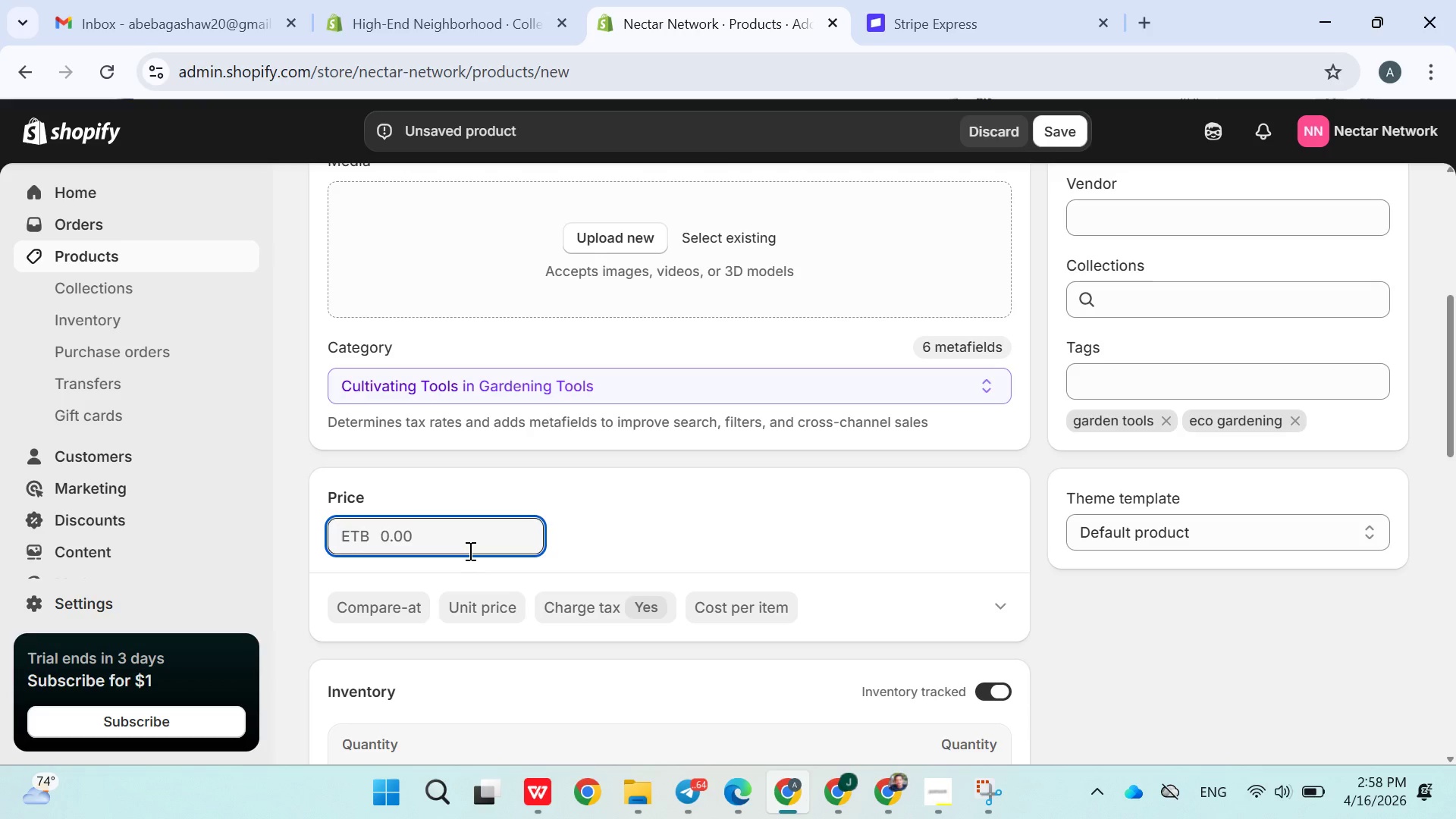 
type(29.99)
 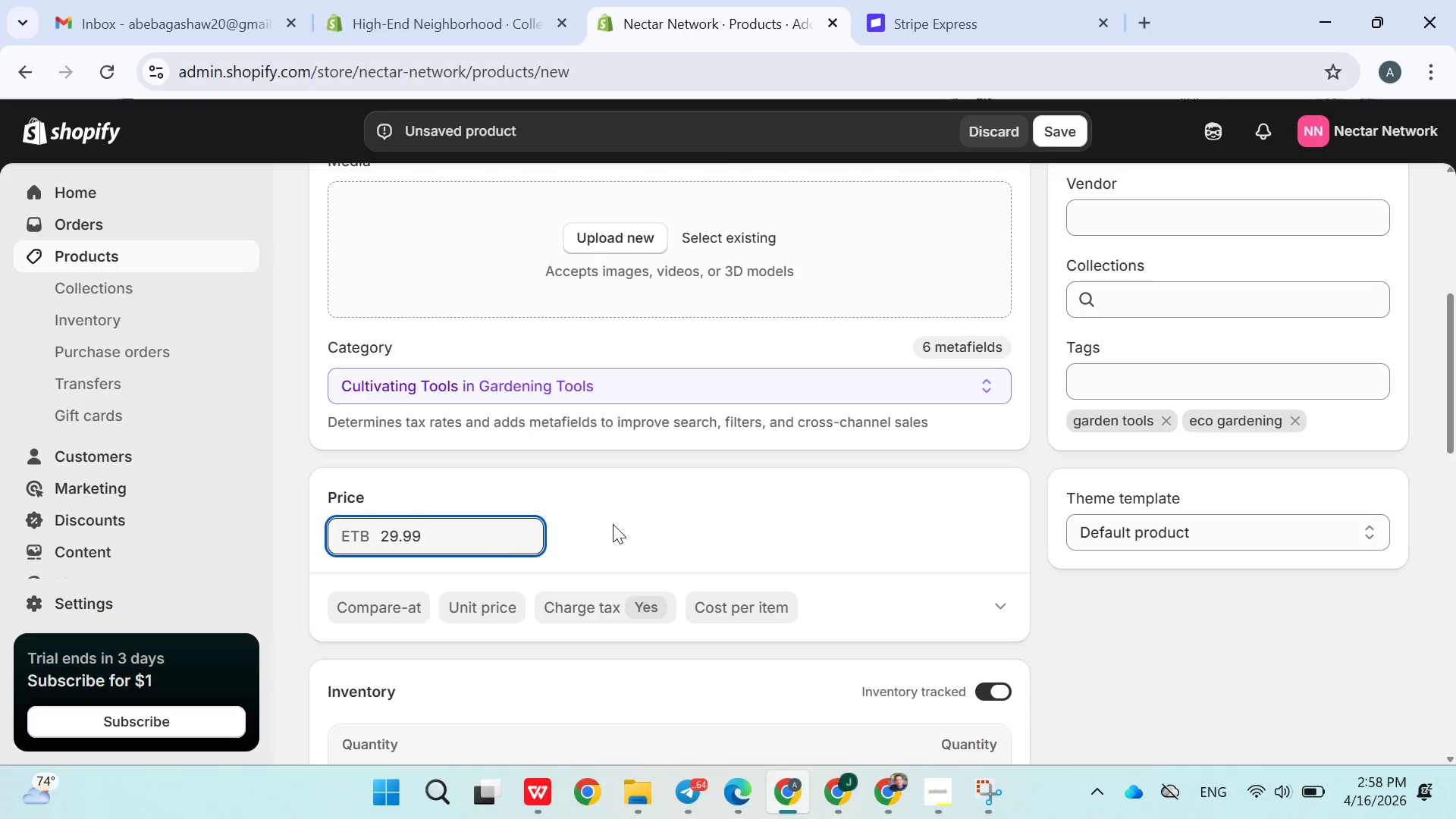 
left_click([623, 524])
 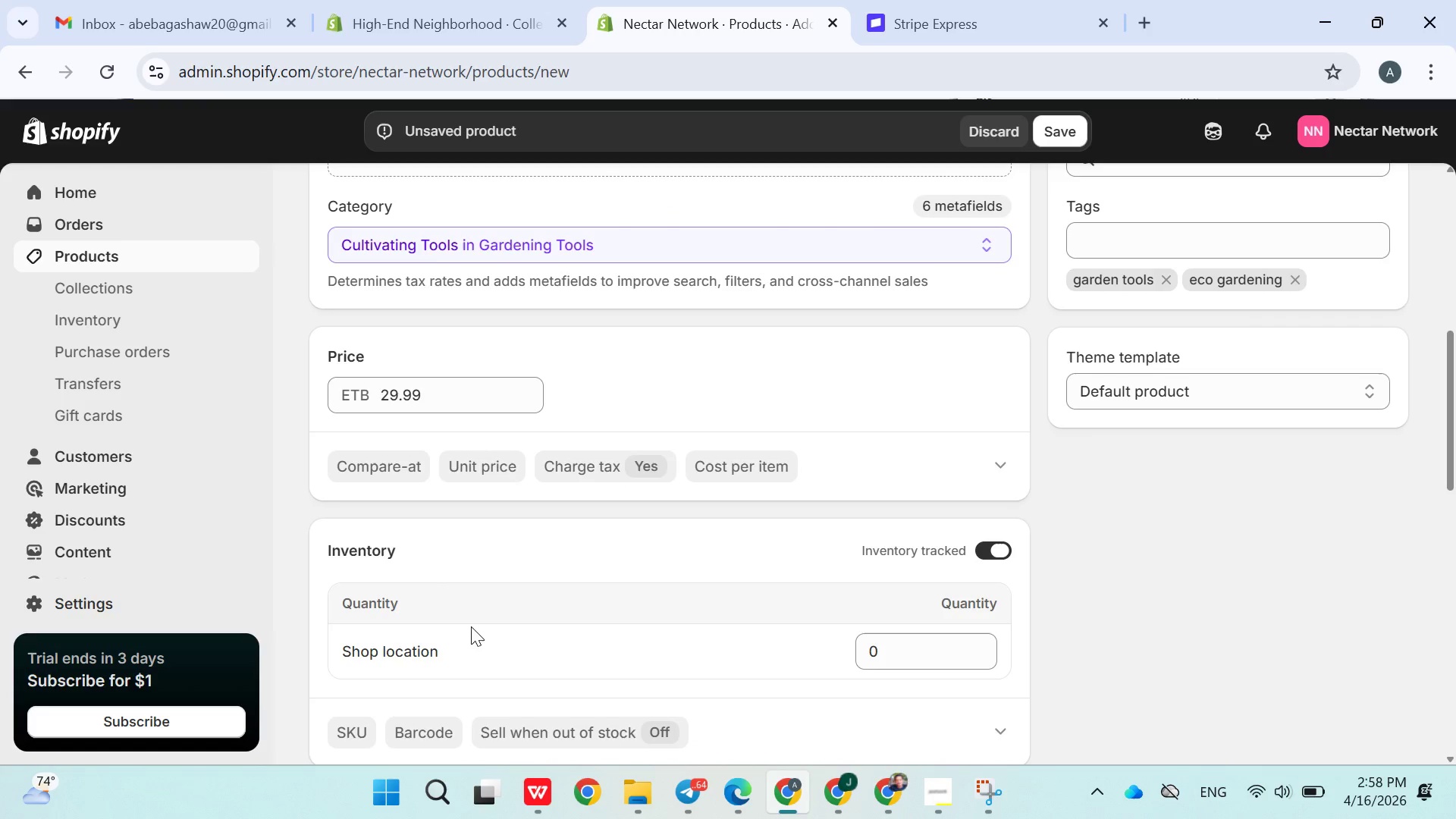 
left_click([873, 648])
 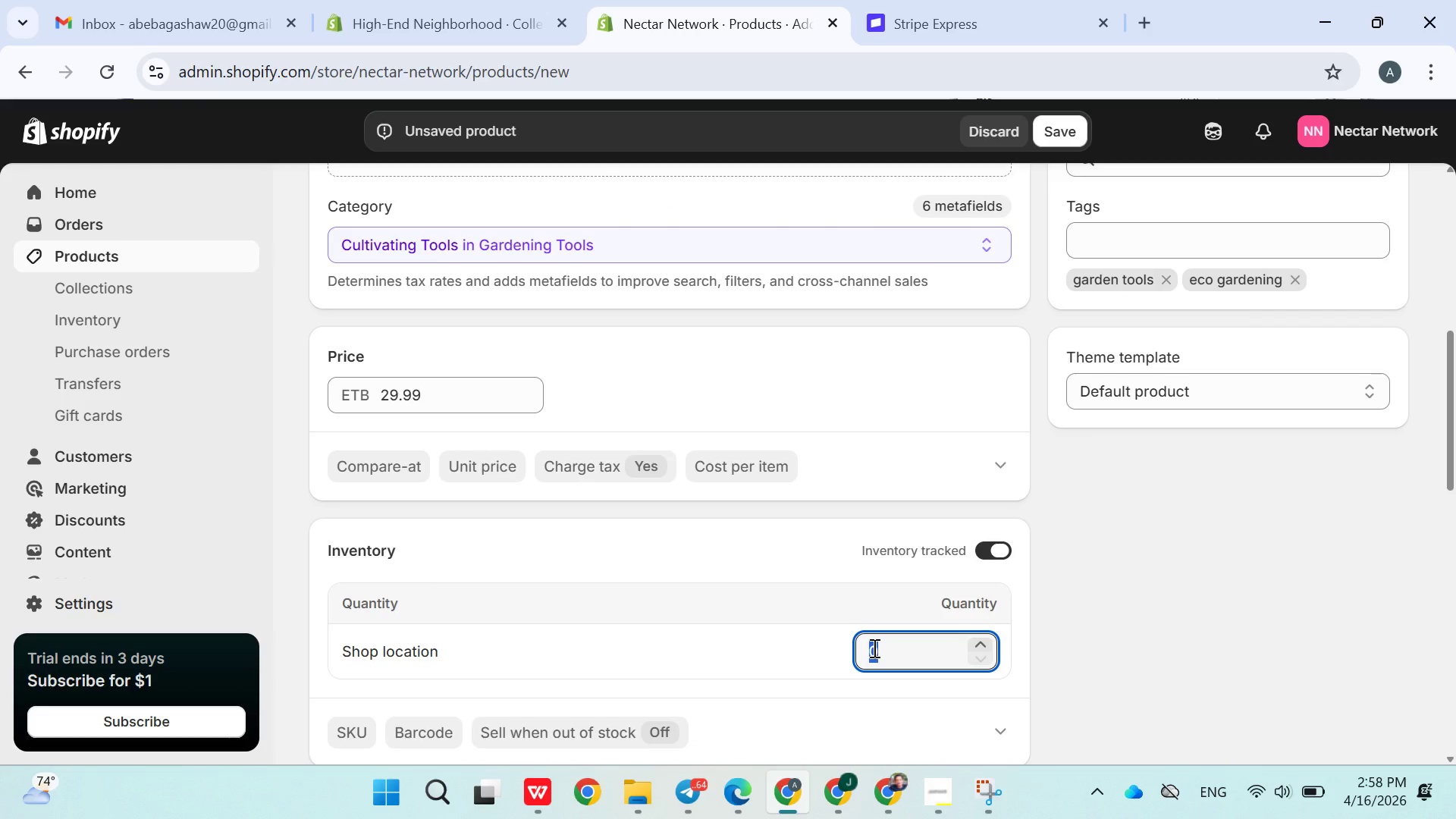 
type(219)
 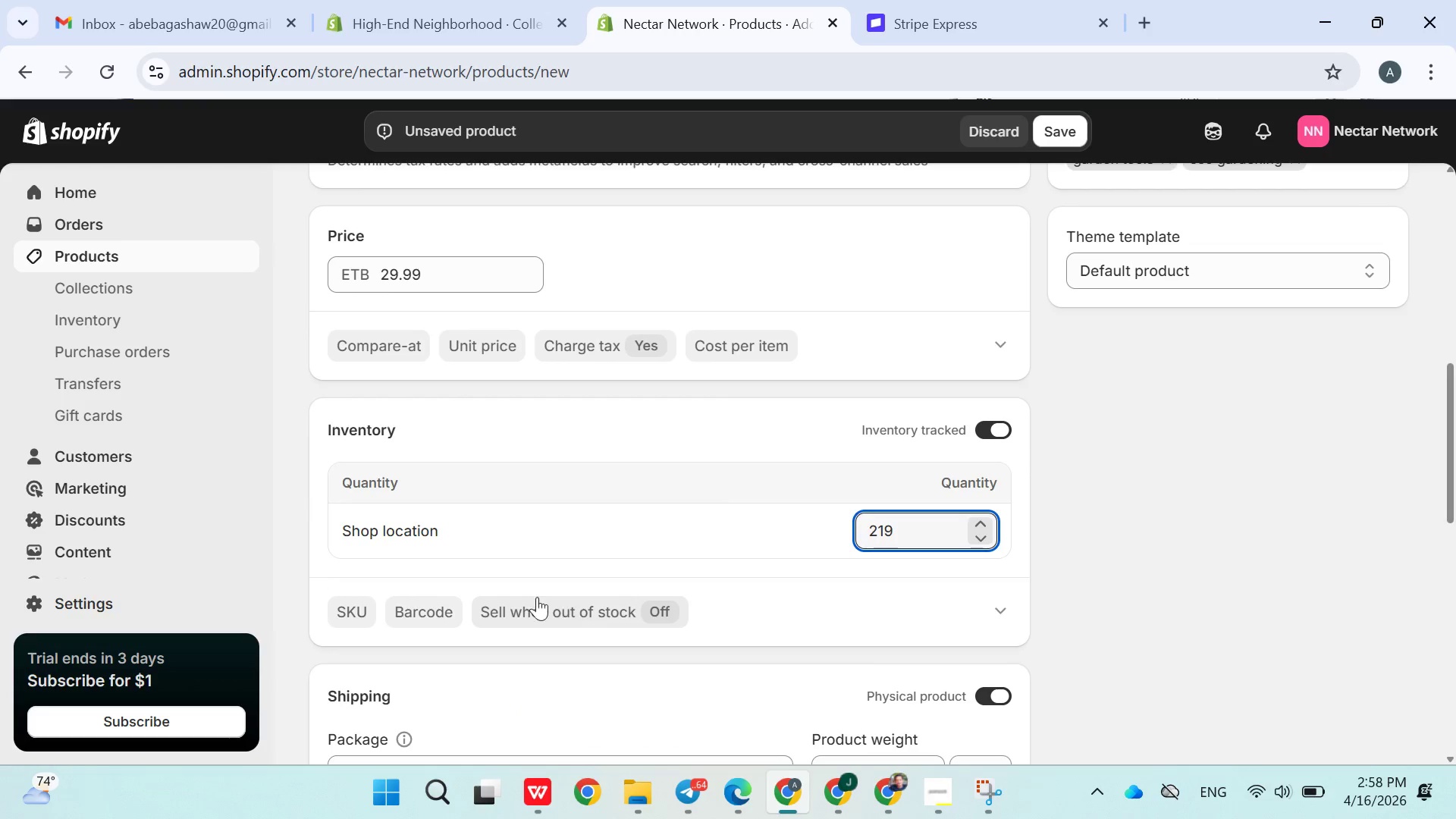 
left_click([334, 619])
 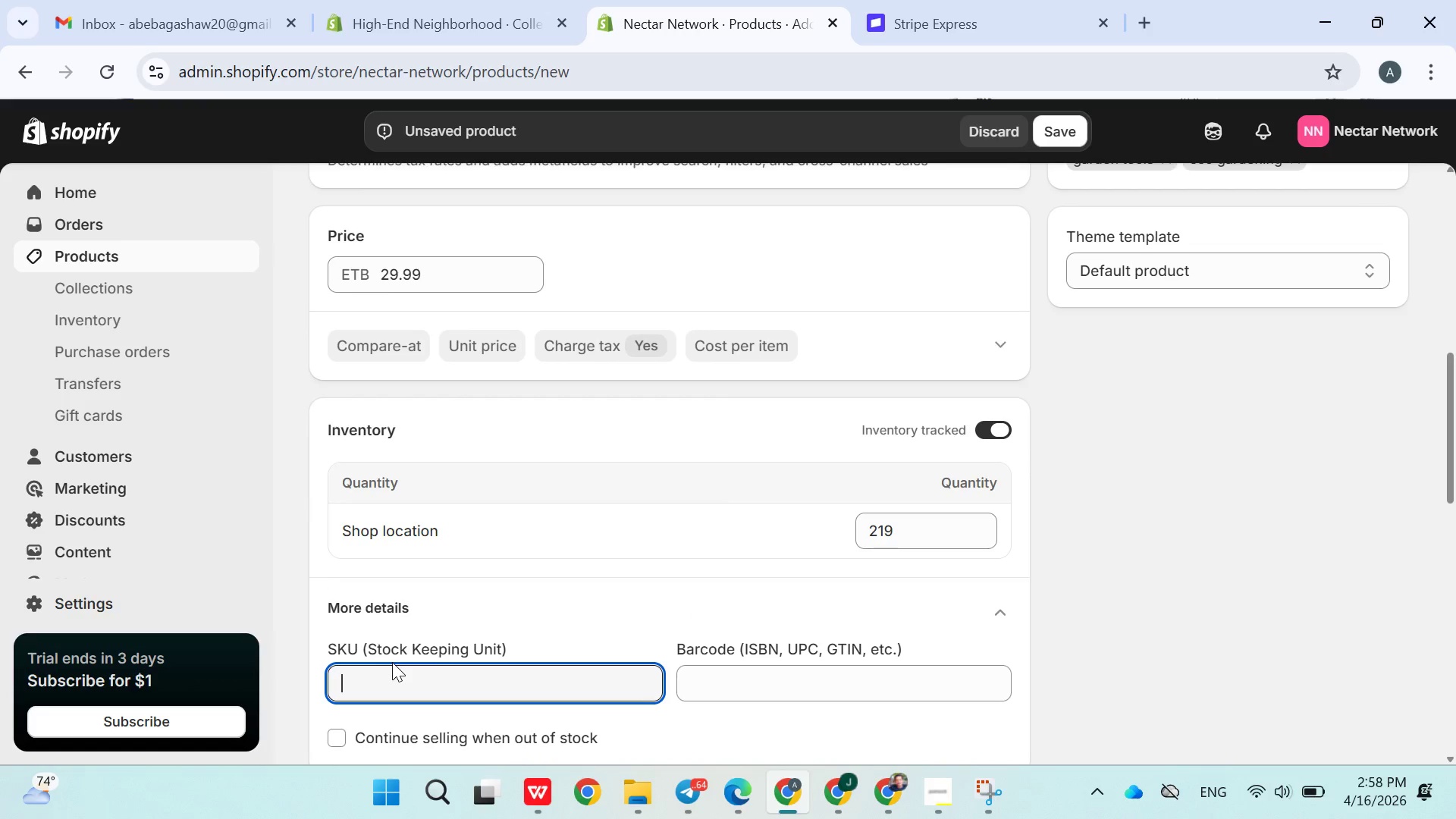 
type(P004)
 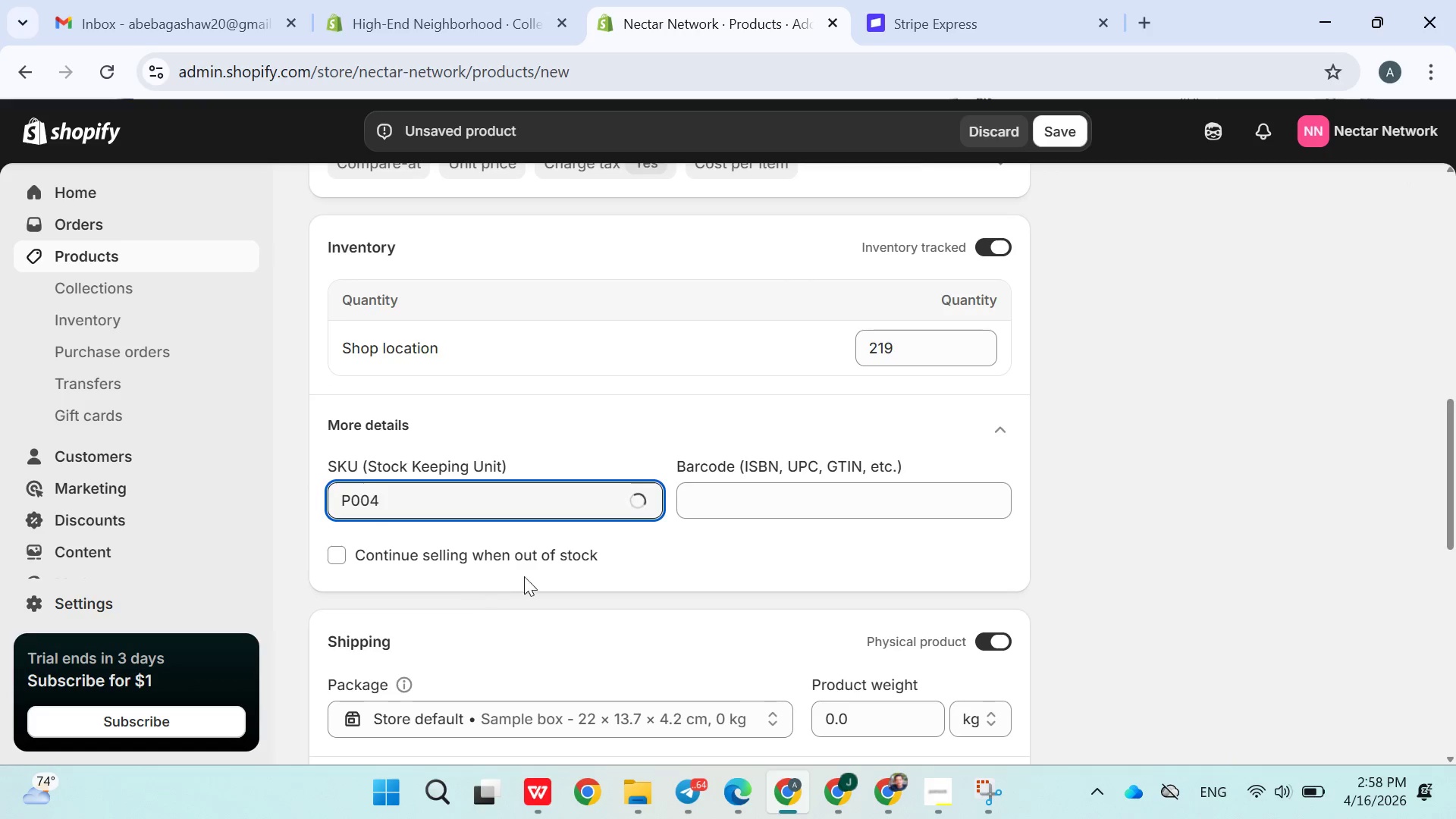 
left_click([556, 585])
 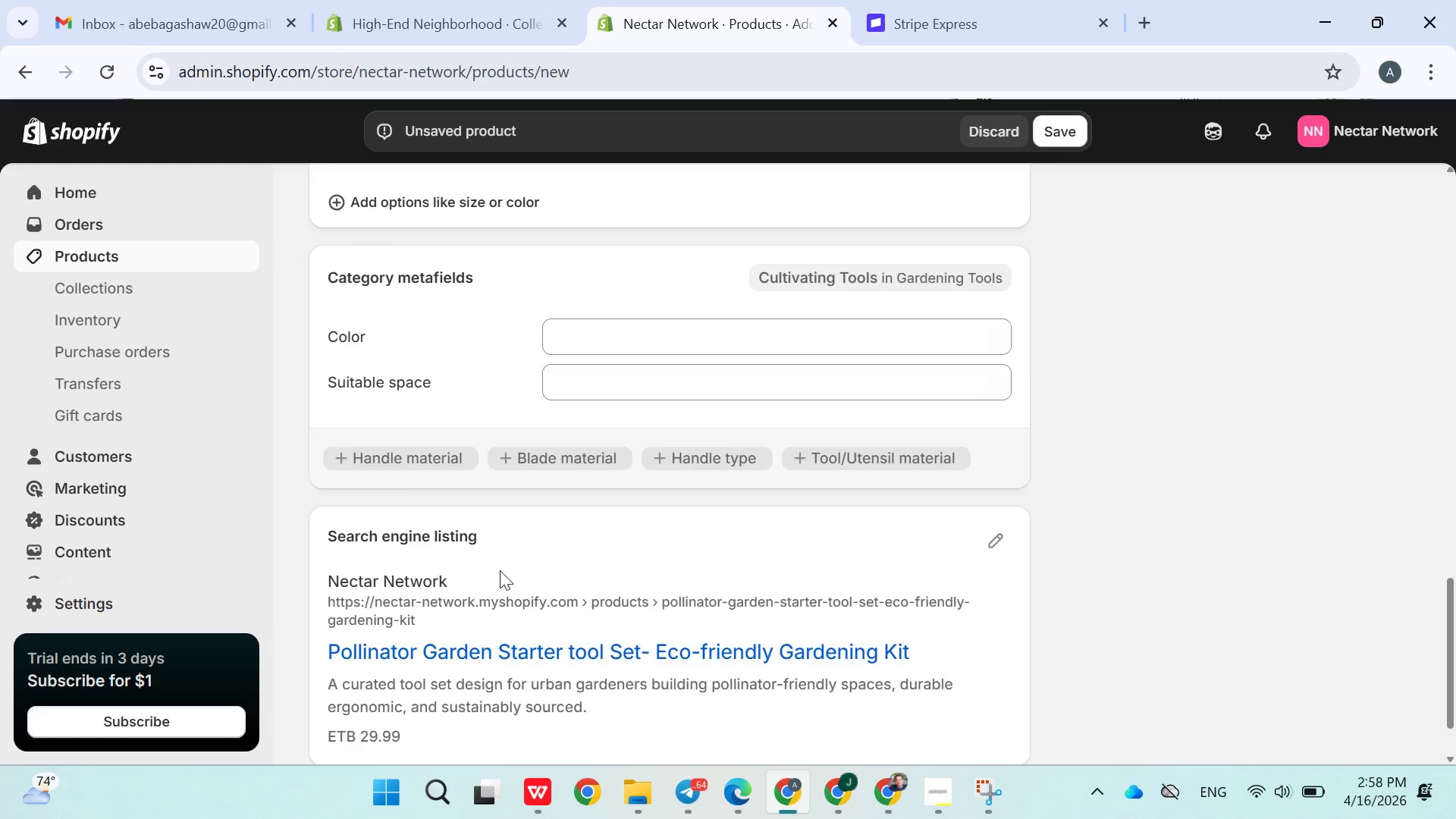 
wait(6.27)
 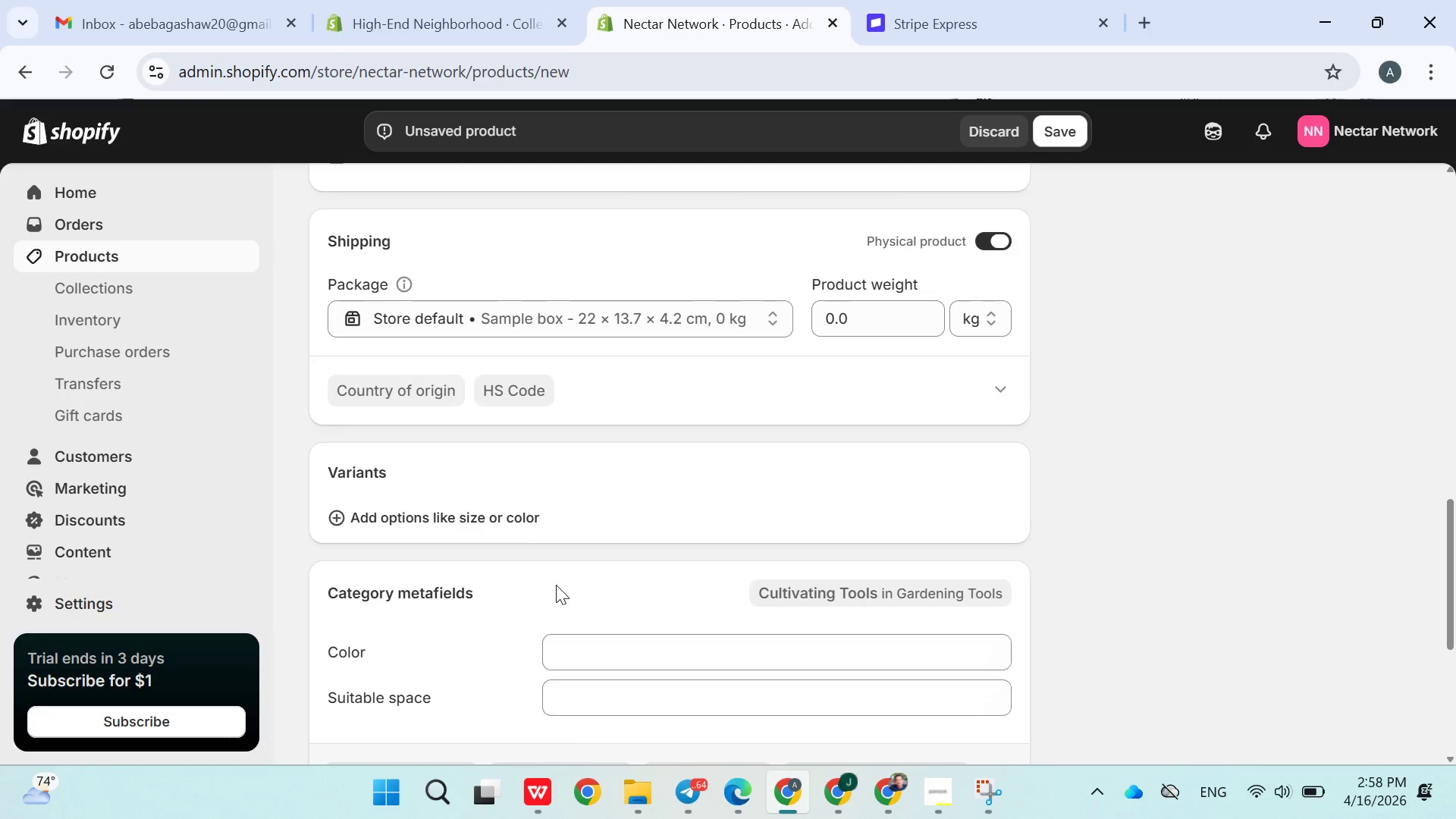 
left_click([993, 447])
 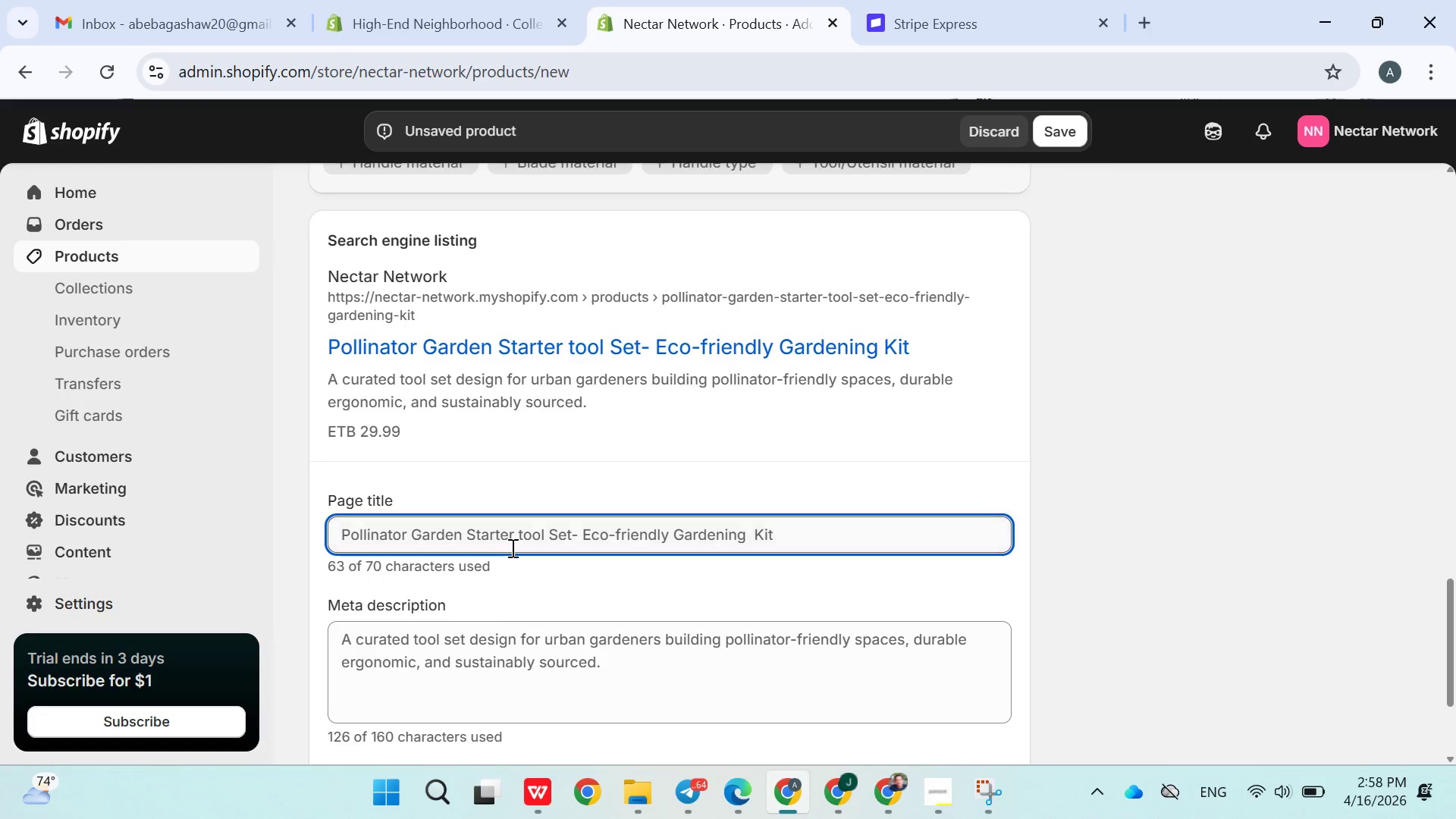 
double_click([512, 541])
 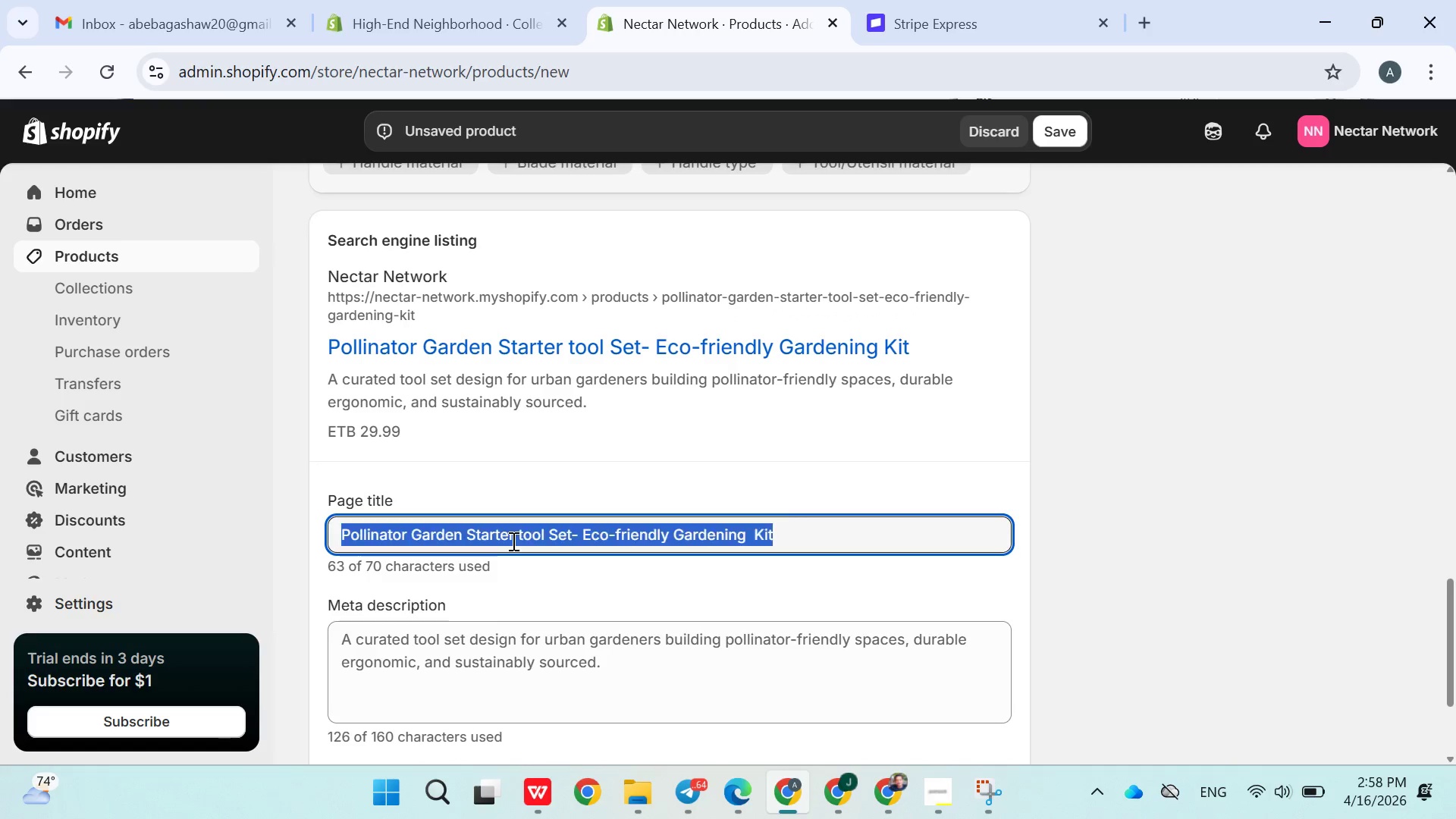 
triple_click([512, 541])
 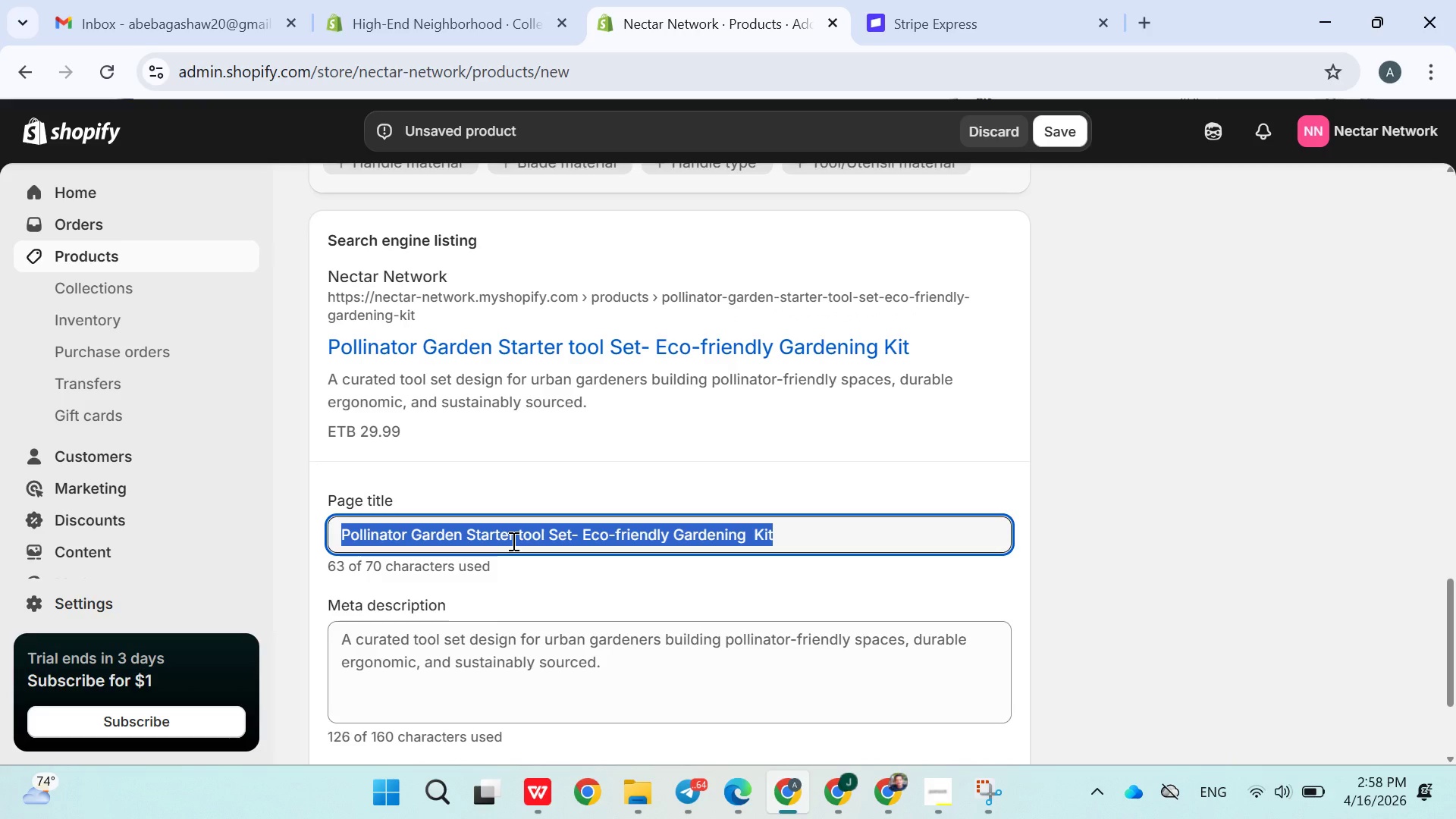 
wait(5.41)
 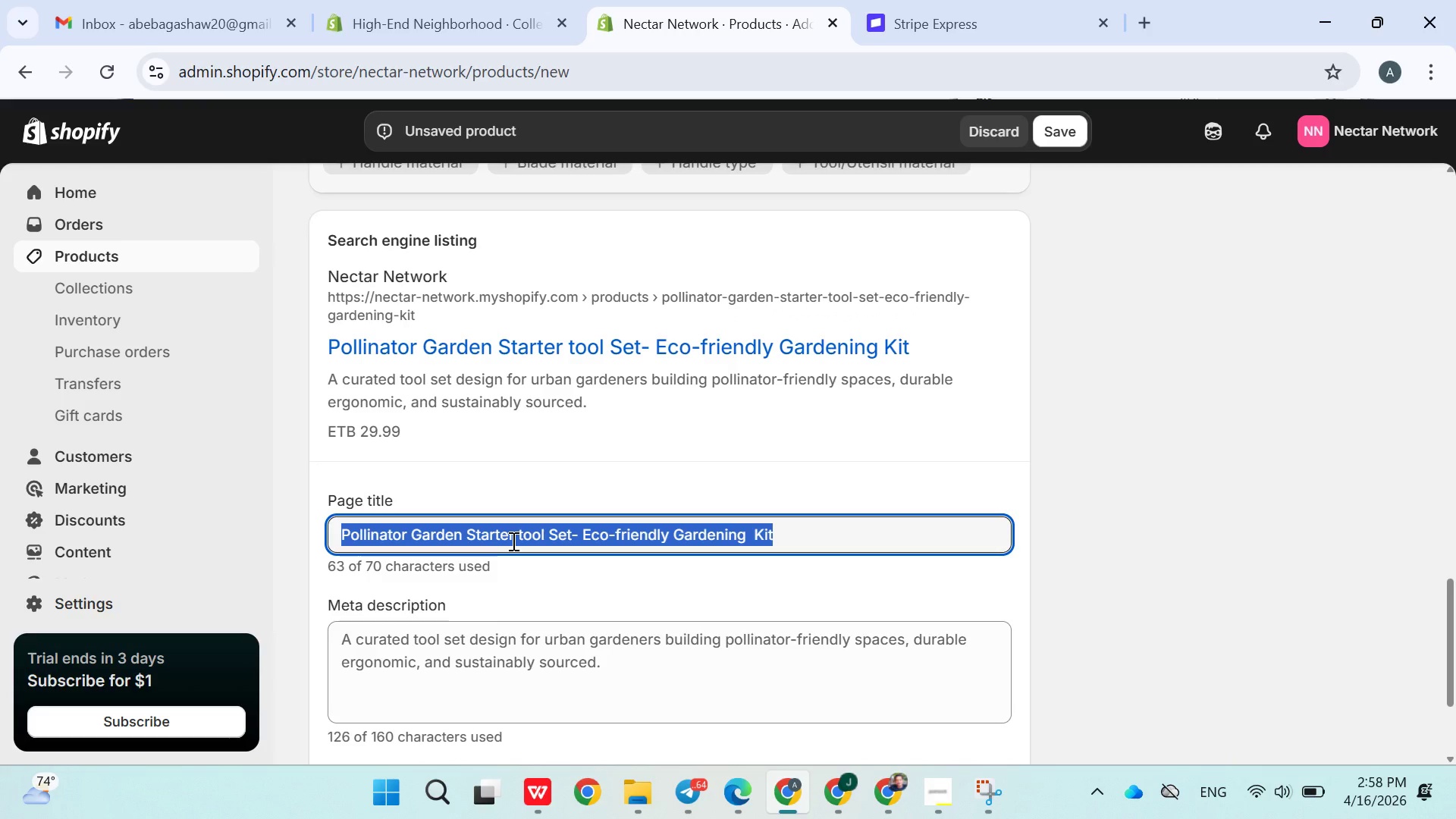 
type(Gardenng tooles)
 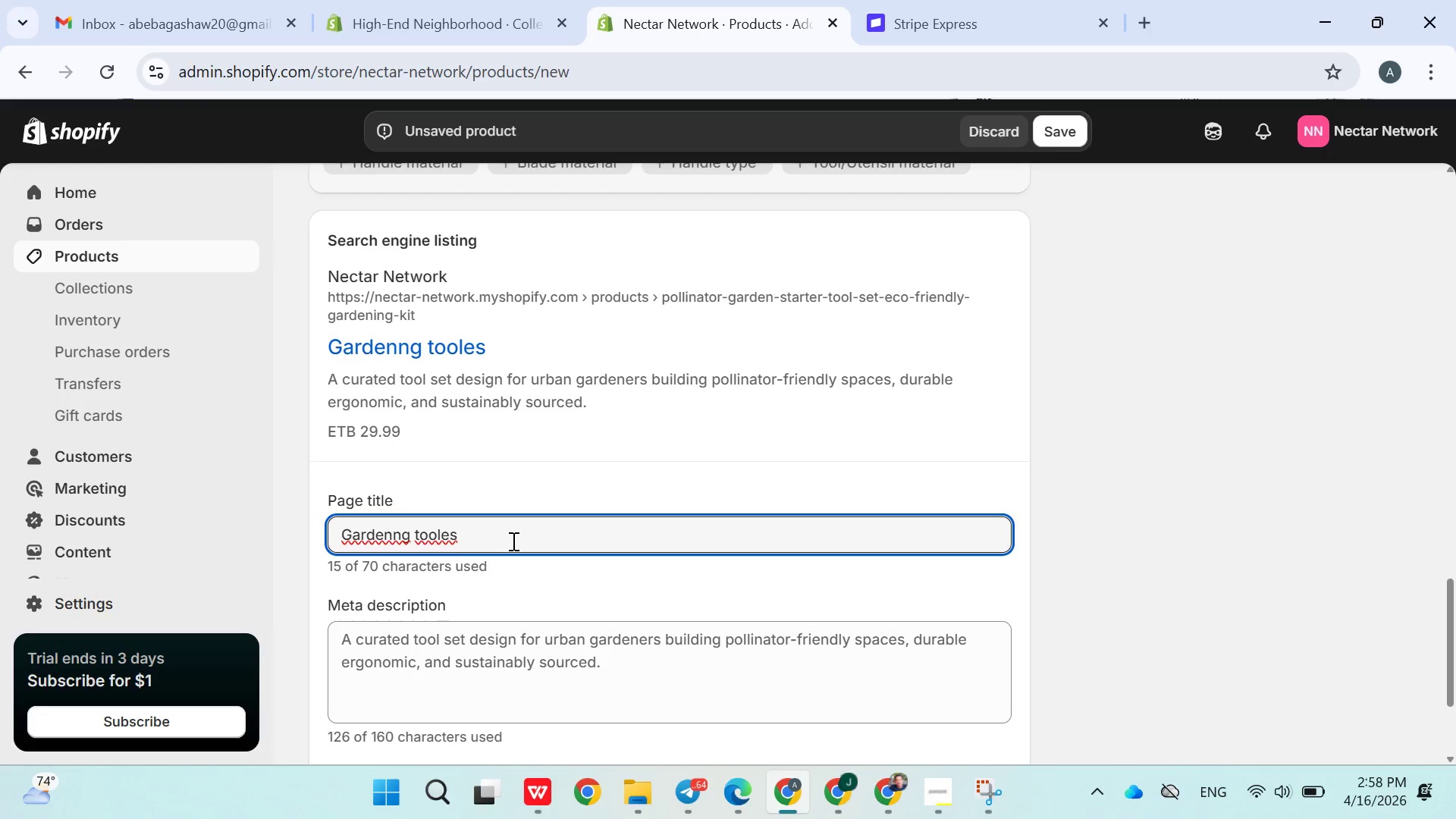 
key(Backspace)
 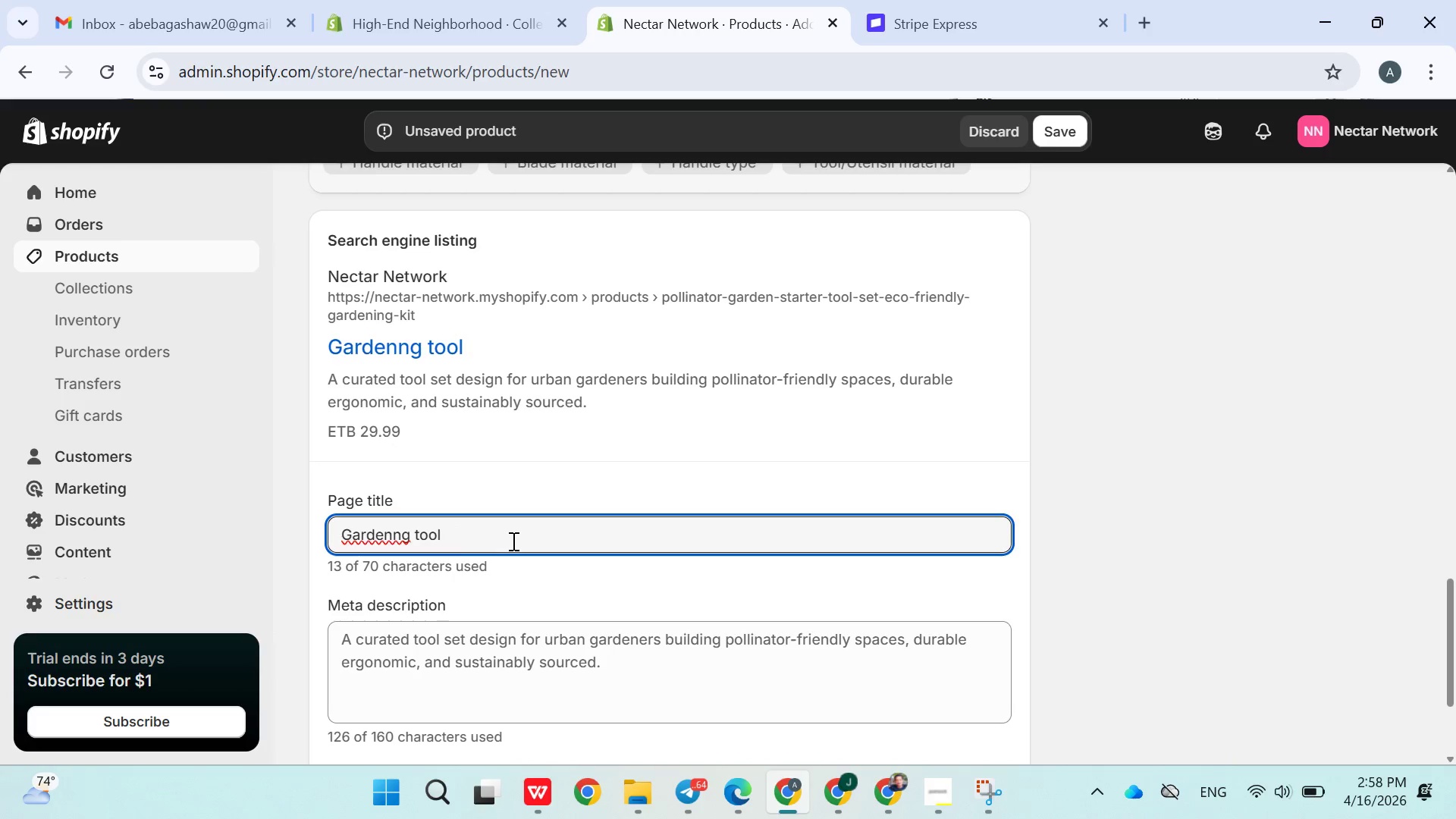 
hold_key(key=Backspace, duration=1.12)
 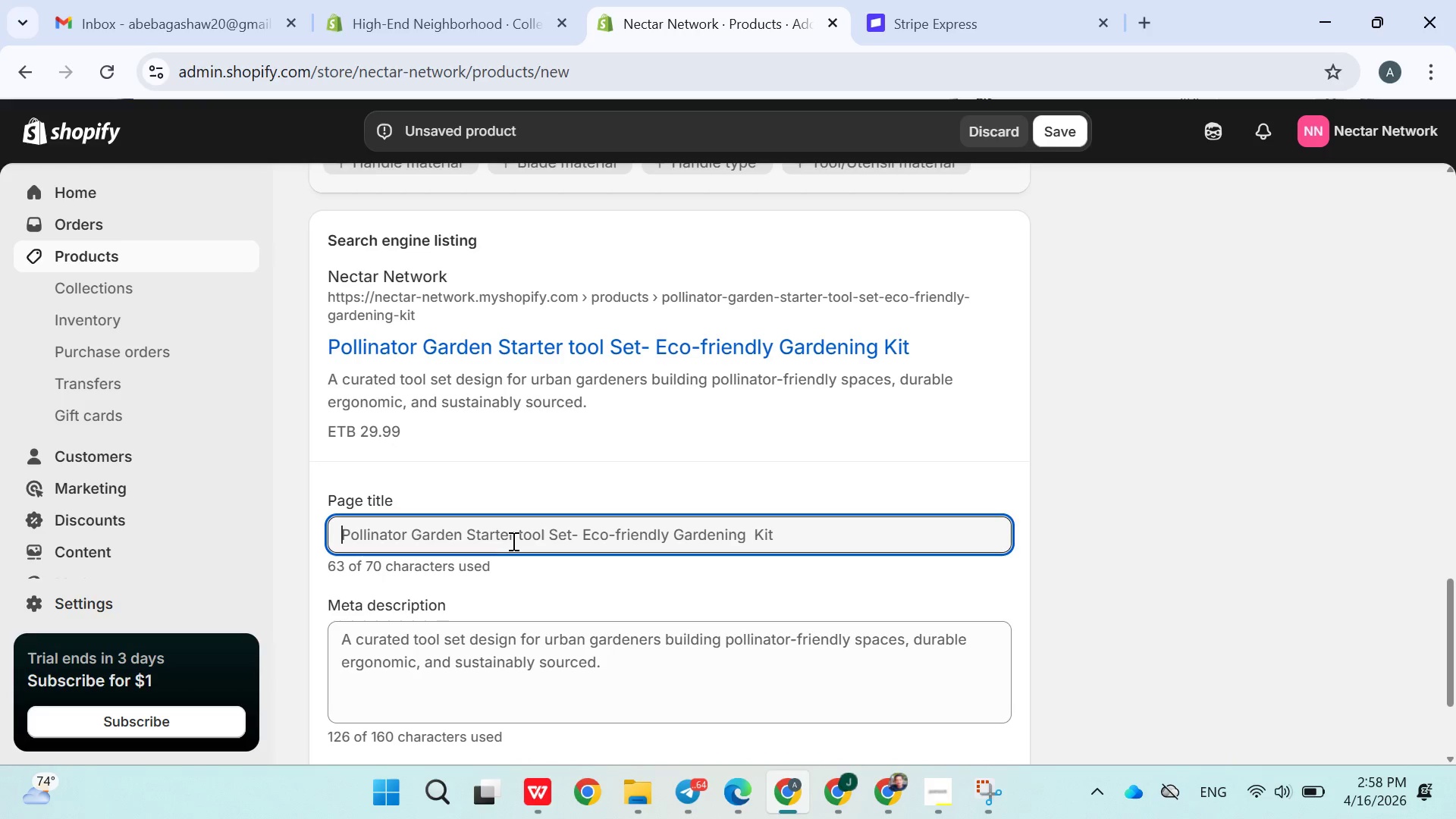 
type(Garde)
 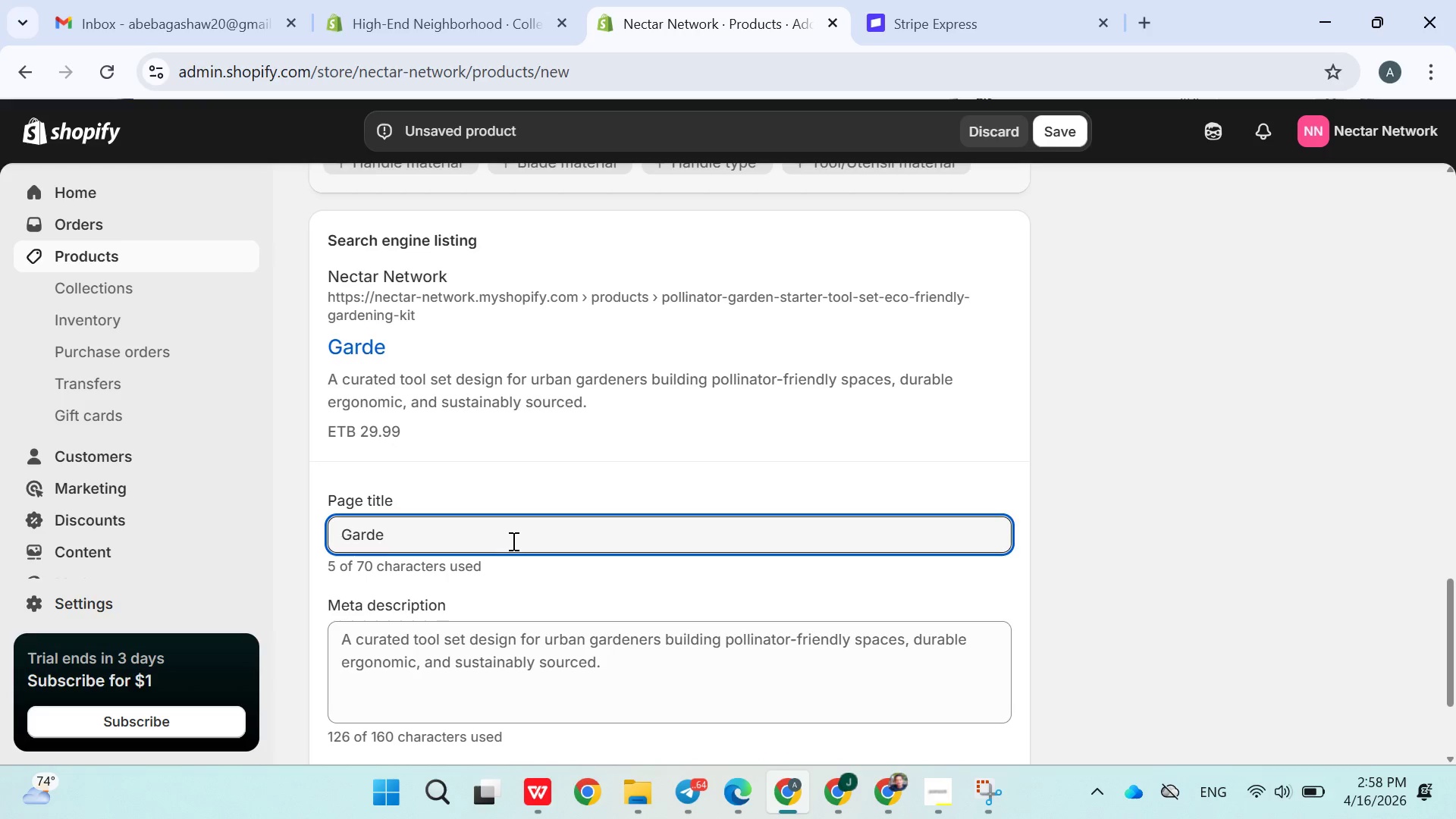 
type(ning Tool Set f)
key(Backspace)
type(for )
 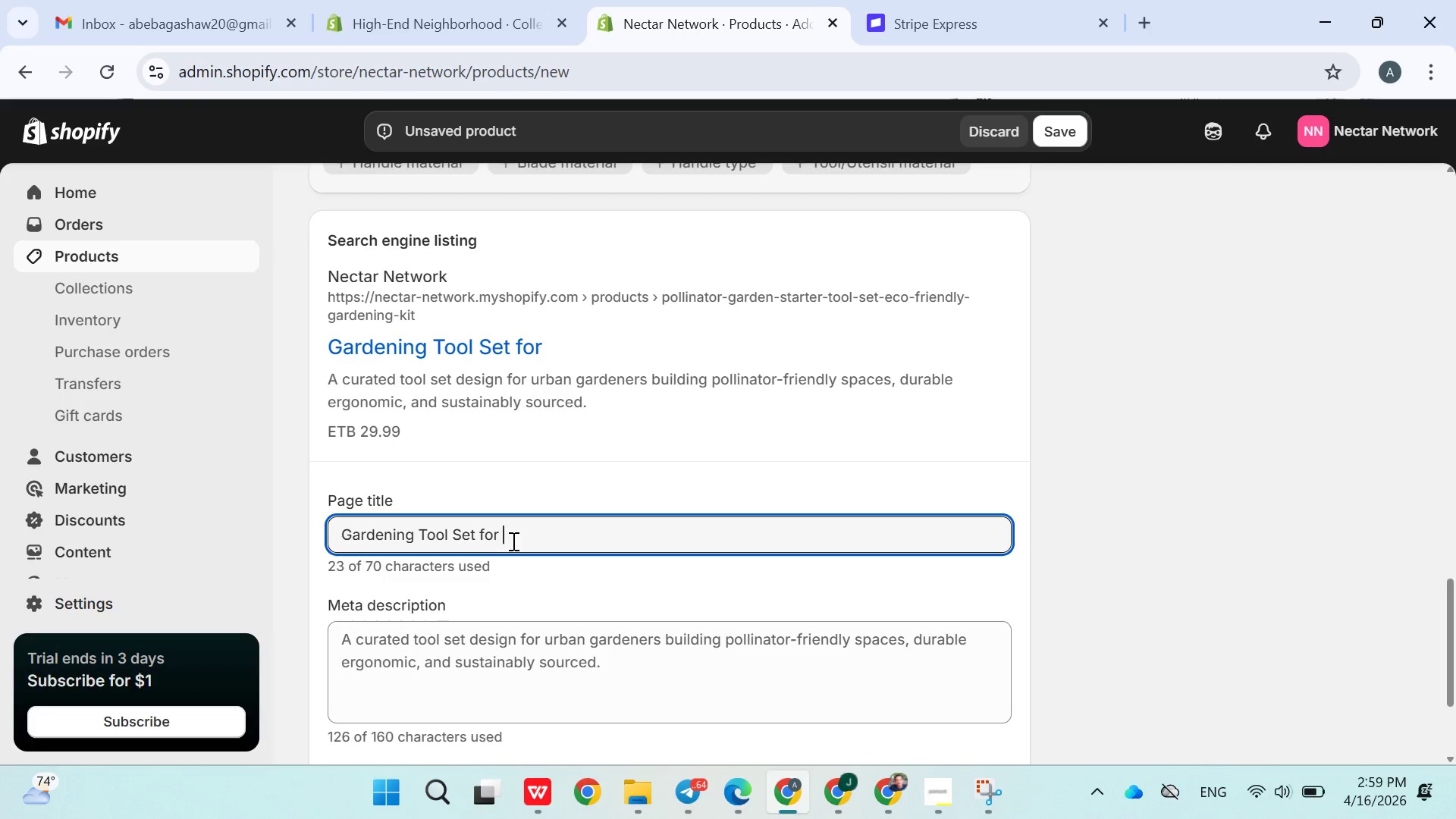 
wait(59.44)
 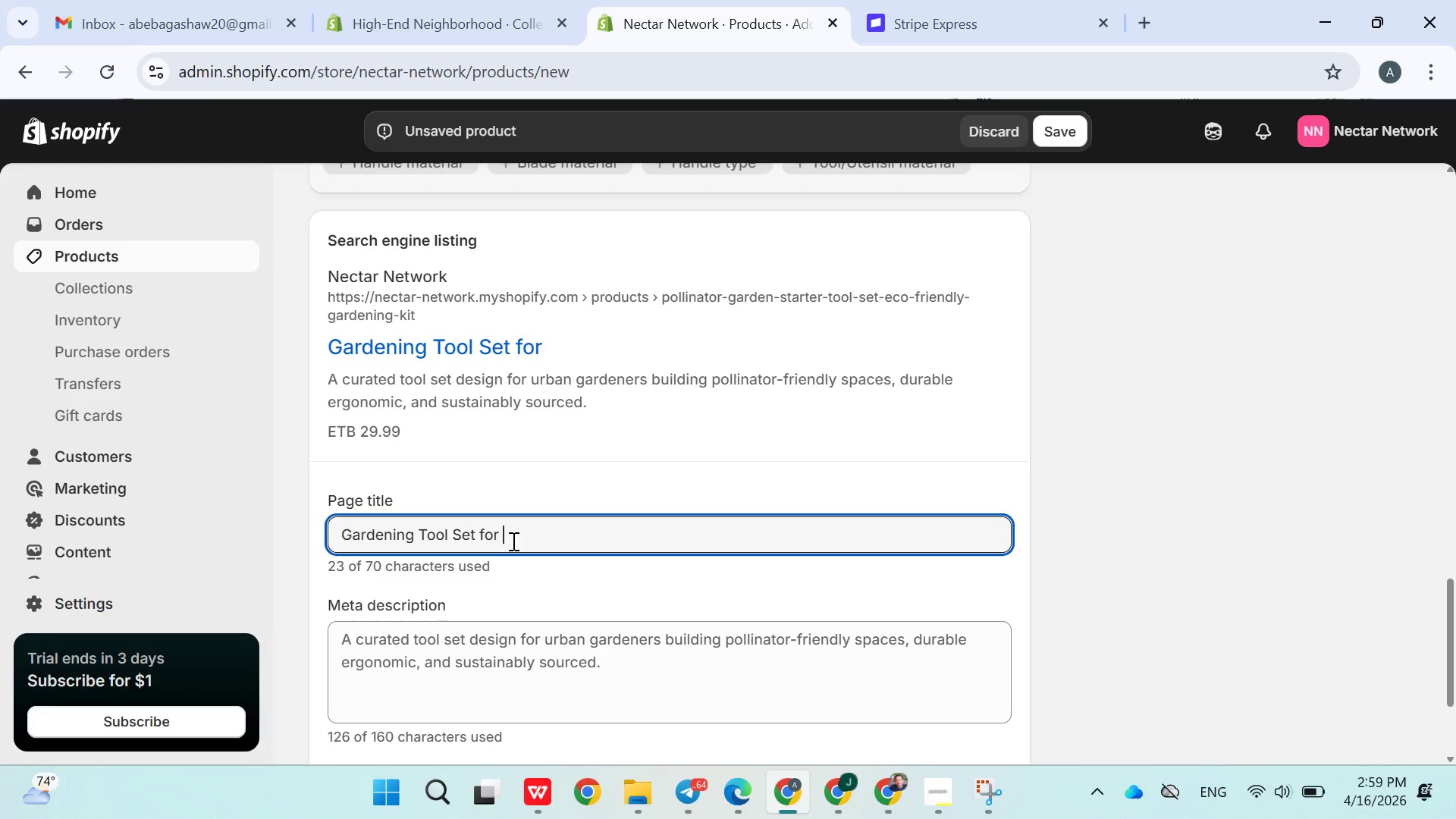 
type(Poli)
key(Backspace)
type(i)
key(Backspace)
type(linator Gardens)
 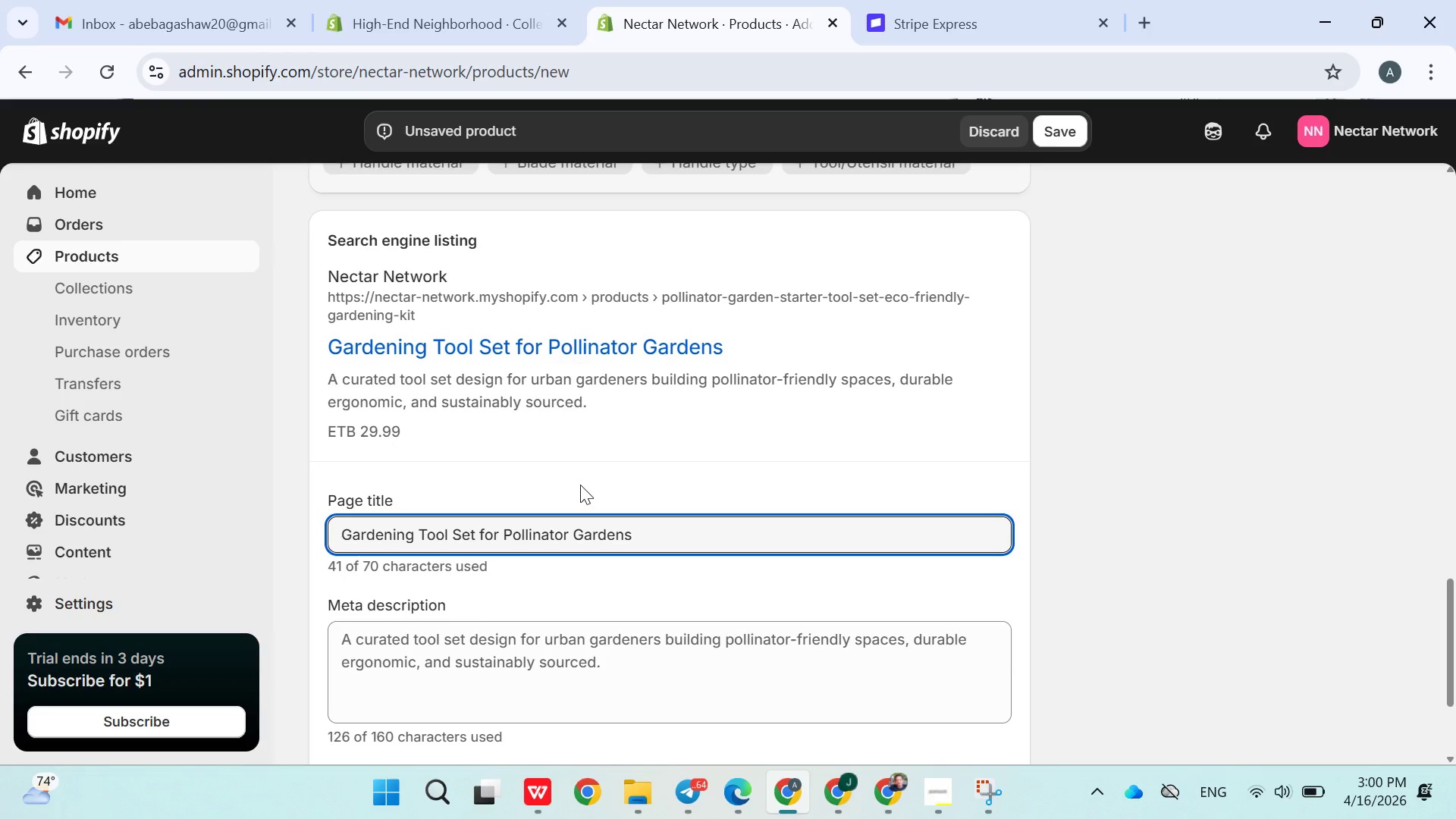 
left_click([595, 466])
 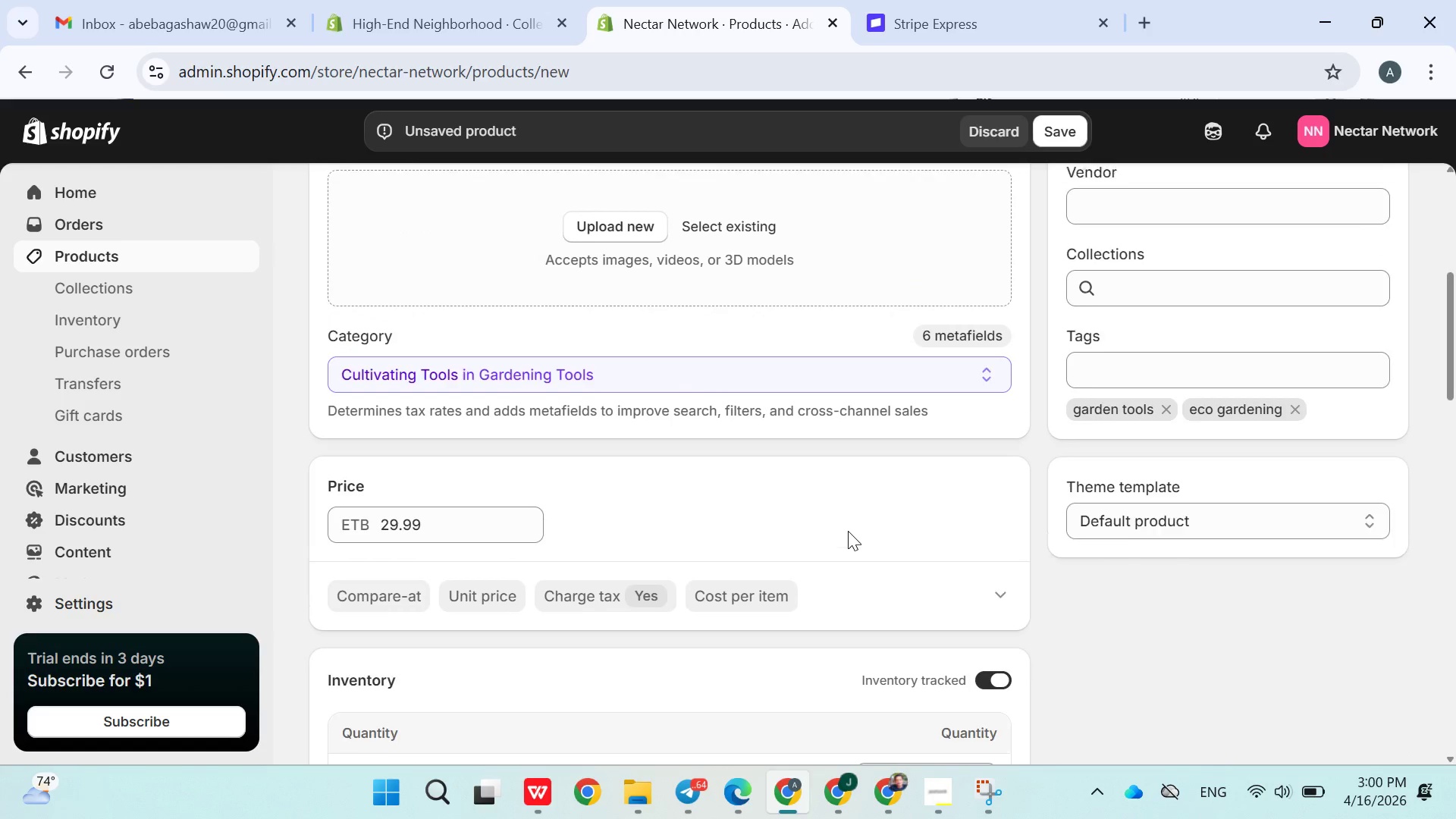 
wait(6.34)
 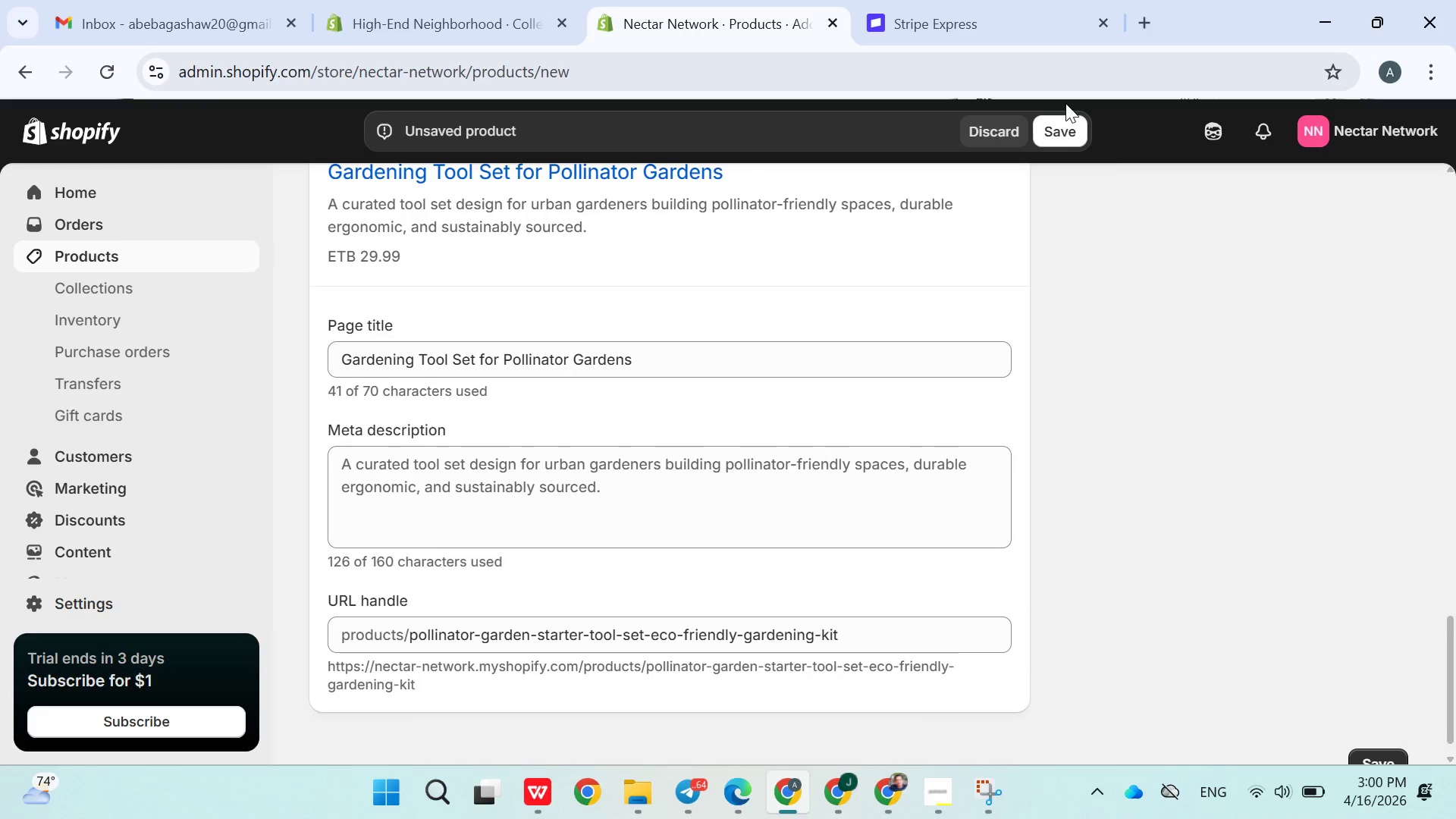 
left_click([639, 593])
 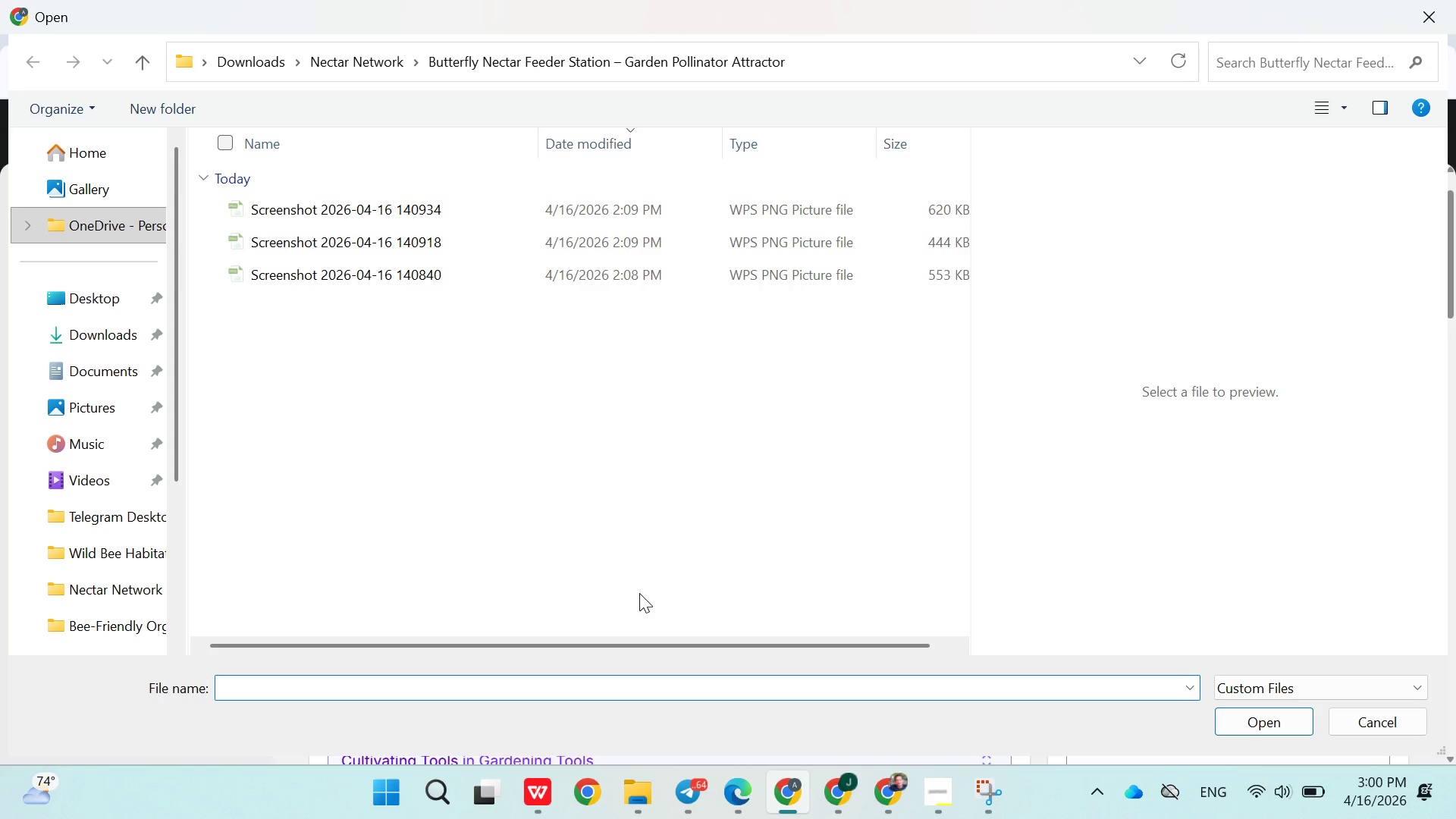 
wait(6.69)
 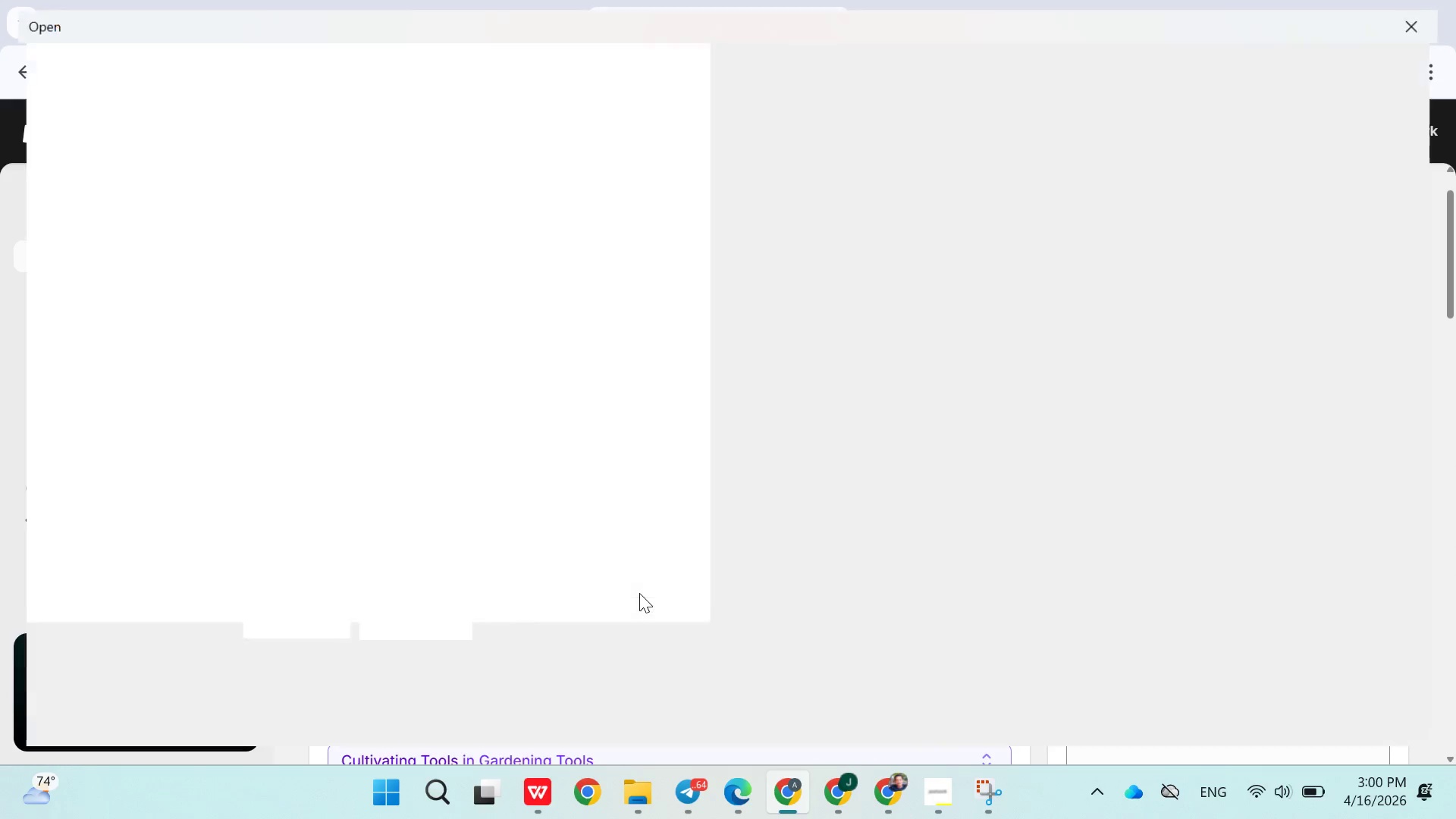 
left_click([372, 50])
 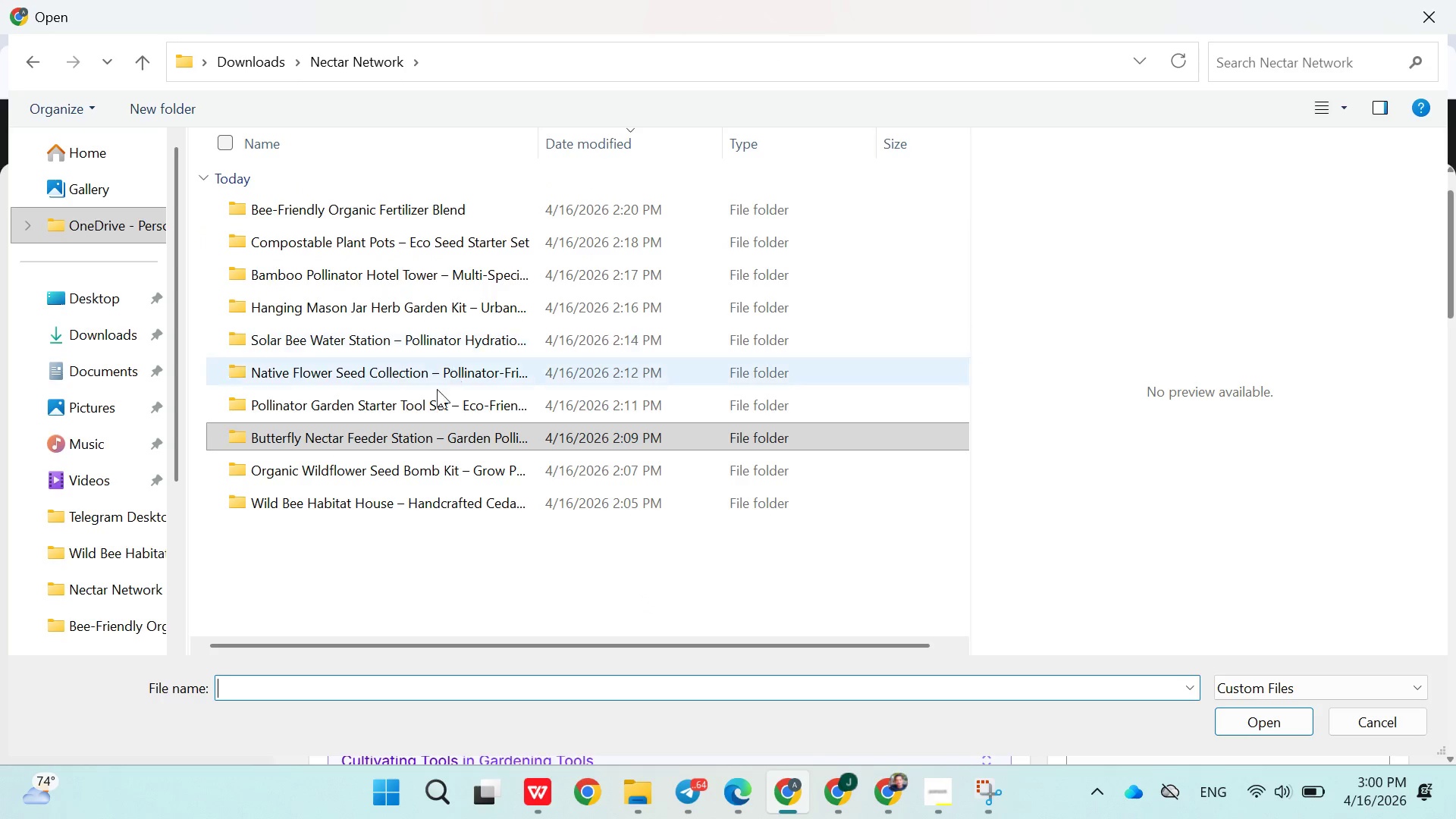 
mouse_move([379, 448])
 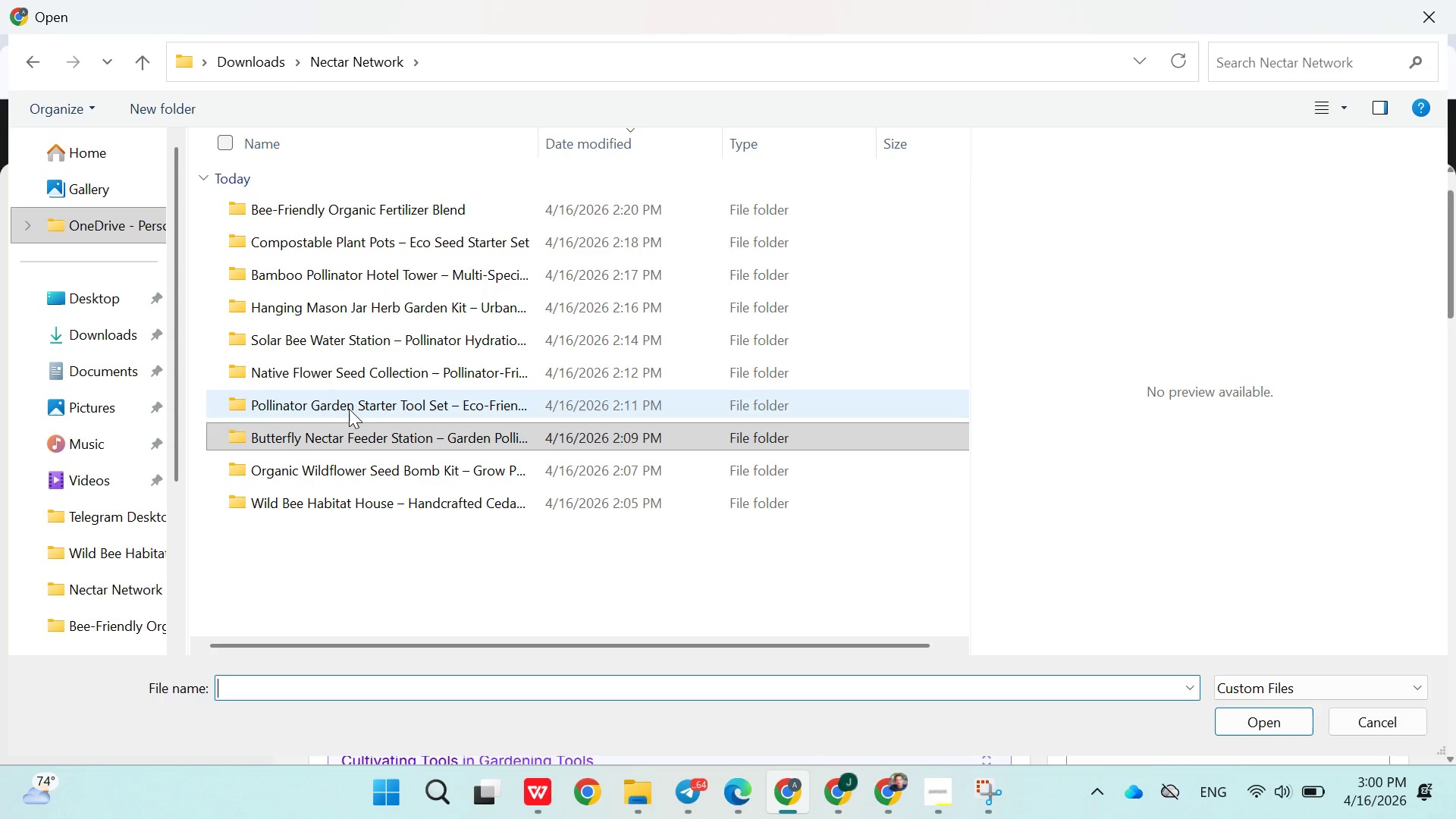 
mouse_move([370, 293])
 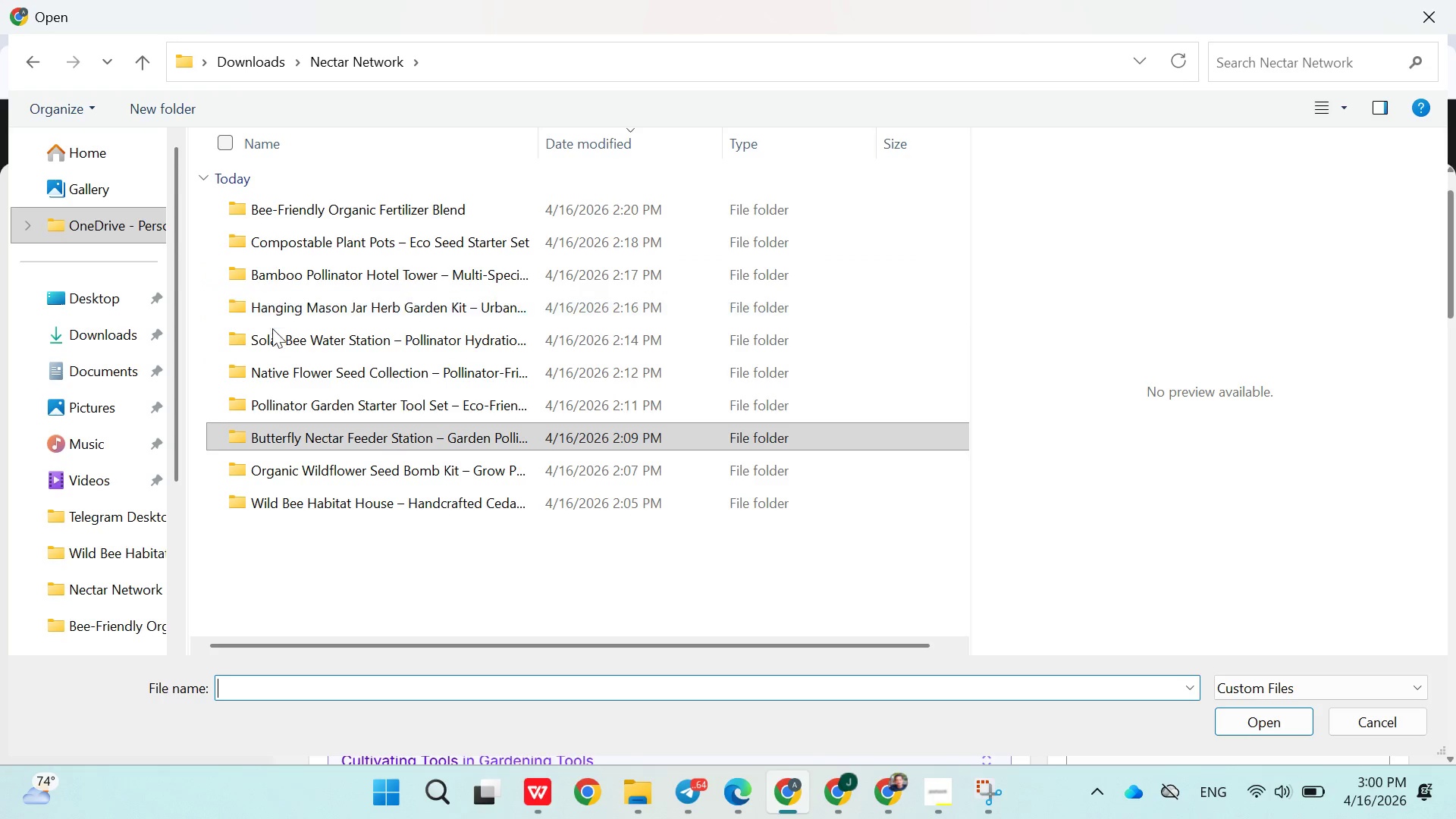 
wait(6.4)
 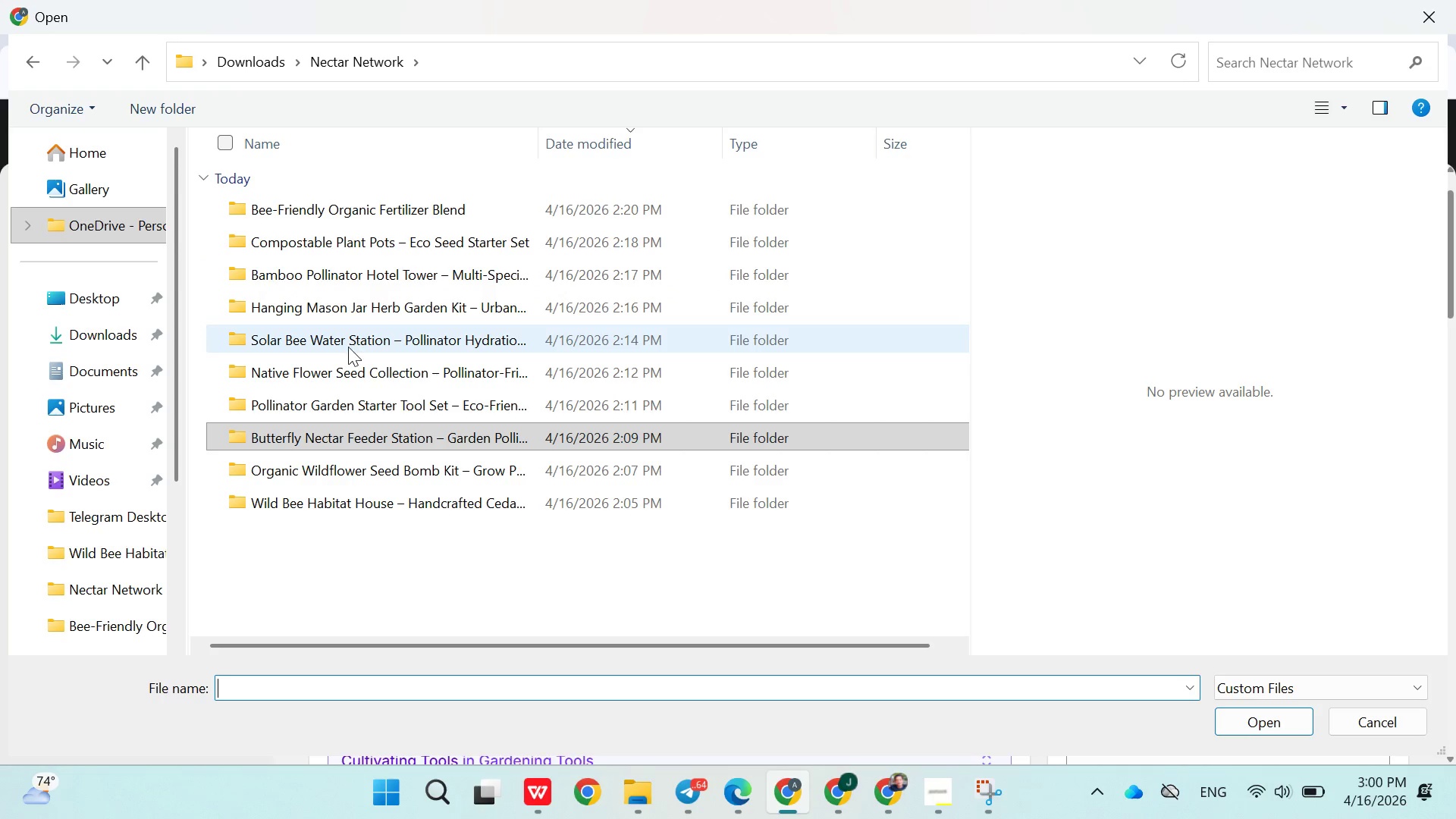 
double_click([289, 369])
 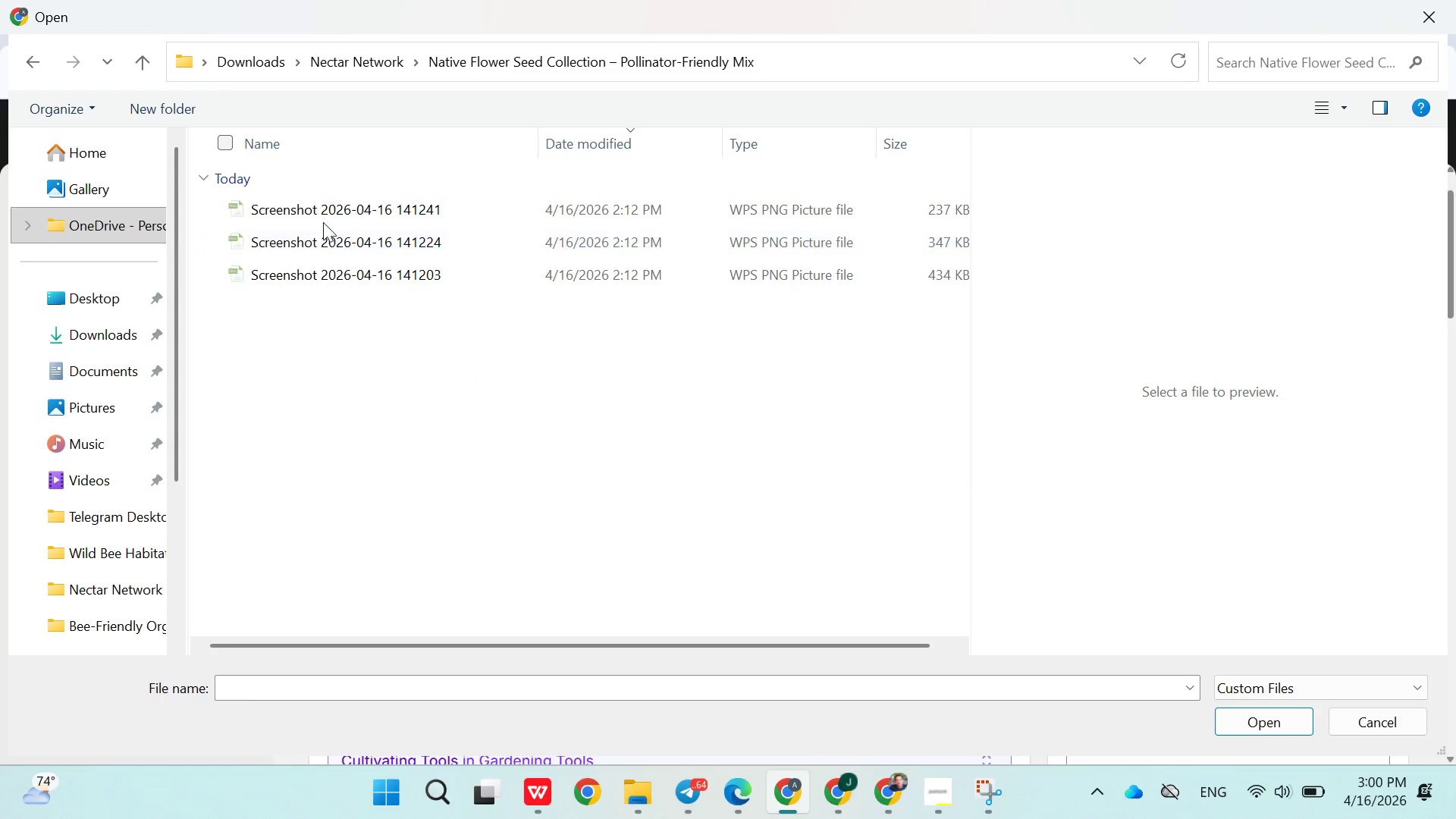 
left_click([328, 214])
 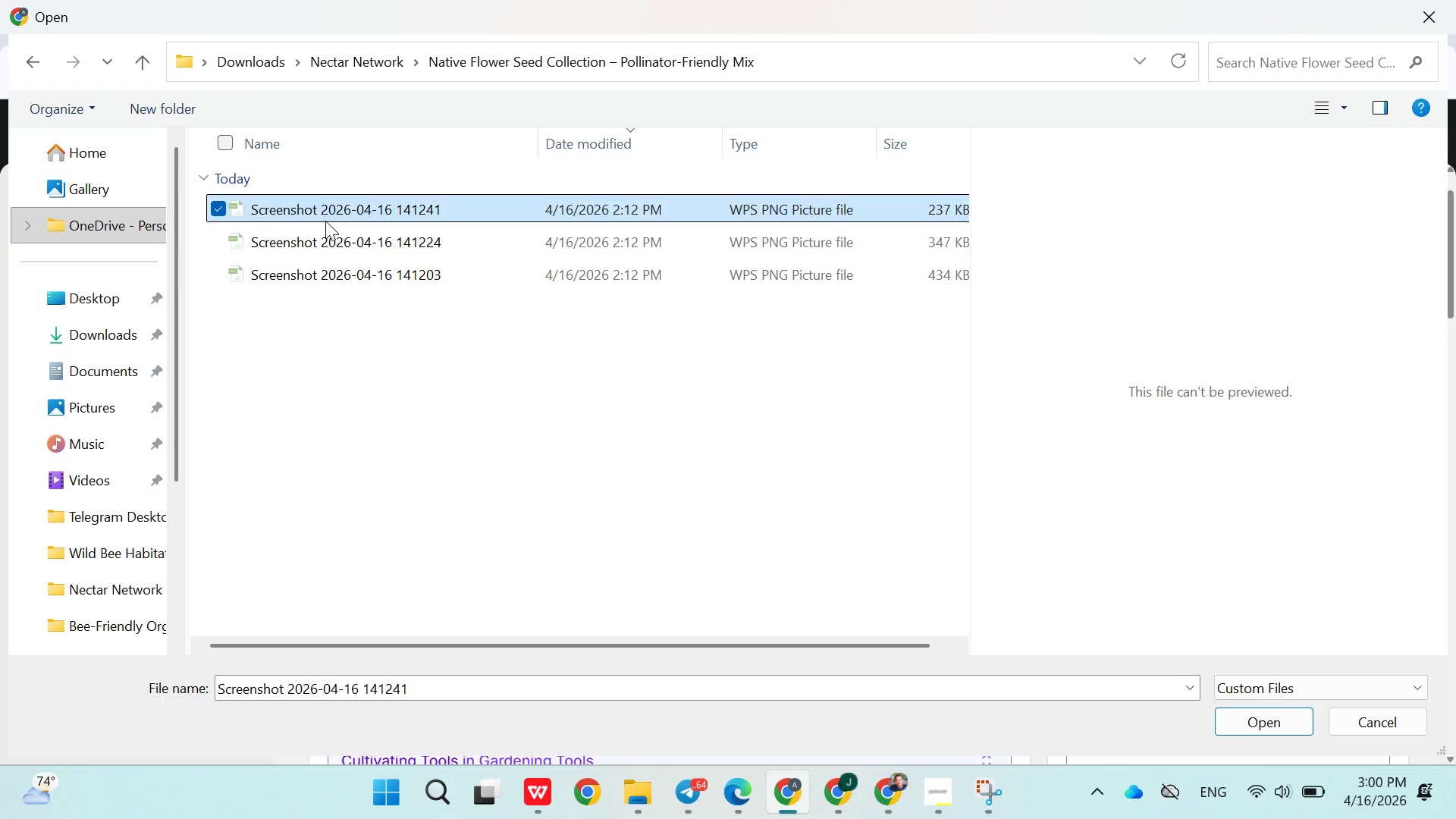 
hold_key(key=ControlLeft, duration=1.0)
left_click([318, 237])
 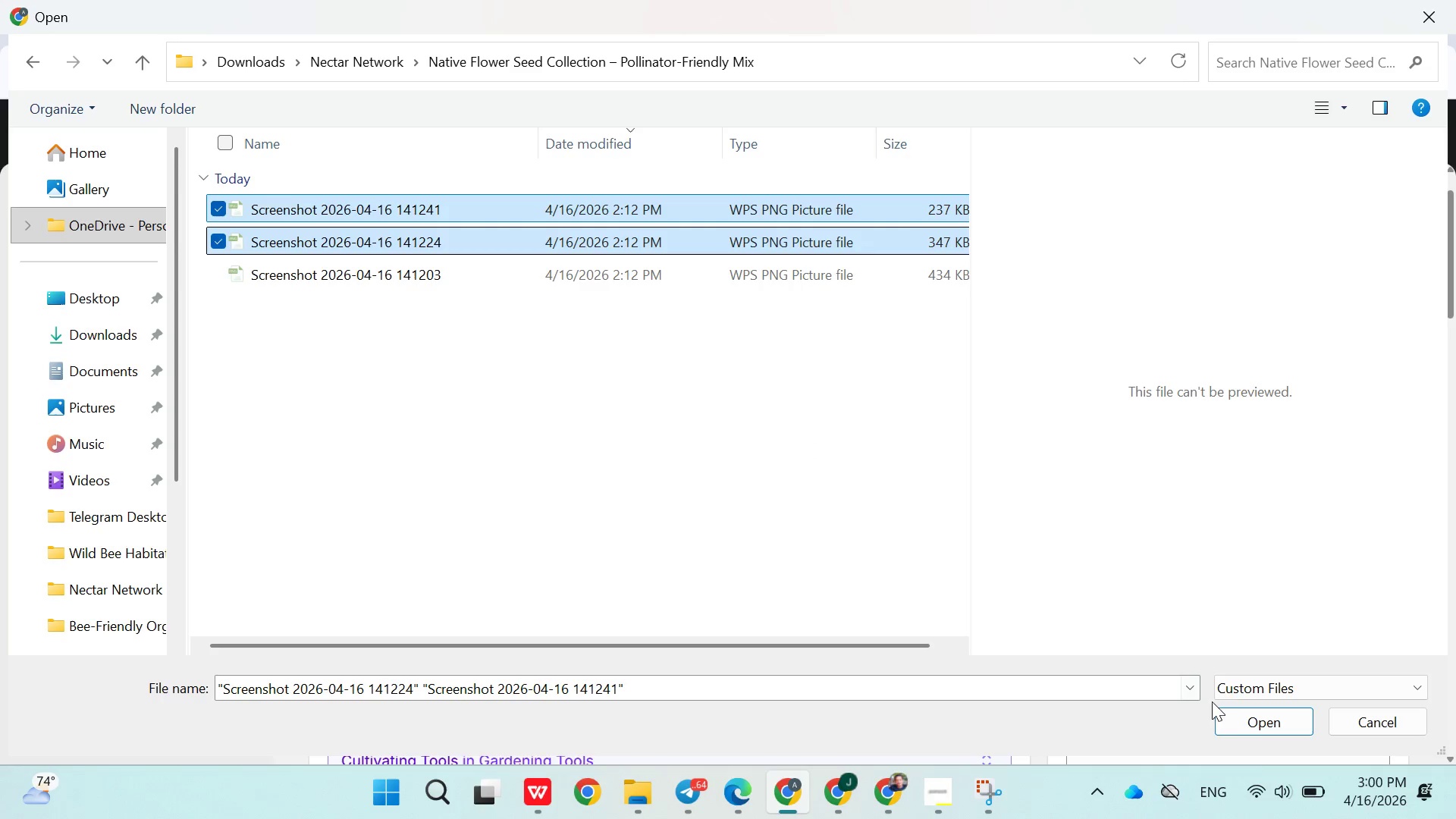 
left_click([1238, 718])
 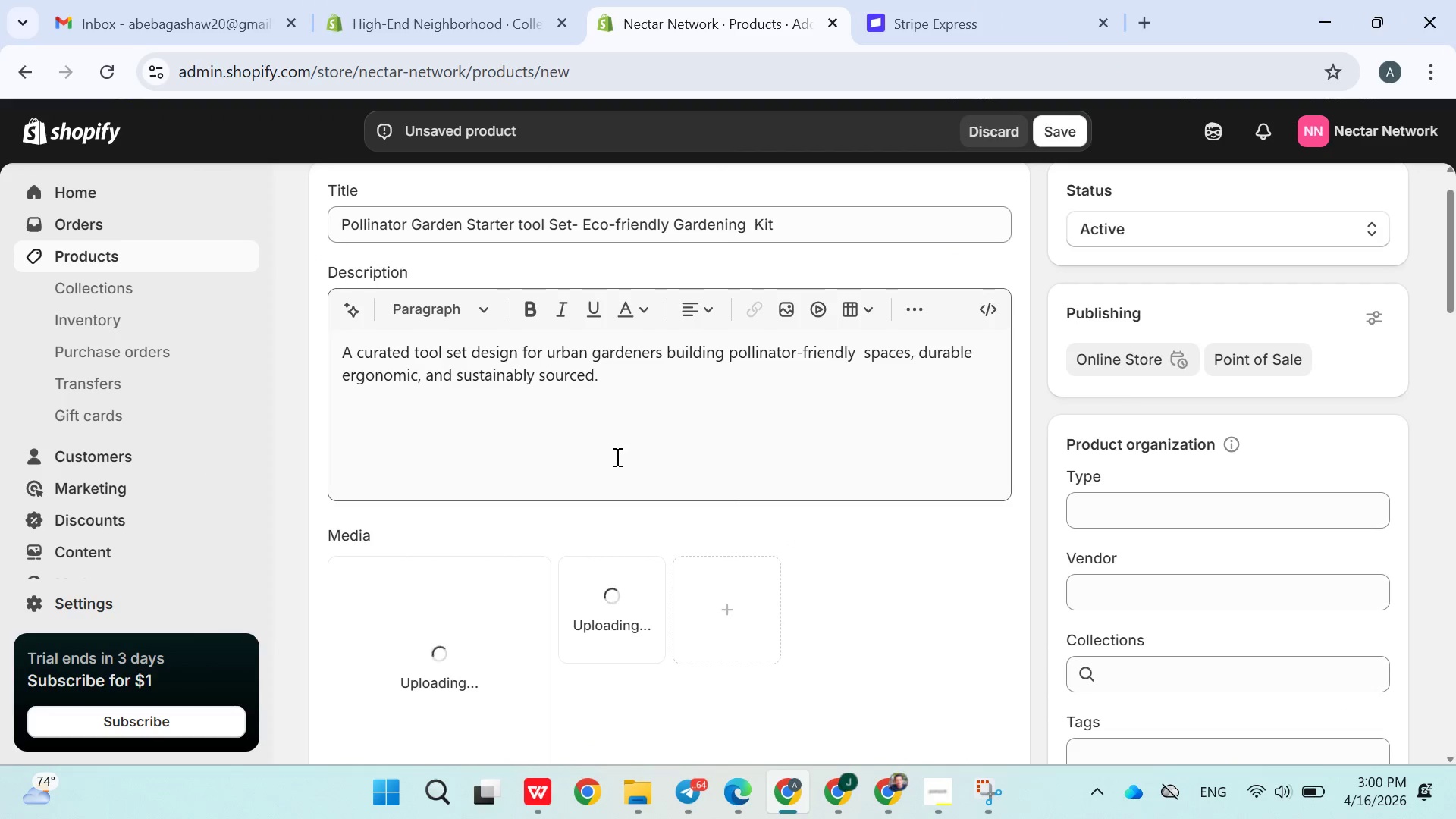 
wait(5.47)
 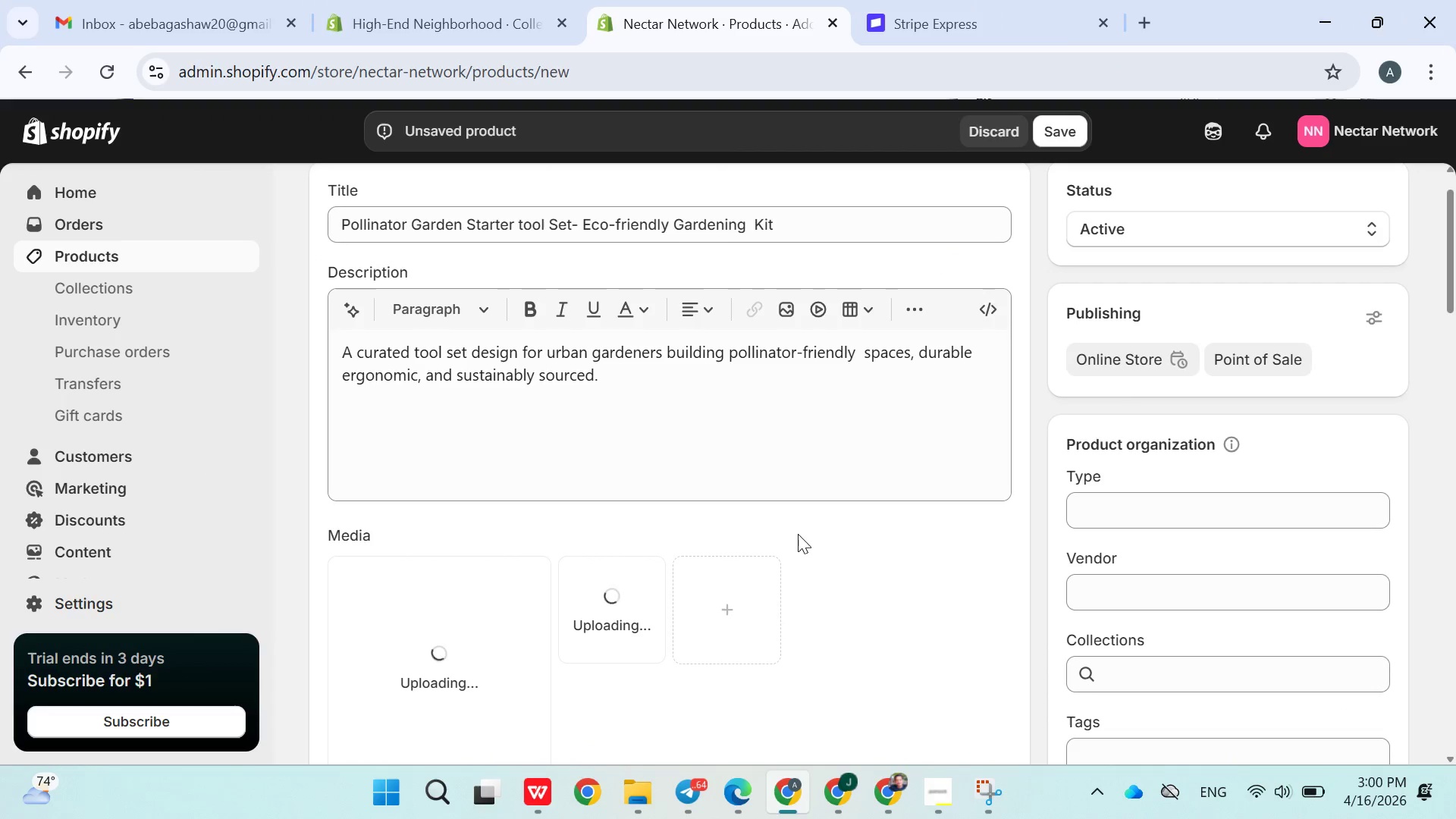 
left_click([643, 766])
 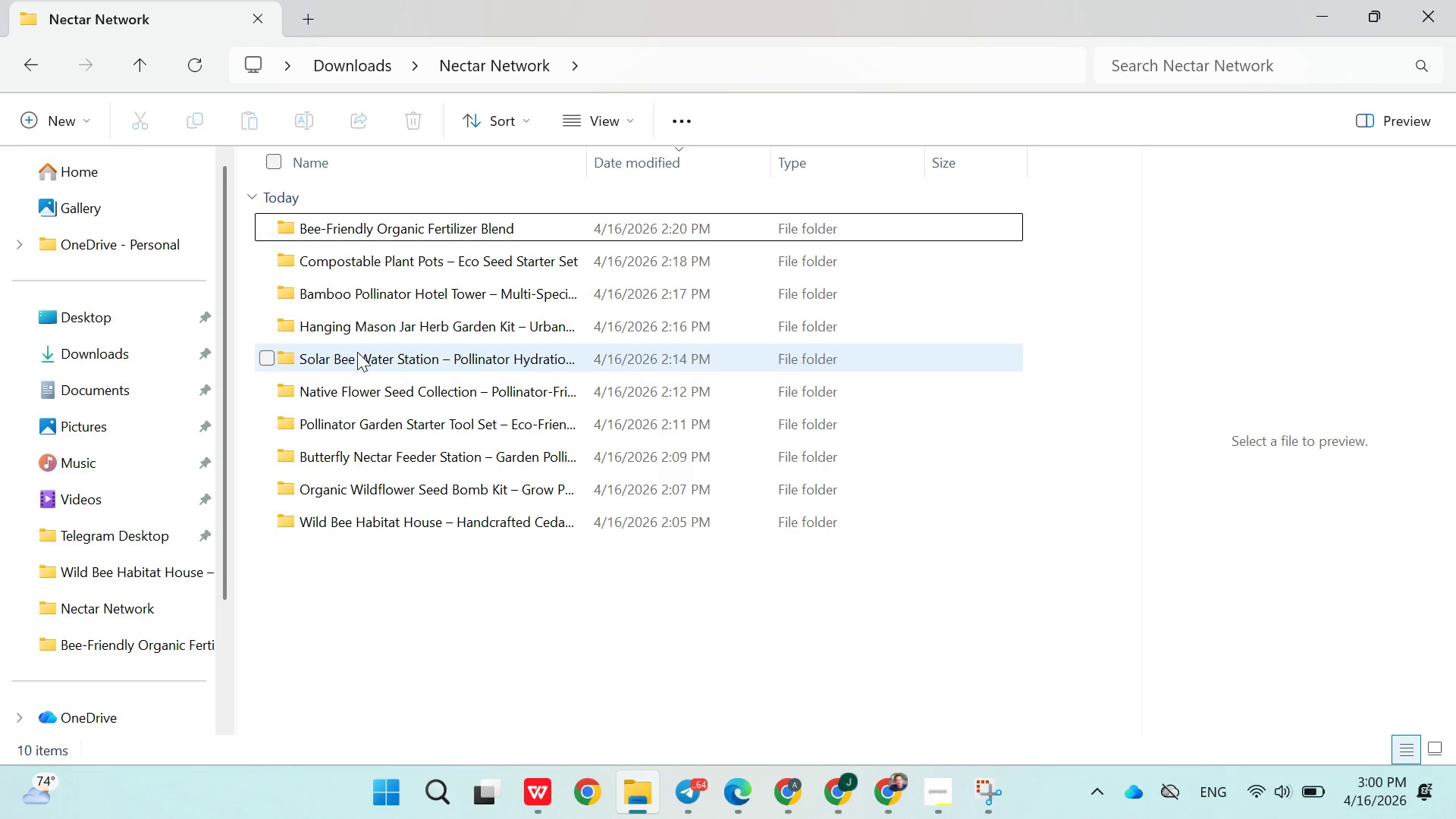 
left_click([351, 417])
 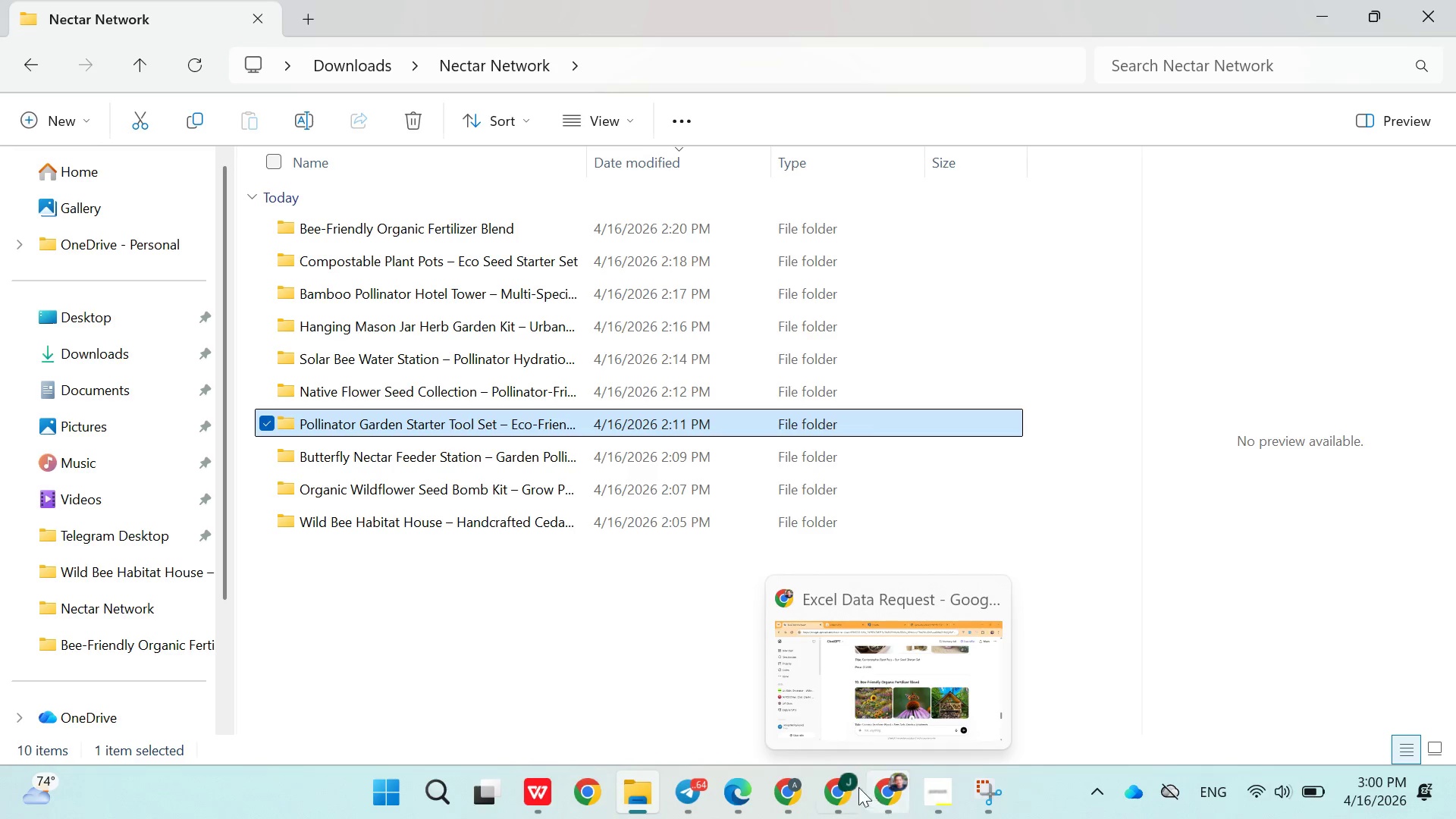 
left_click([797, 792])
 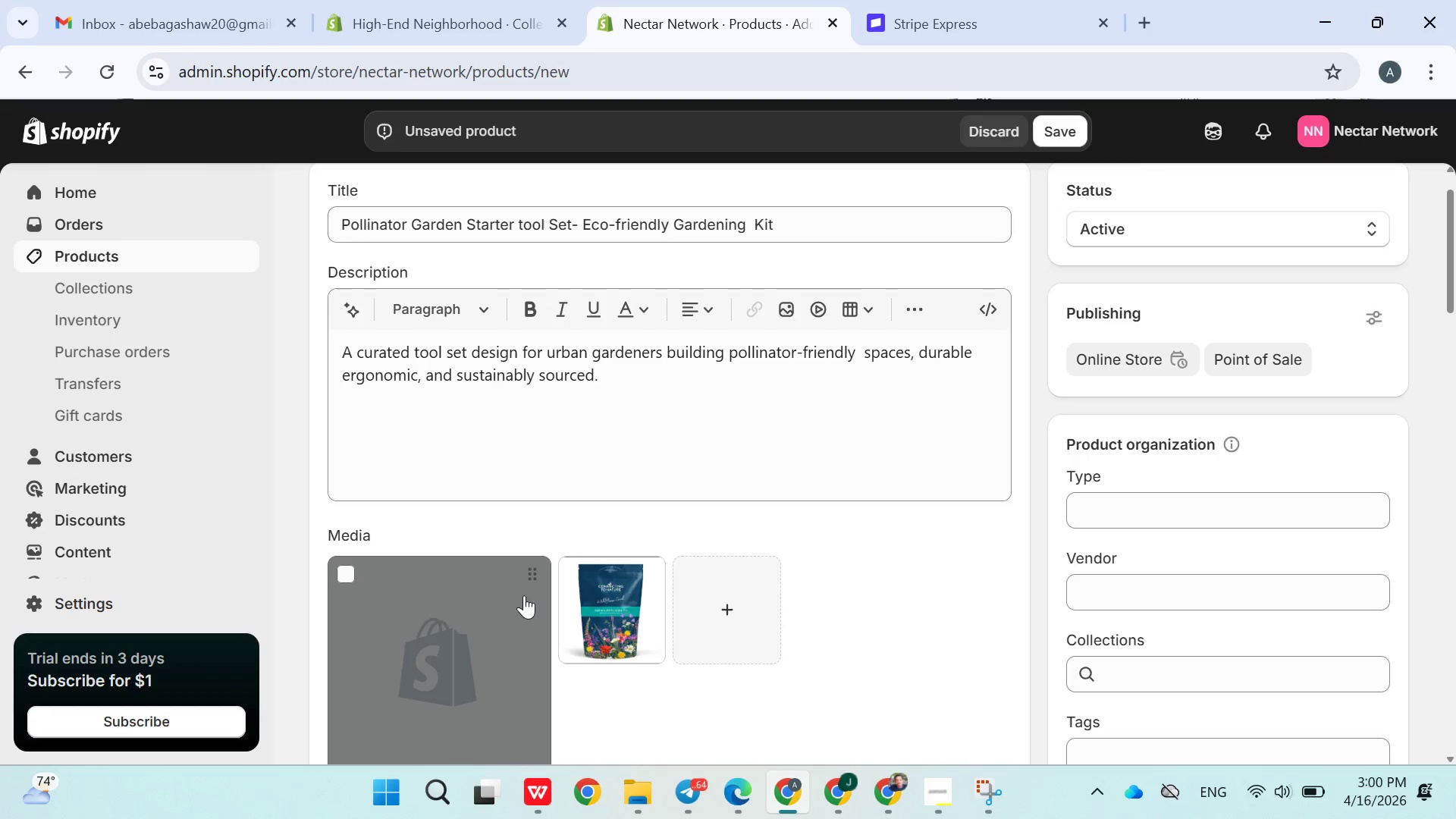 
left_click([347, 573])
 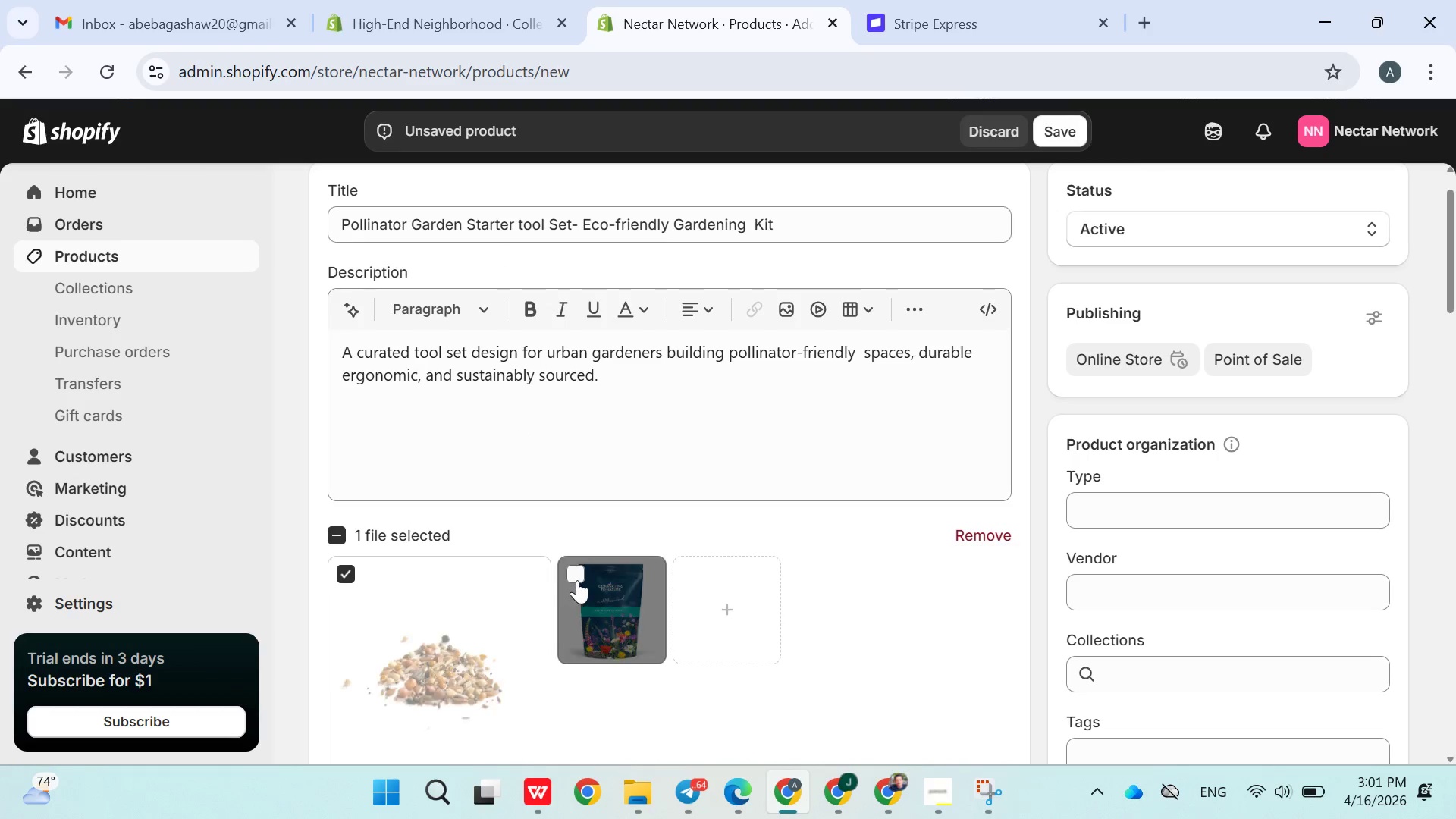 
left_click([579, 577])
 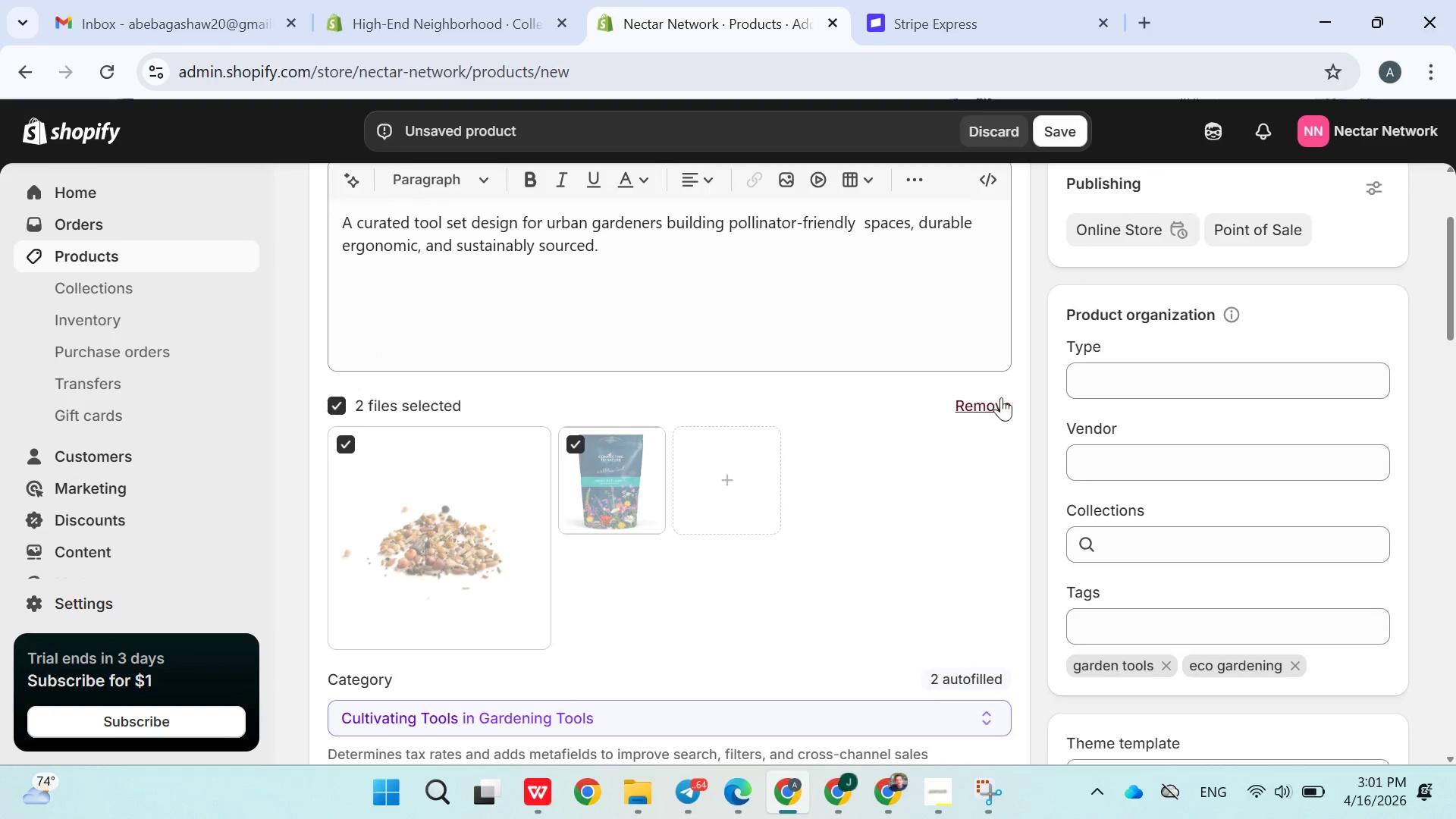 
left_click([984, 403])
 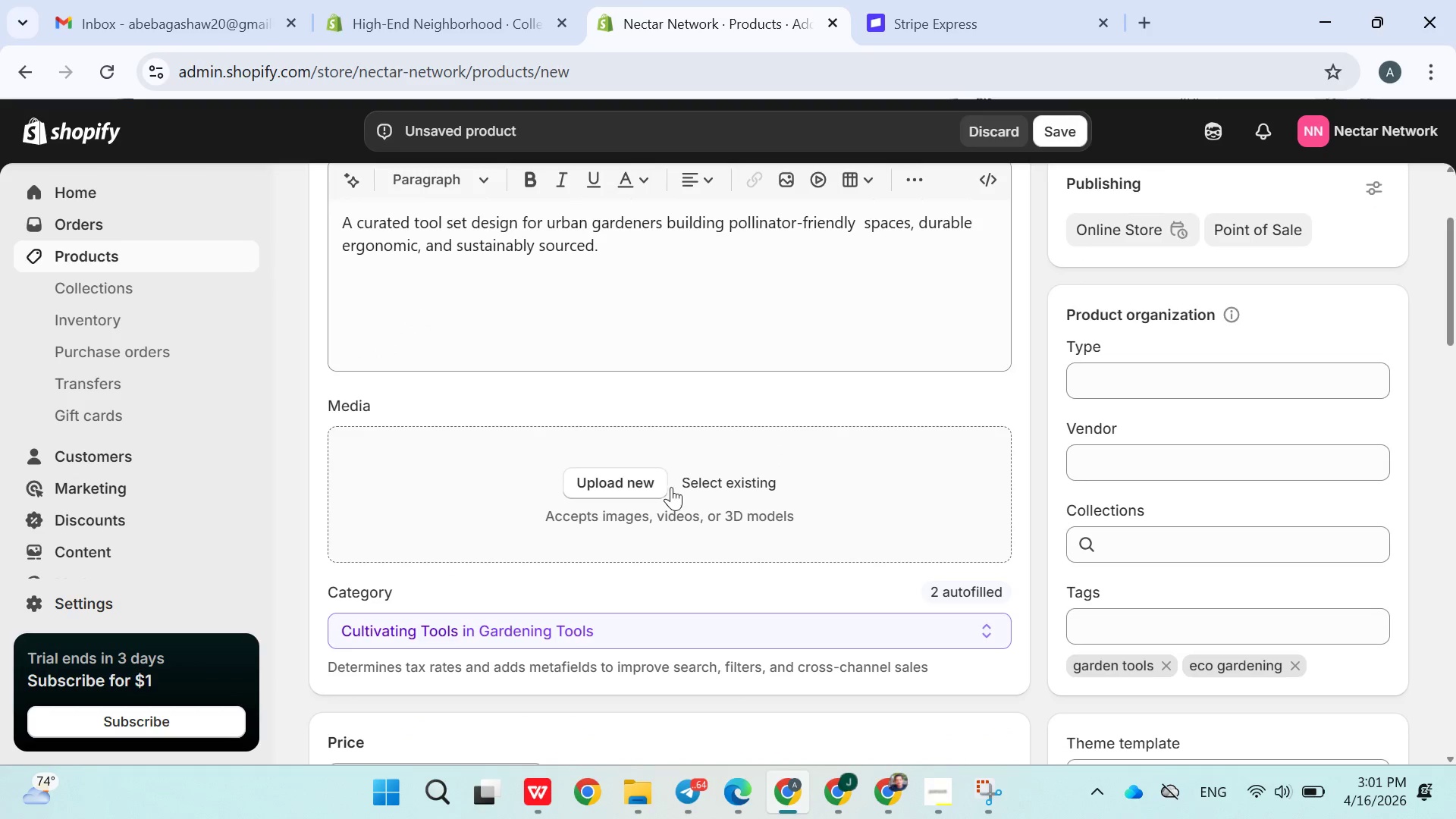 
left_click([633, 489])
 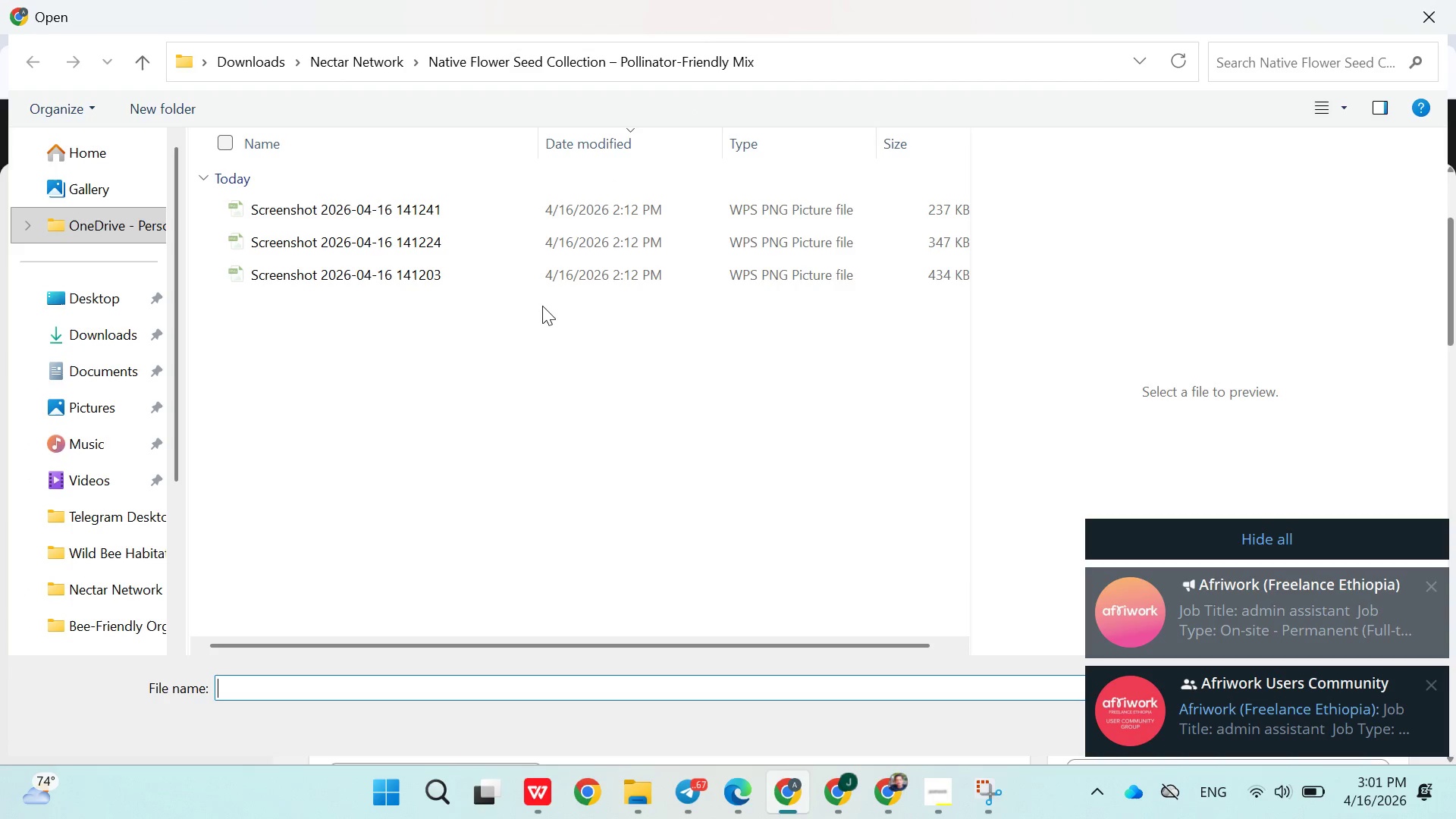 
wait(13.27)
 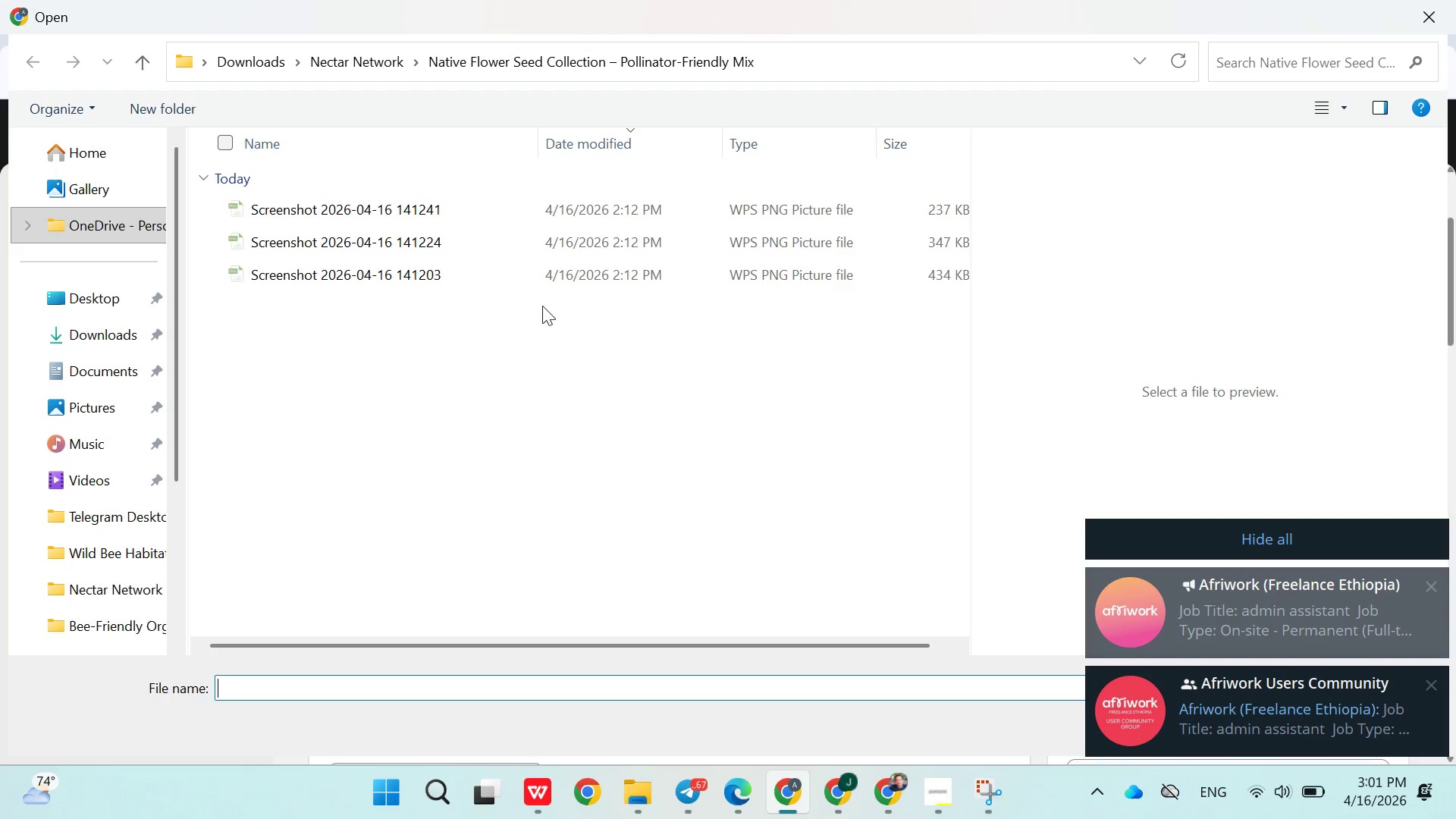 
left_click([334, 57])
 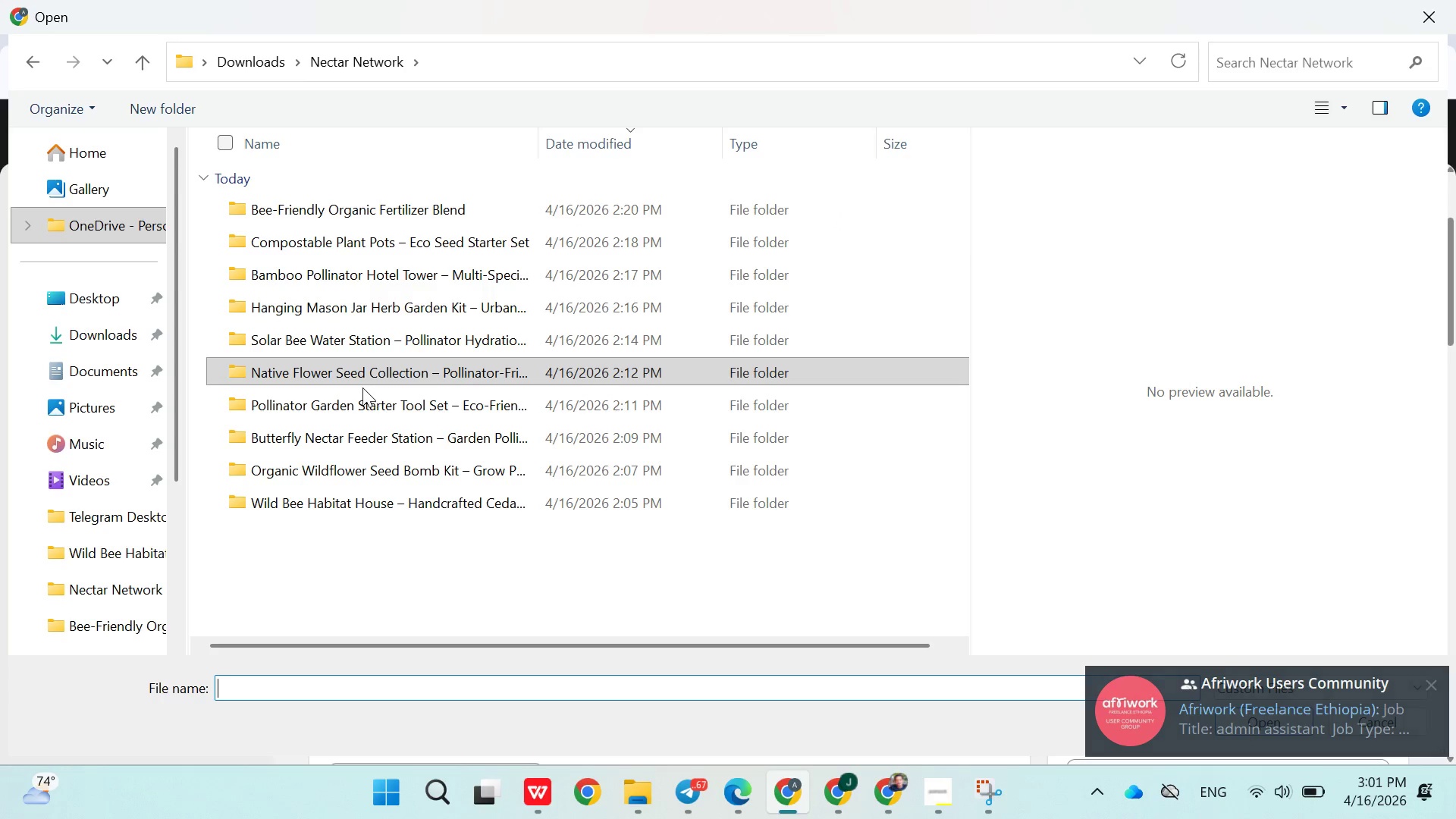 
double_click([340, 406])
 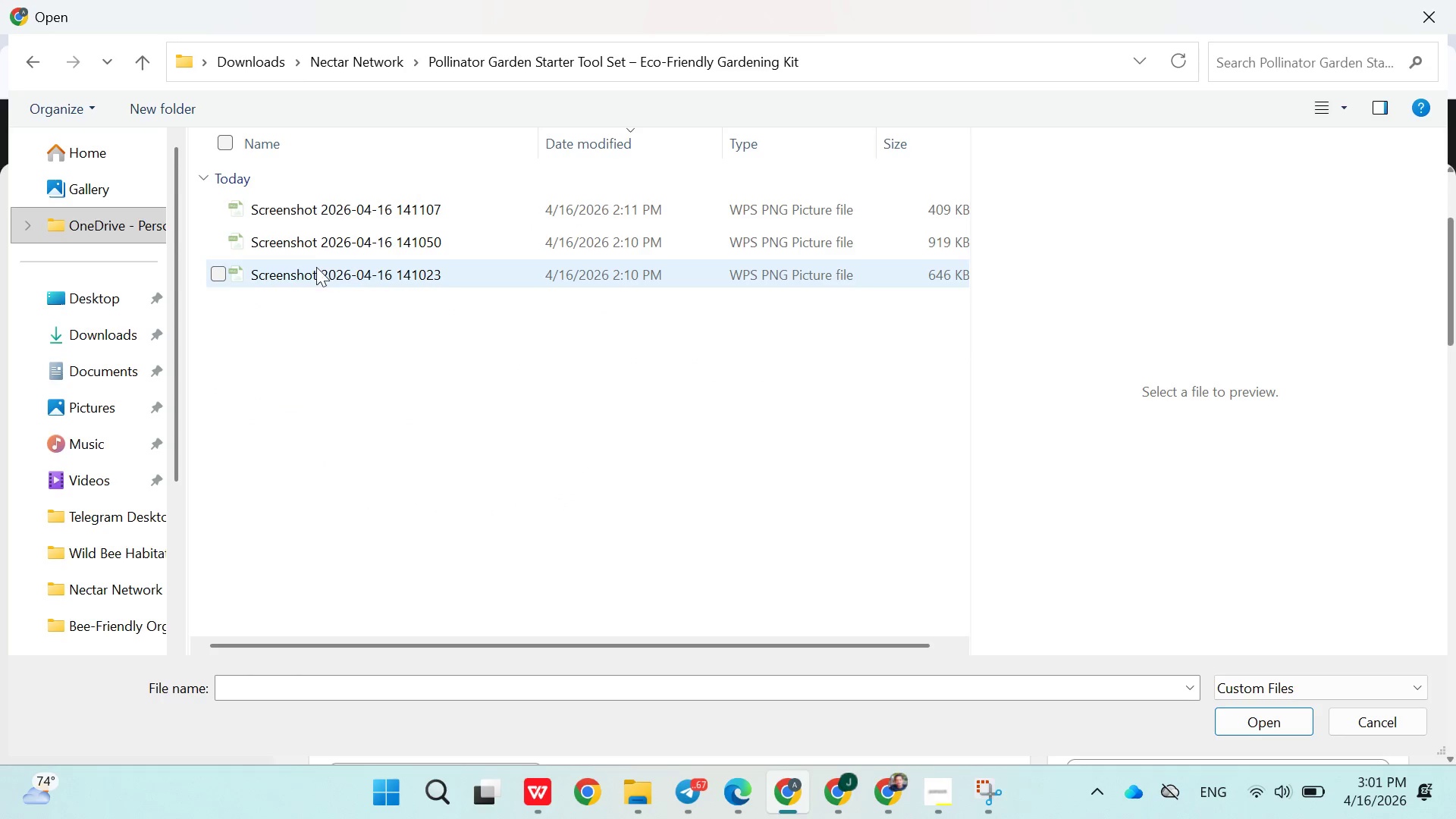 
left_click([310, 242])
 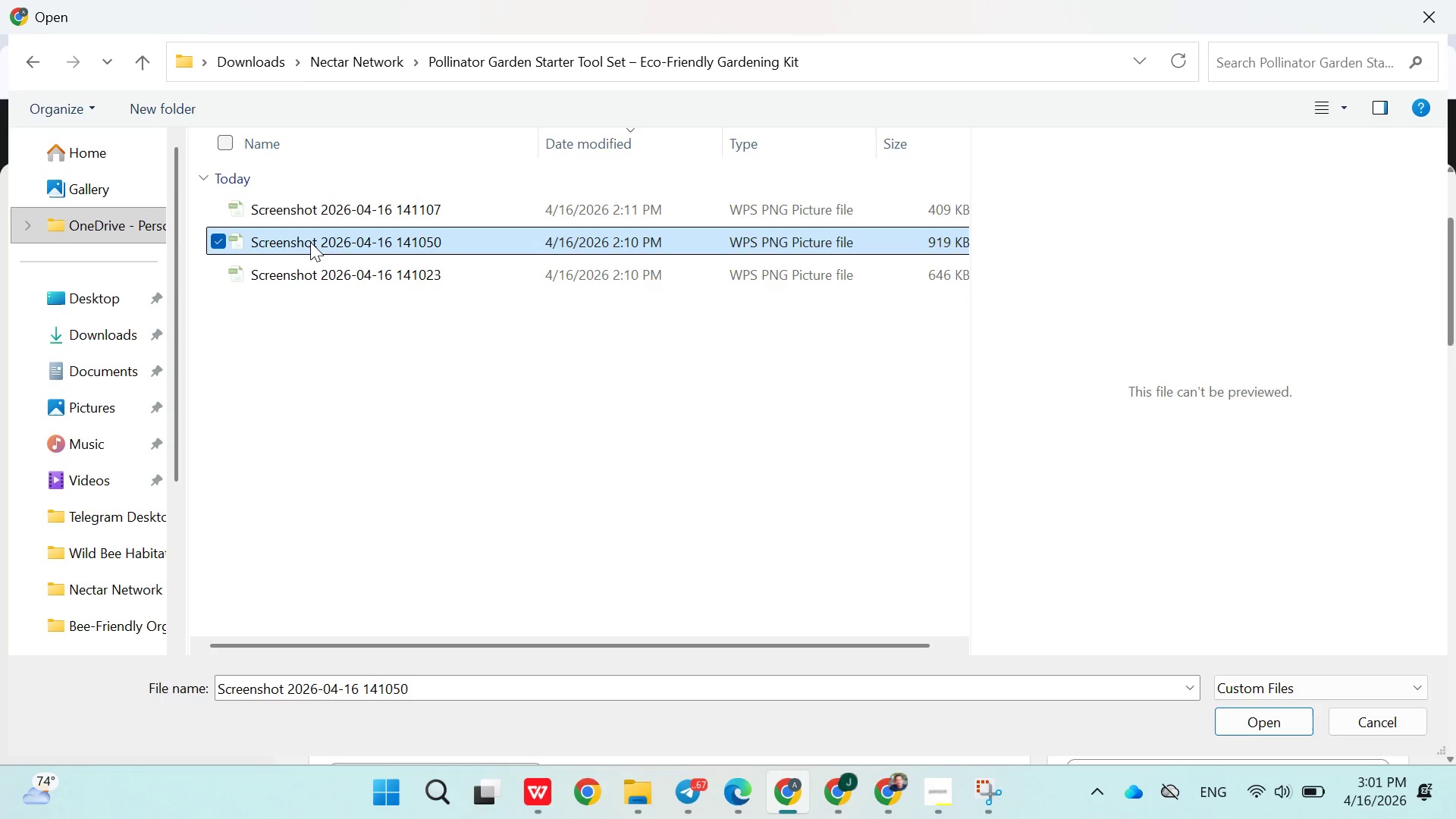 
hold_key(key=ControlLeft, duration=0.7)
left_click([293, 267])
 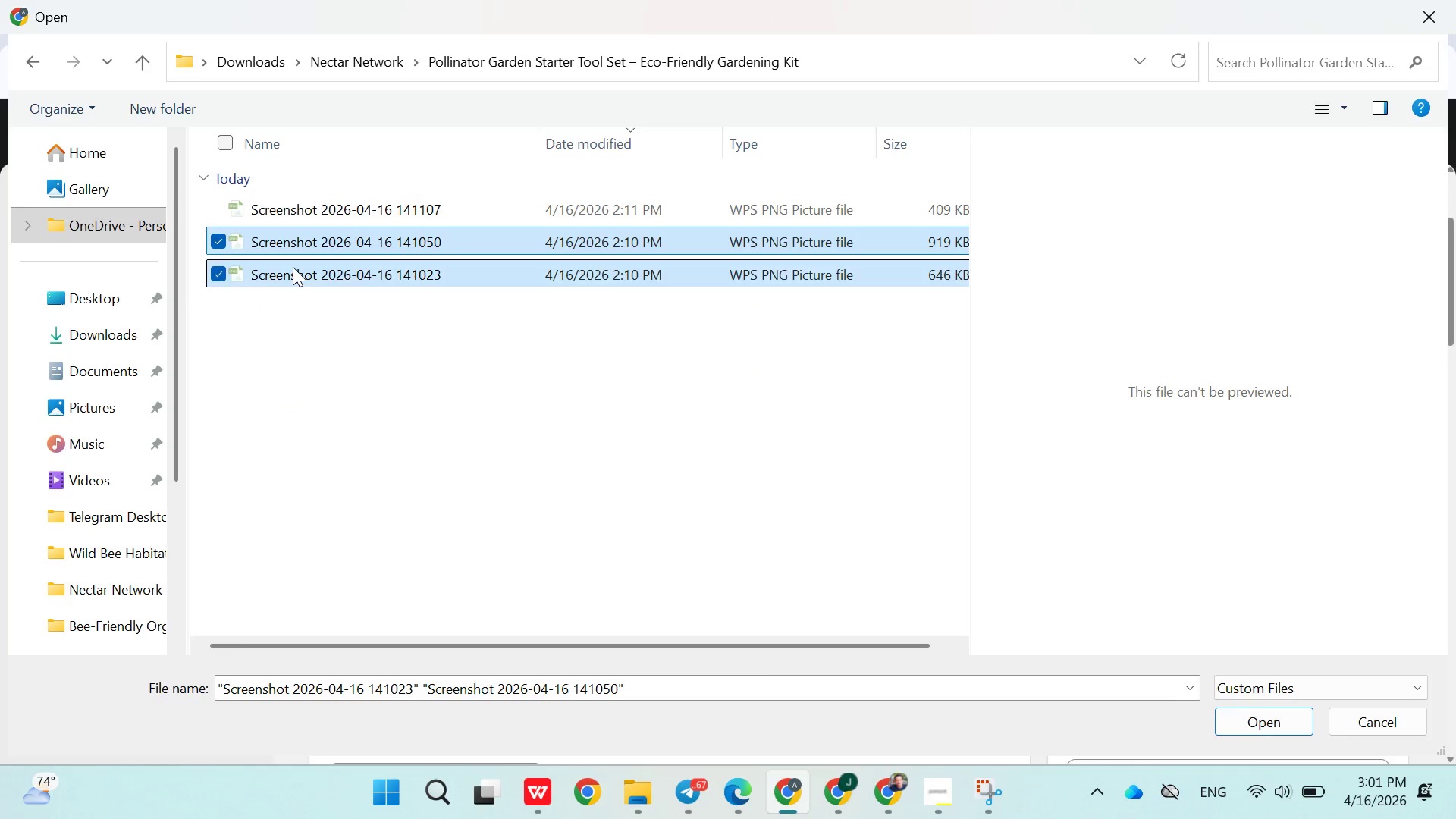 
key(Enter)
 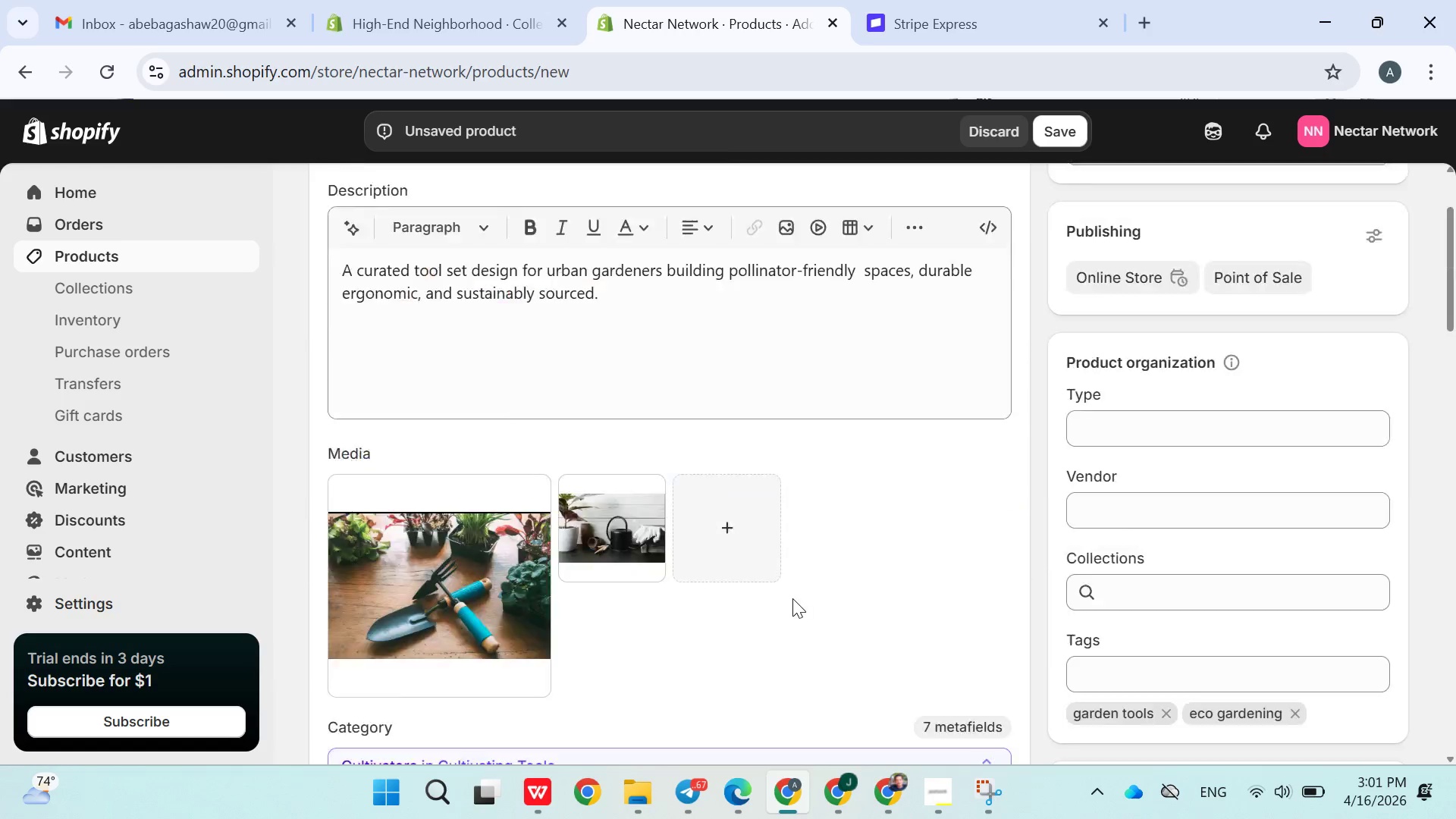 
wait(17.92)
 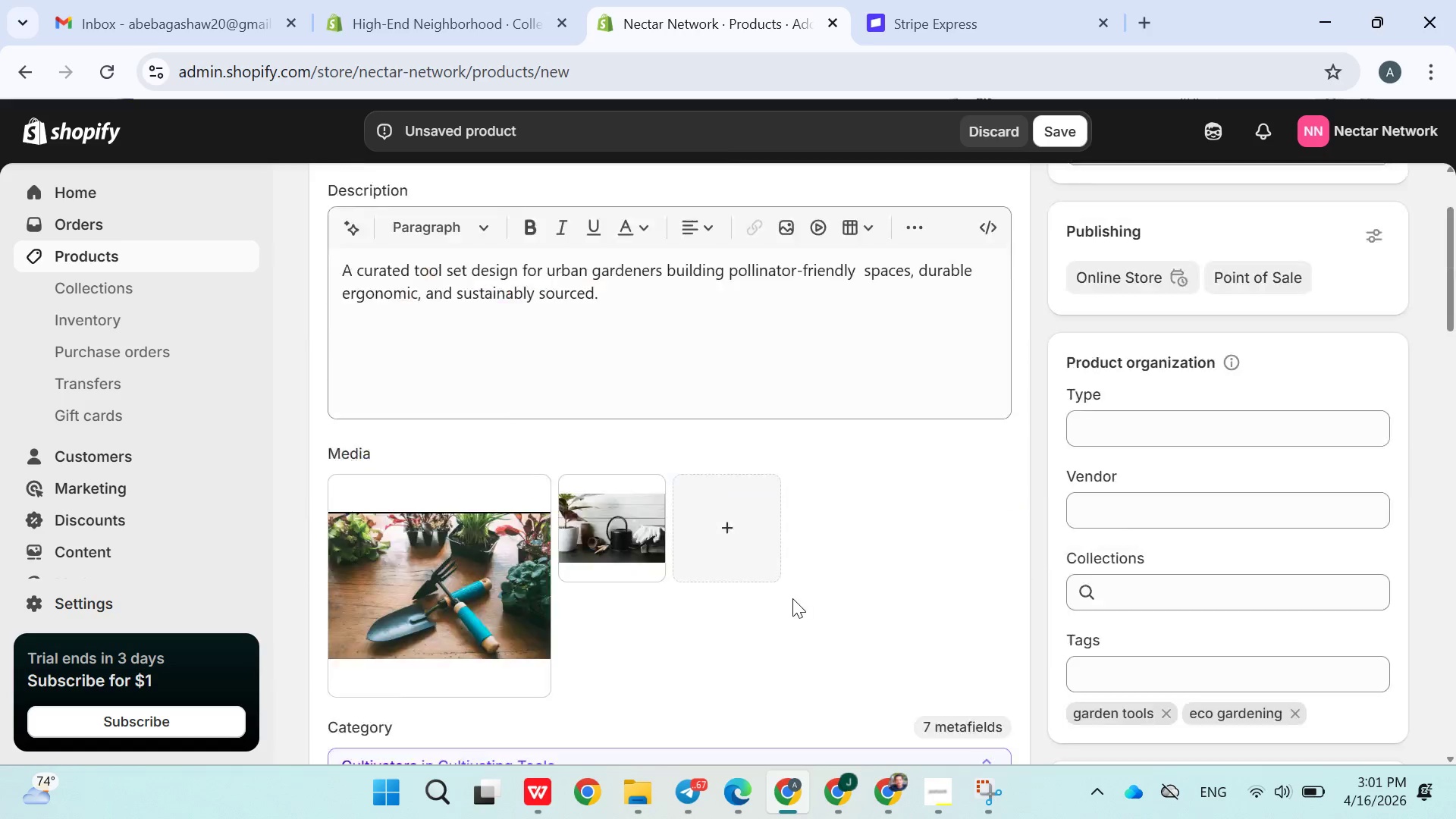 
left_click([452, 706])
 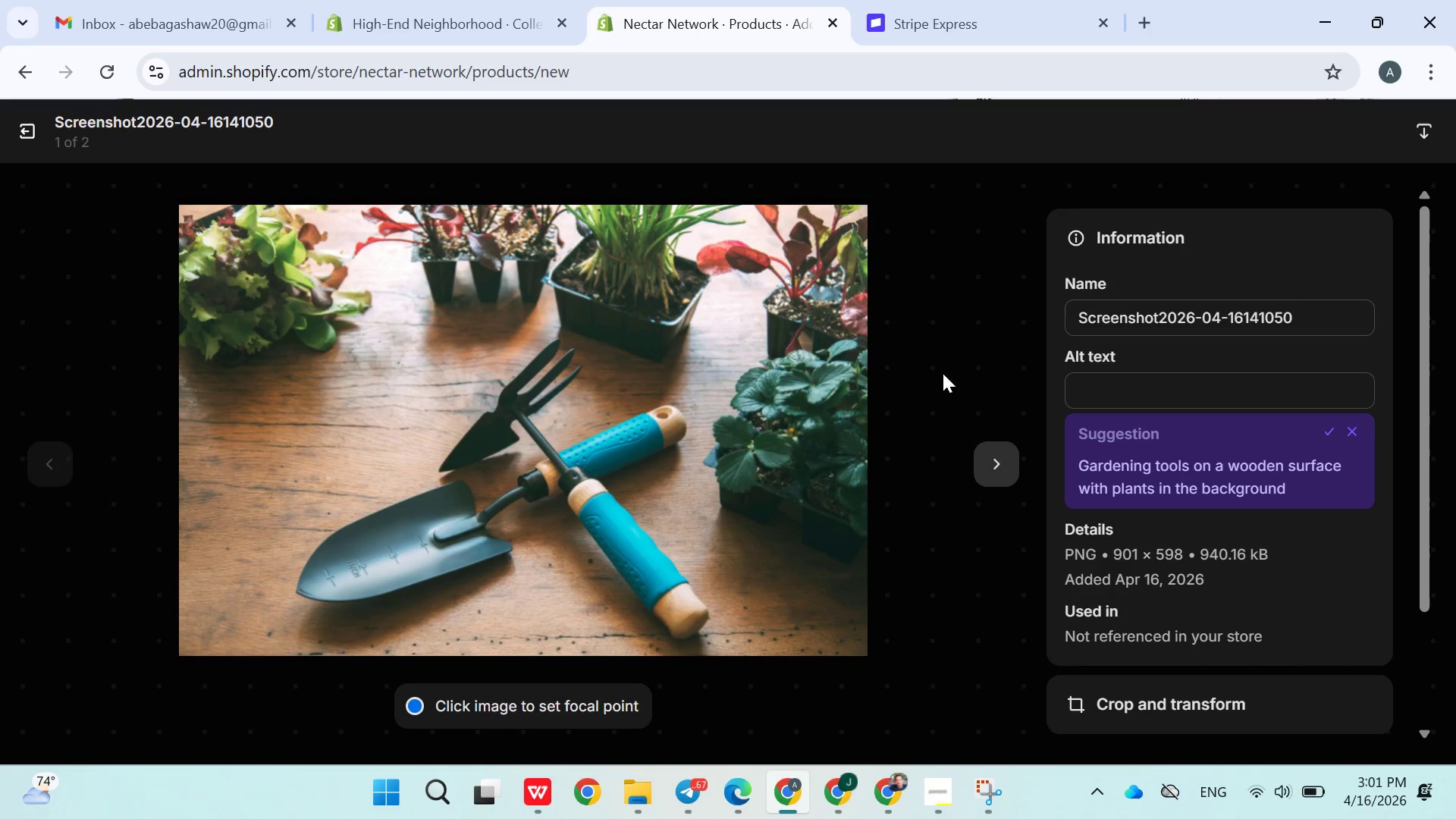 
left_click([1114, 399])
 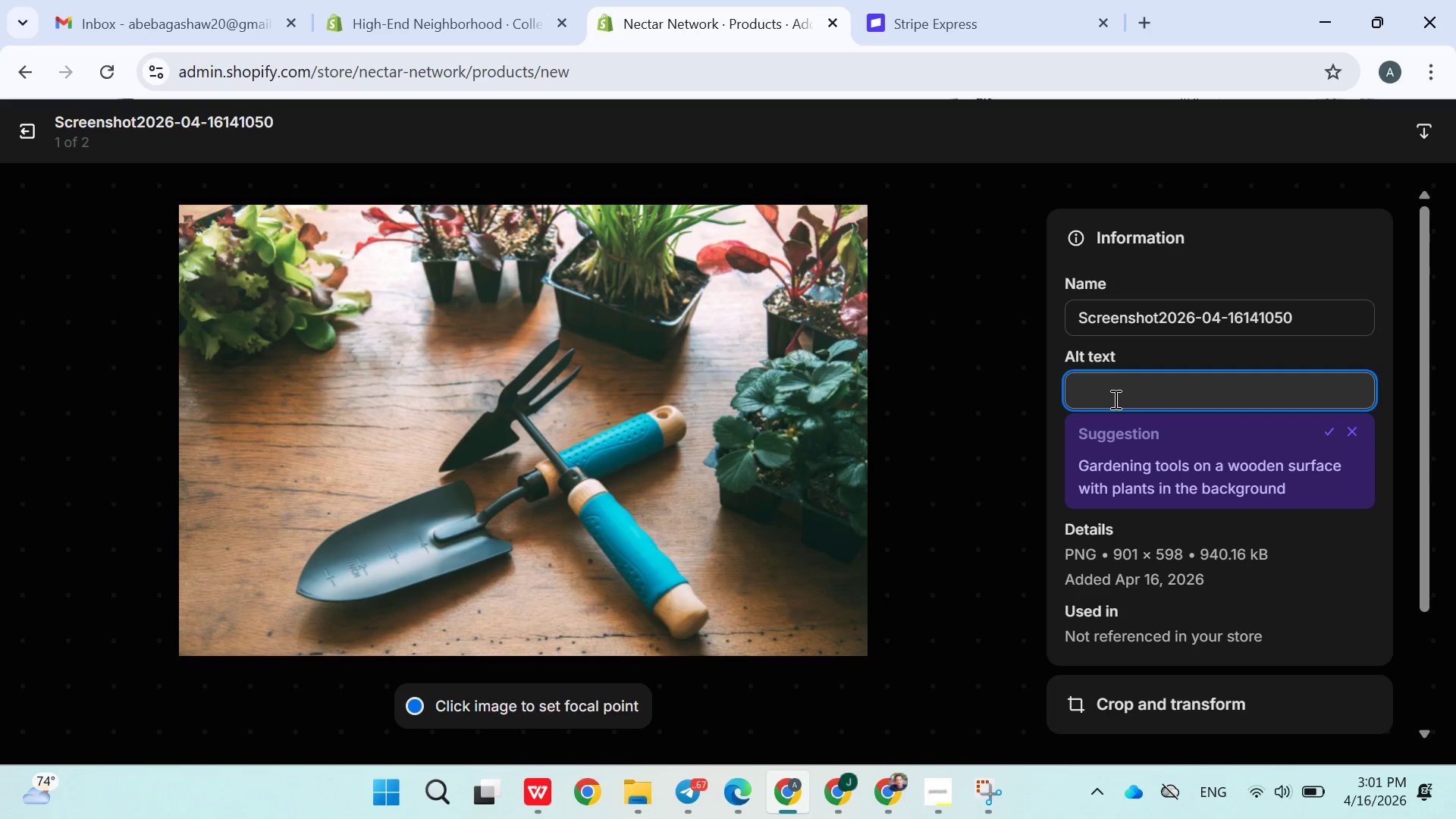 
wait(10.89)
 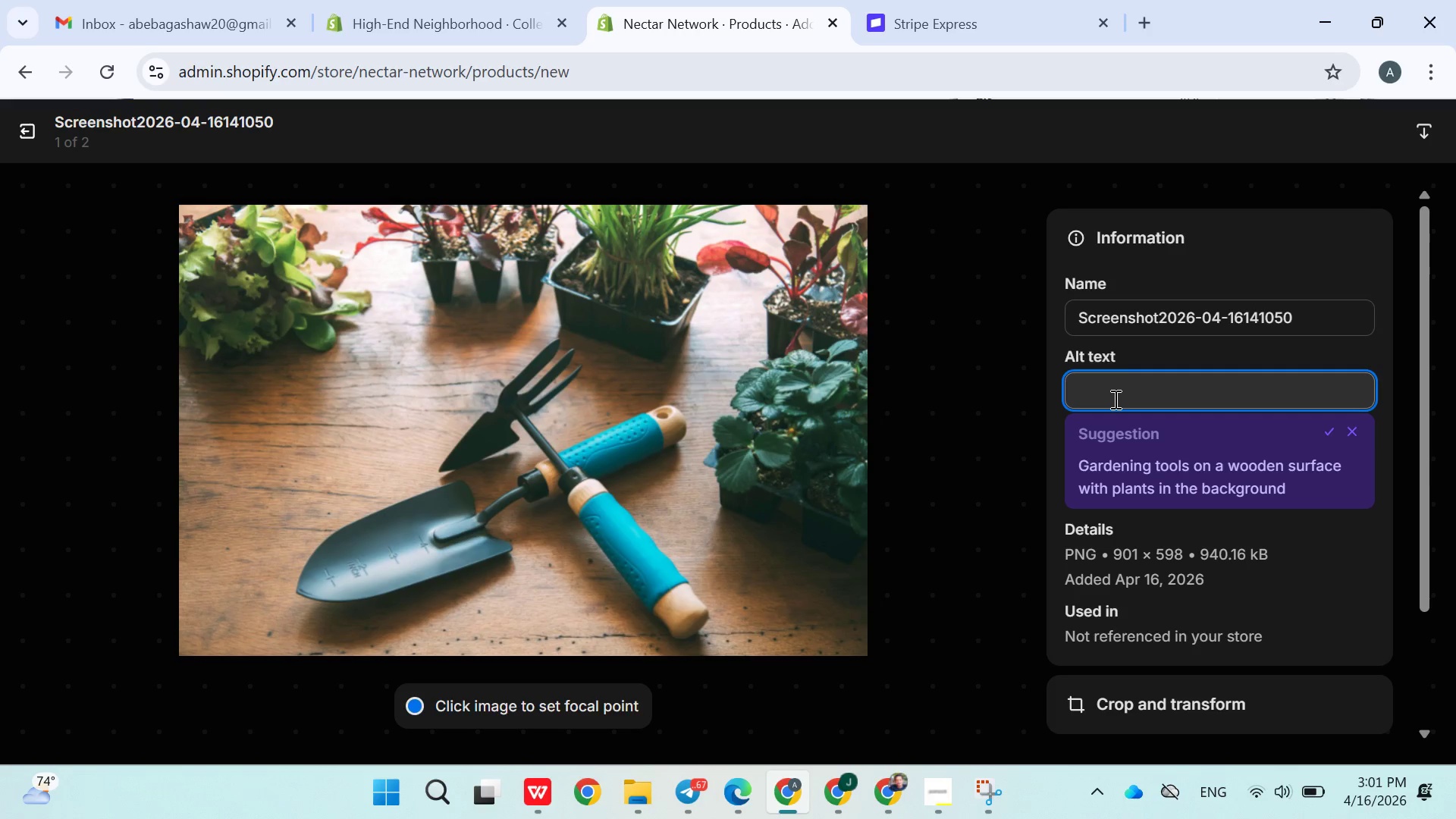 
type(Garden tool)
 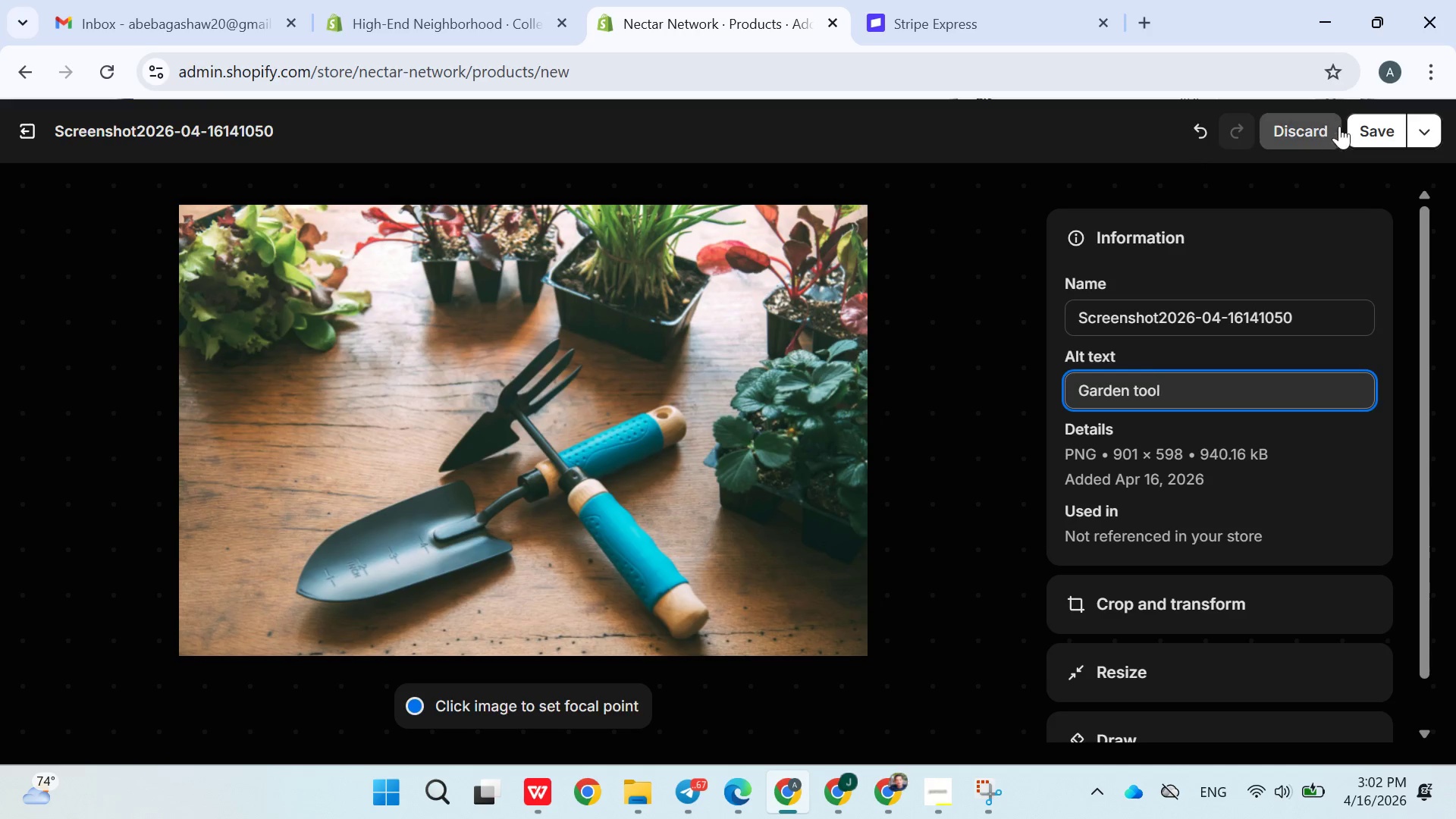 
left_click([1370, 128])
 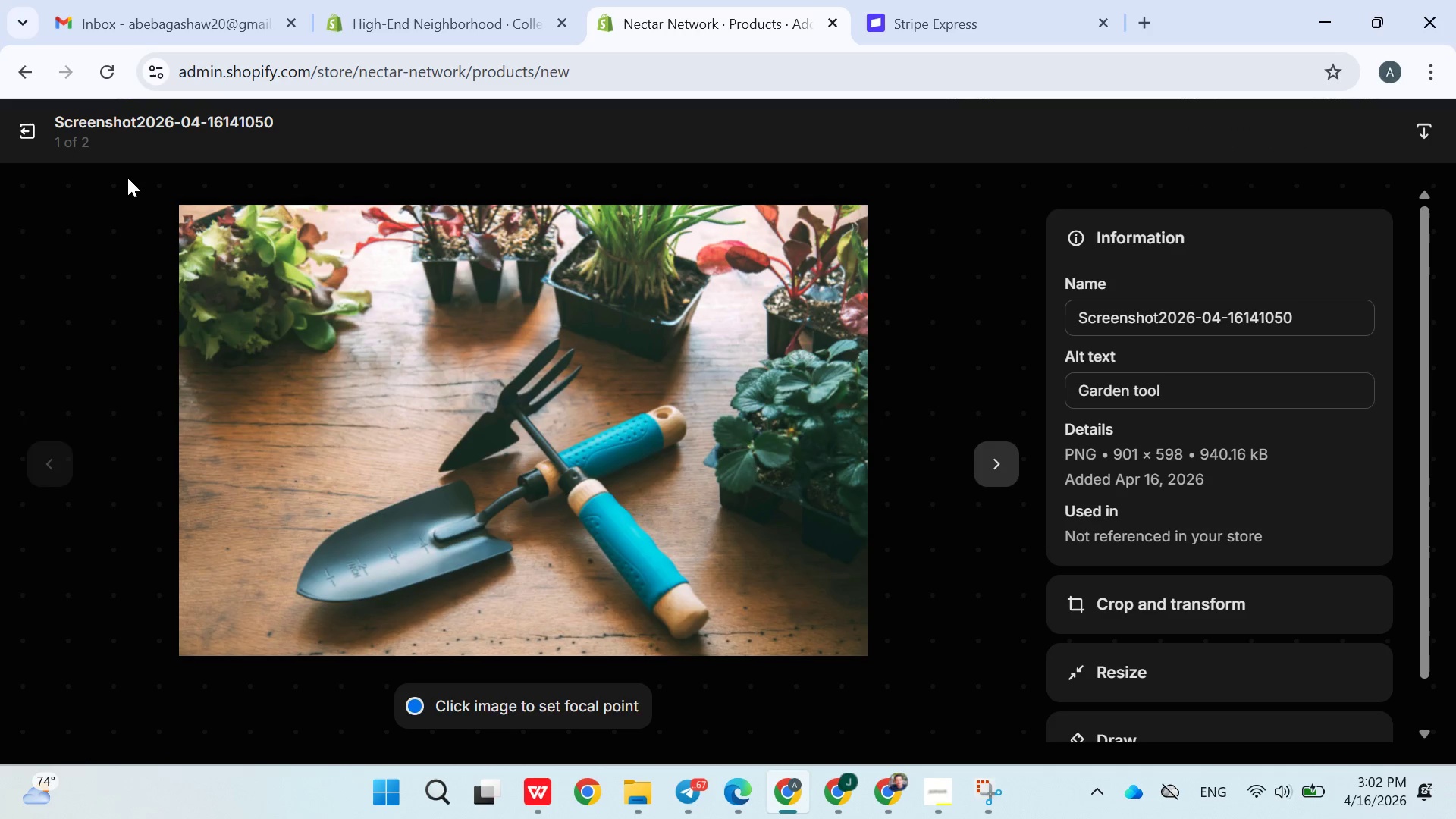 
left_click([36, 134])
 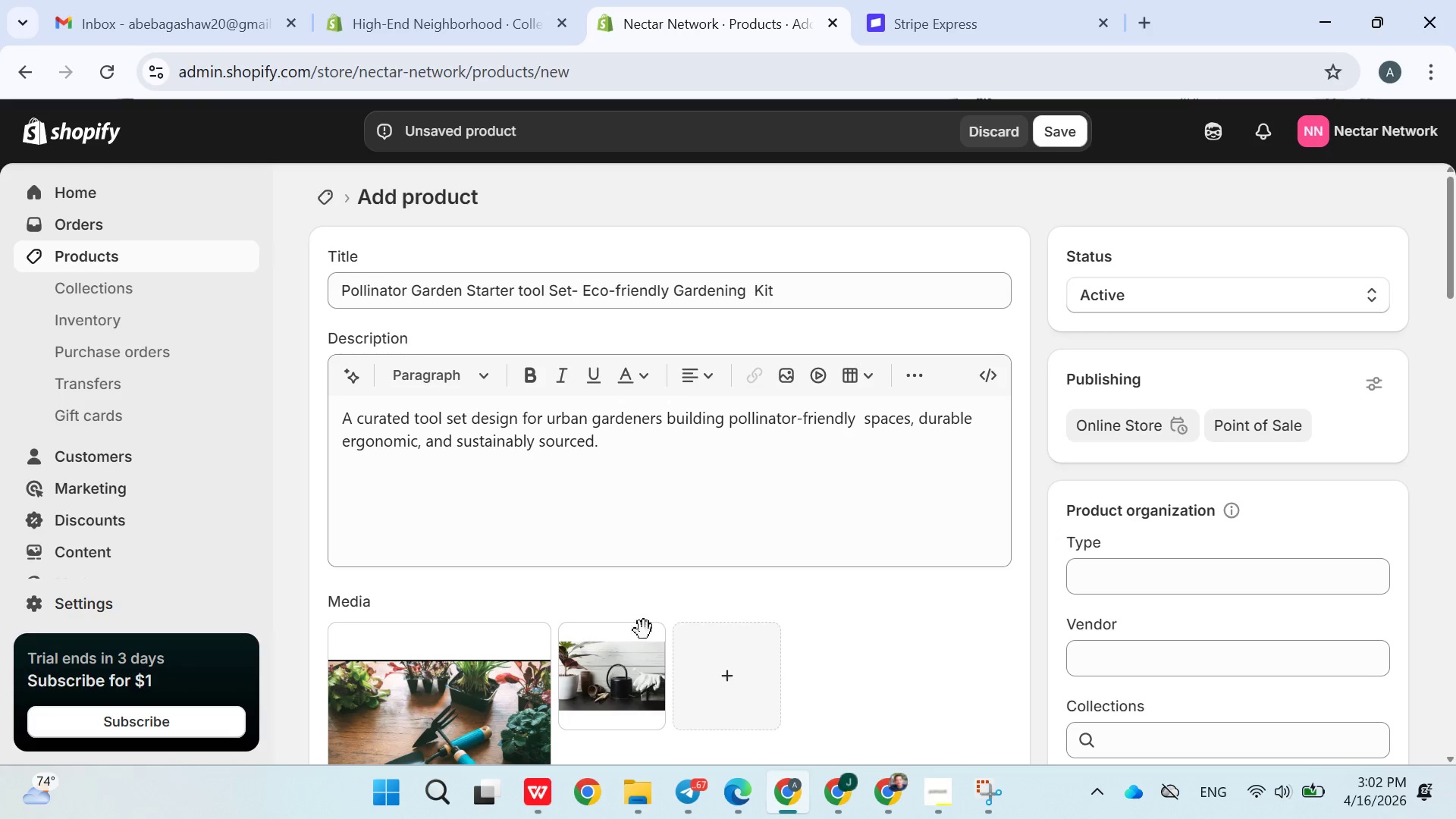 
left_click([626, 654])
 